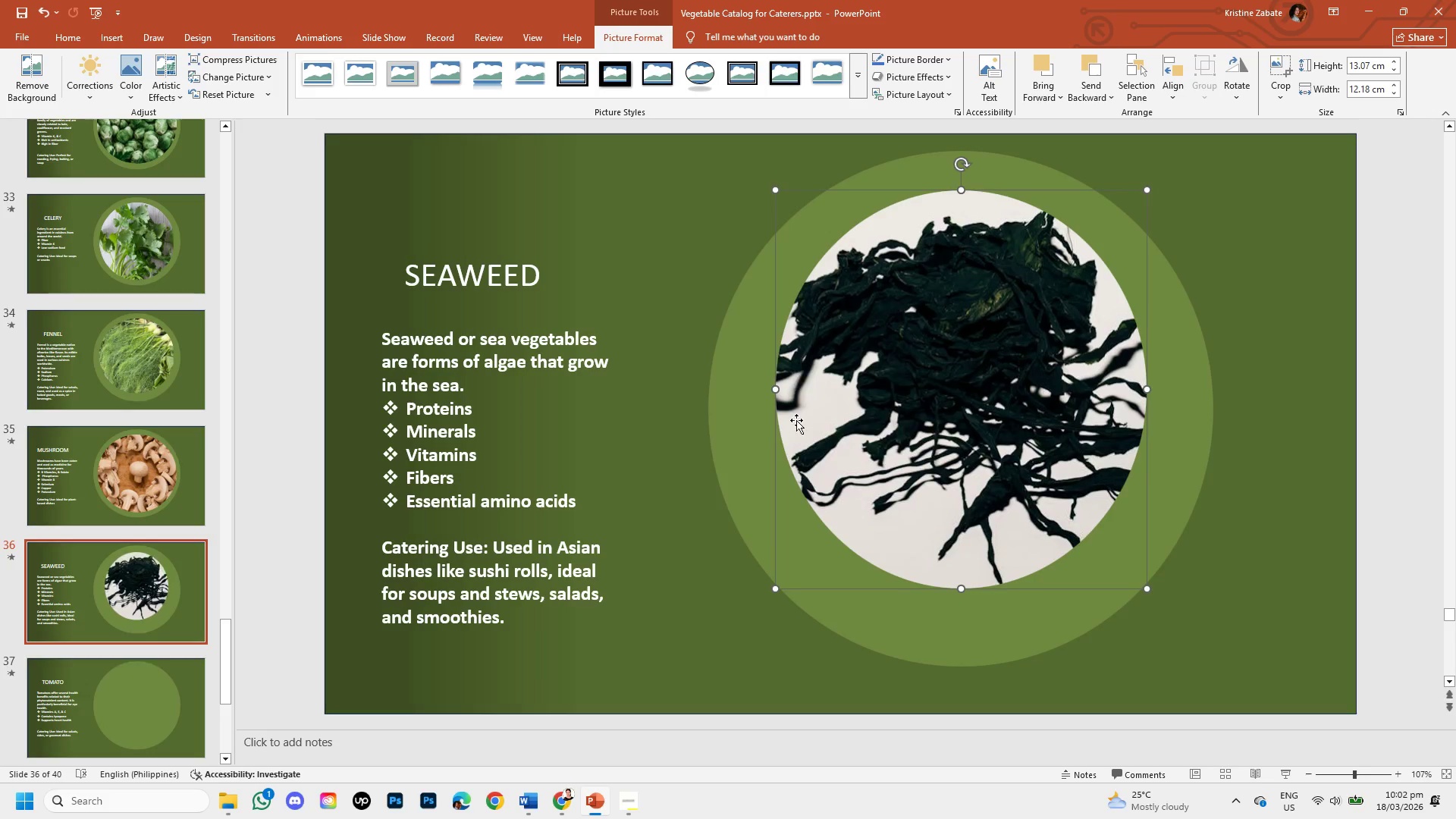 
hold_key(key=ShiftLeft, duration=1.5)
 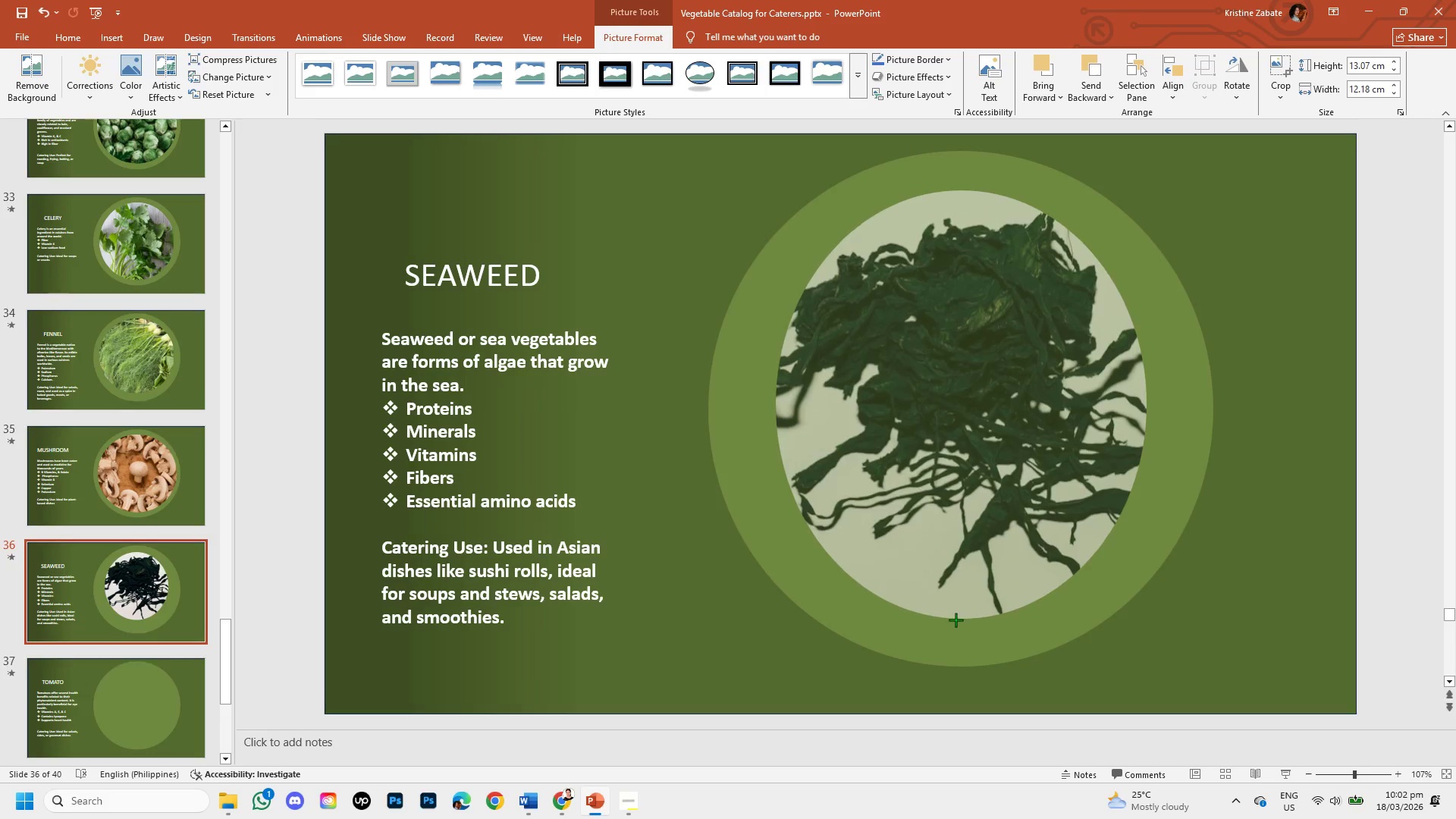 
hold_key(key=ShiftLeft, duration=1.5)
left_click_drag(start_coordinate=[962, 585], to_coordinate=[956, 622])
 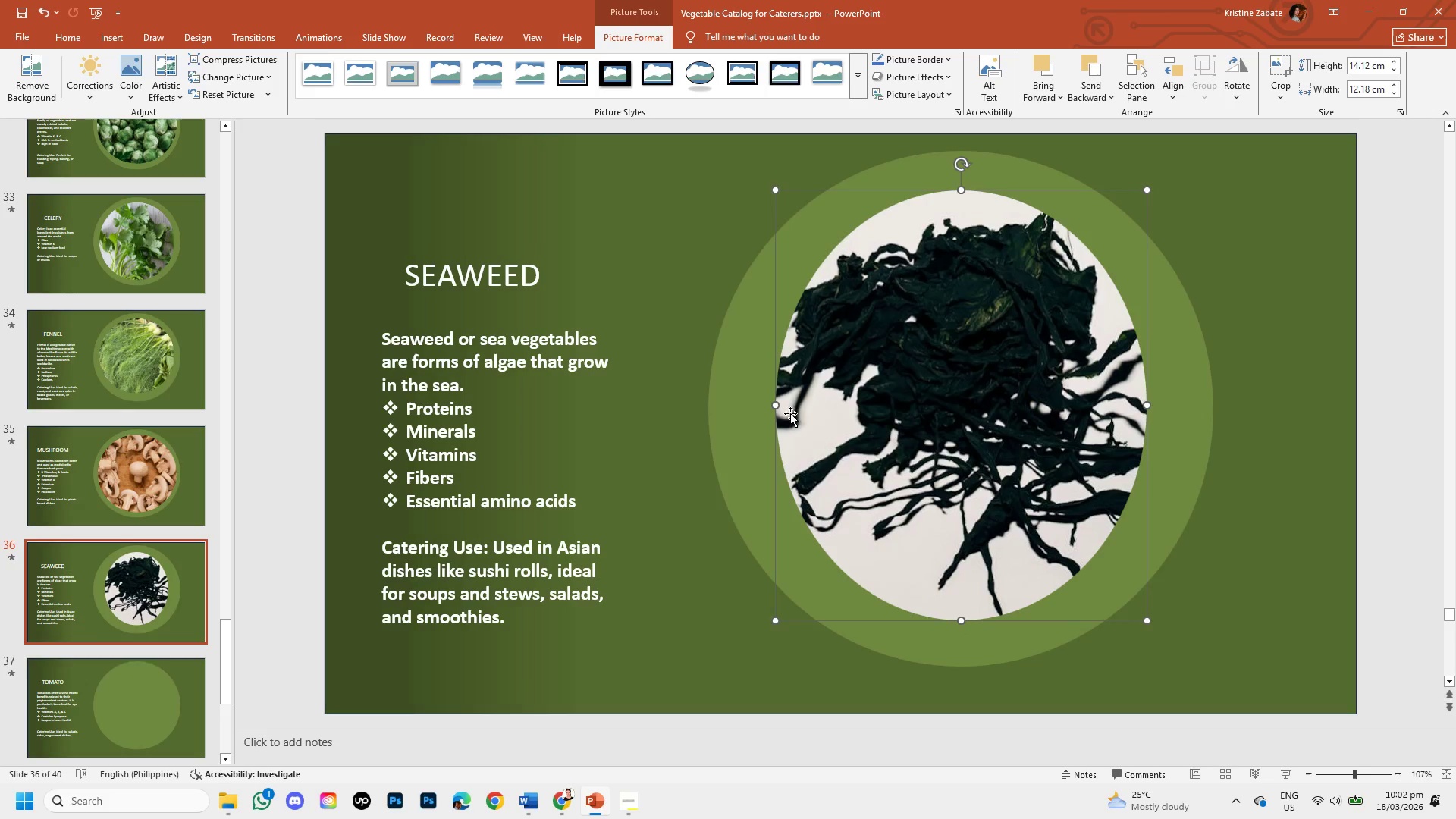 
hold_key(key=ShiftLeft, duration=1.51)
left_click_drag(start_coordinate=[775, 405], to_coordinate=[746, 399])
 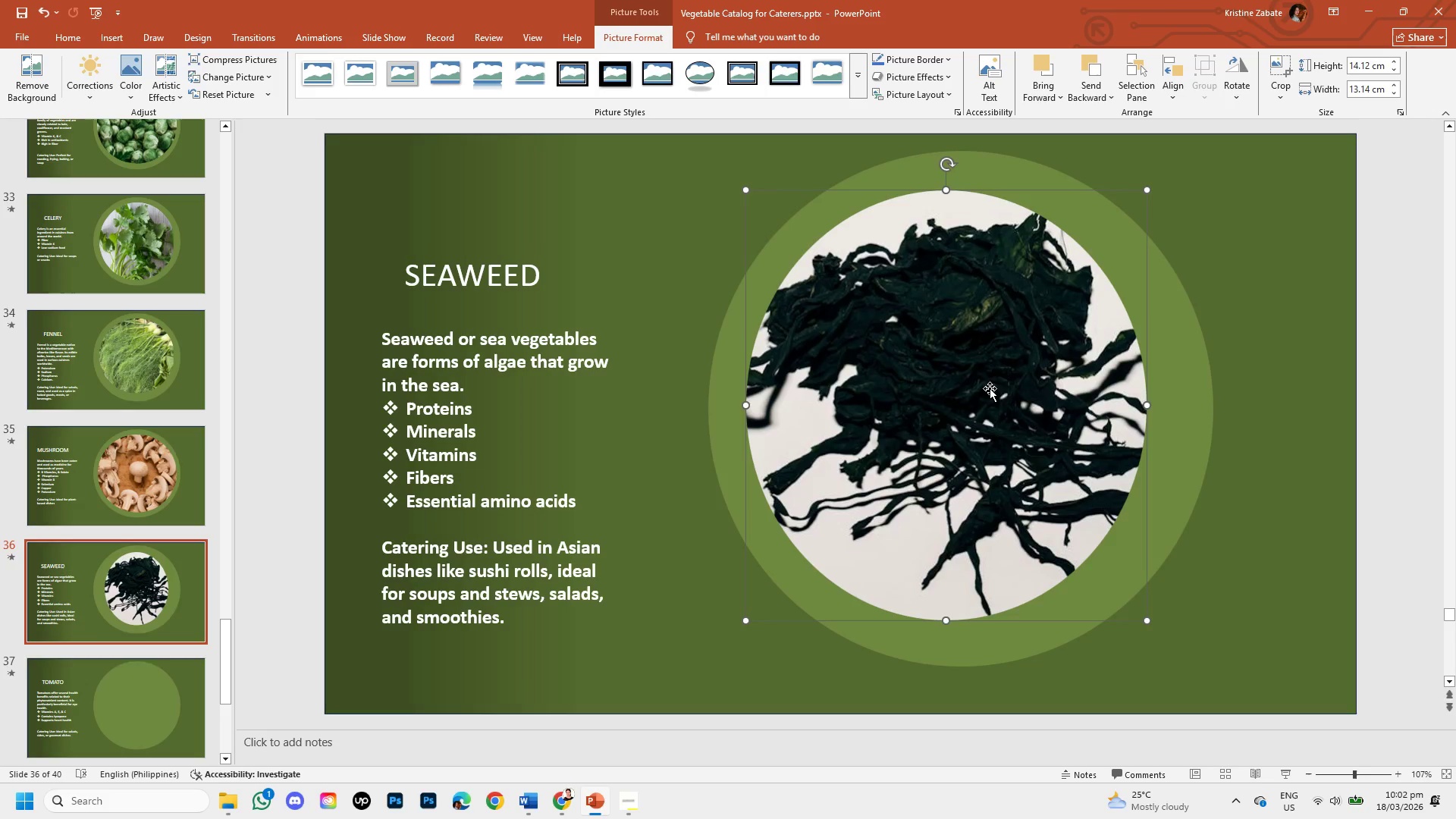 
hold_key(key=ShiftLeft, duration=1.53)
left_click_drag(start_coordinate=[1143, 406], to_coordinate=[1183, 406])
 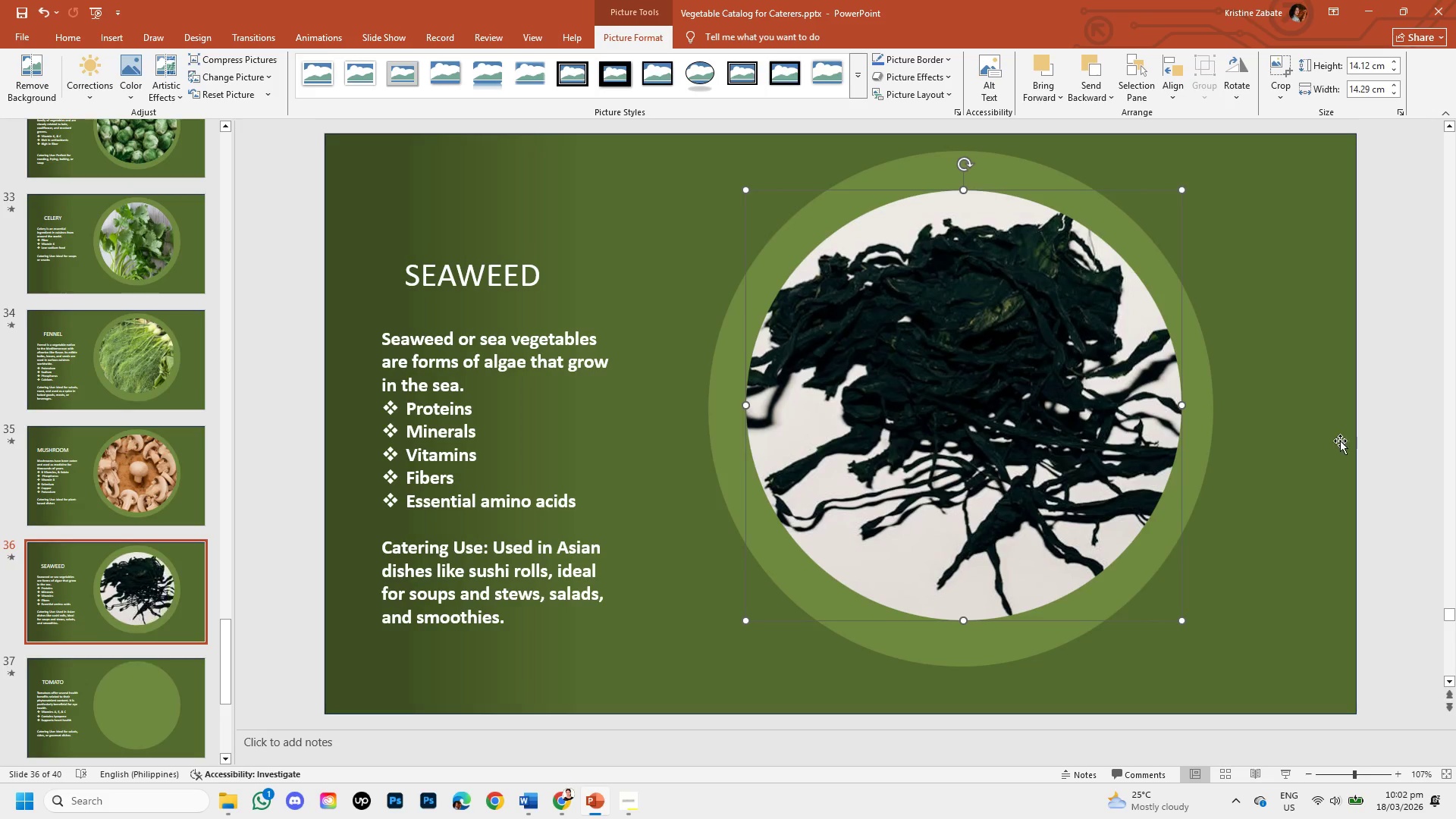 
hold_key(key=ShiftLeft, duration=1.25)
 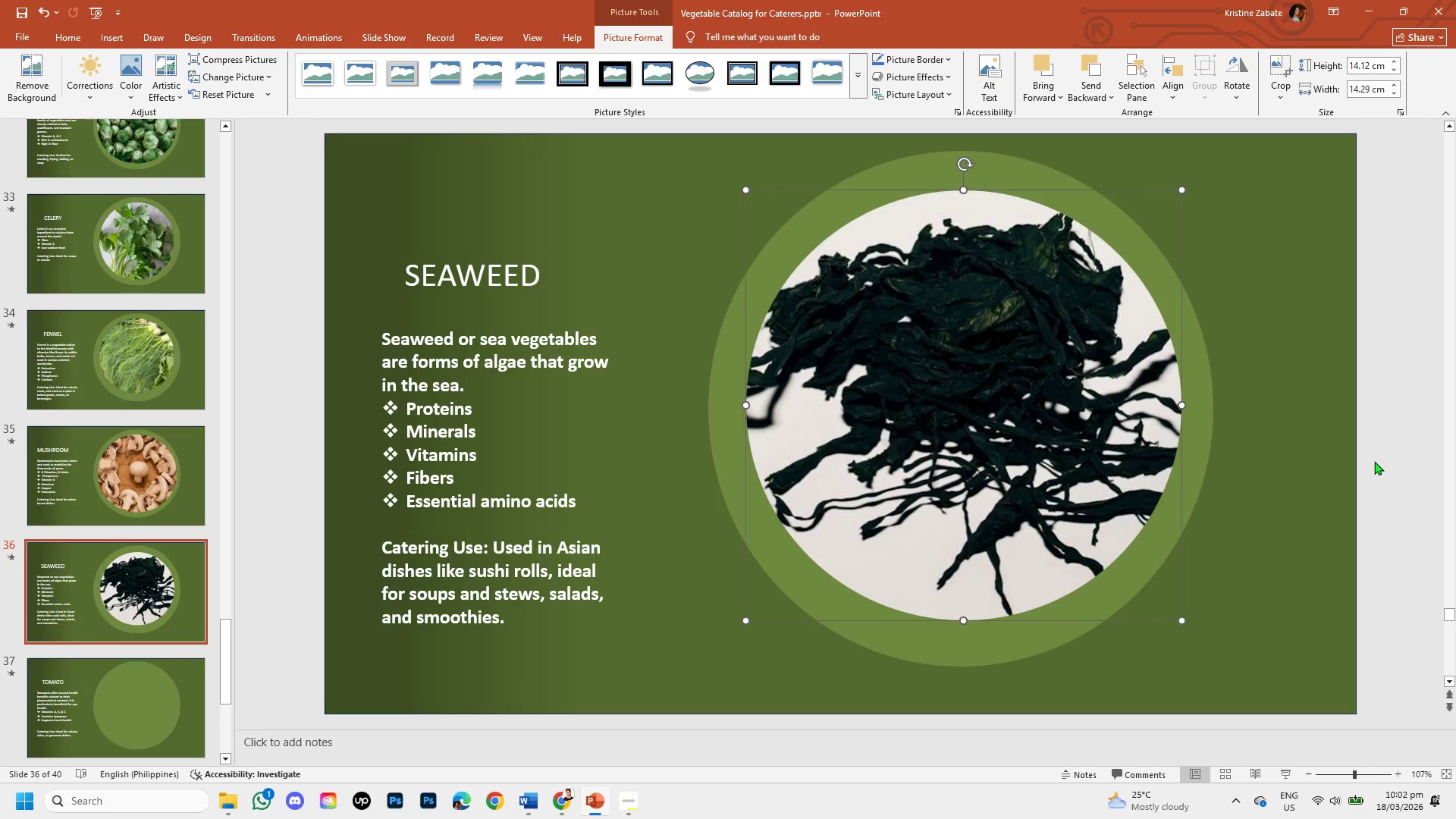 
left_click([1377, 462])
 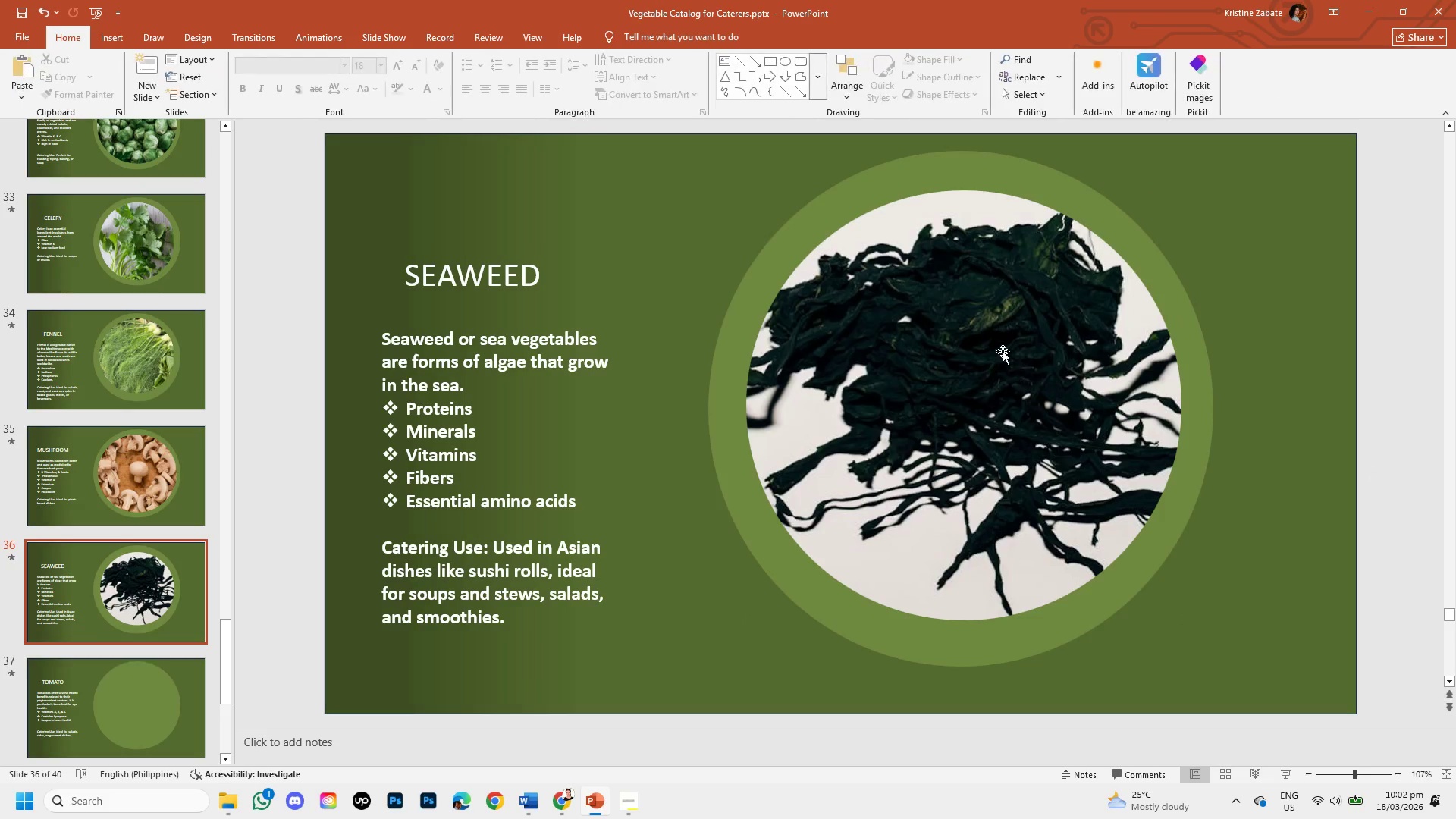 
left_click([1001, 350])
 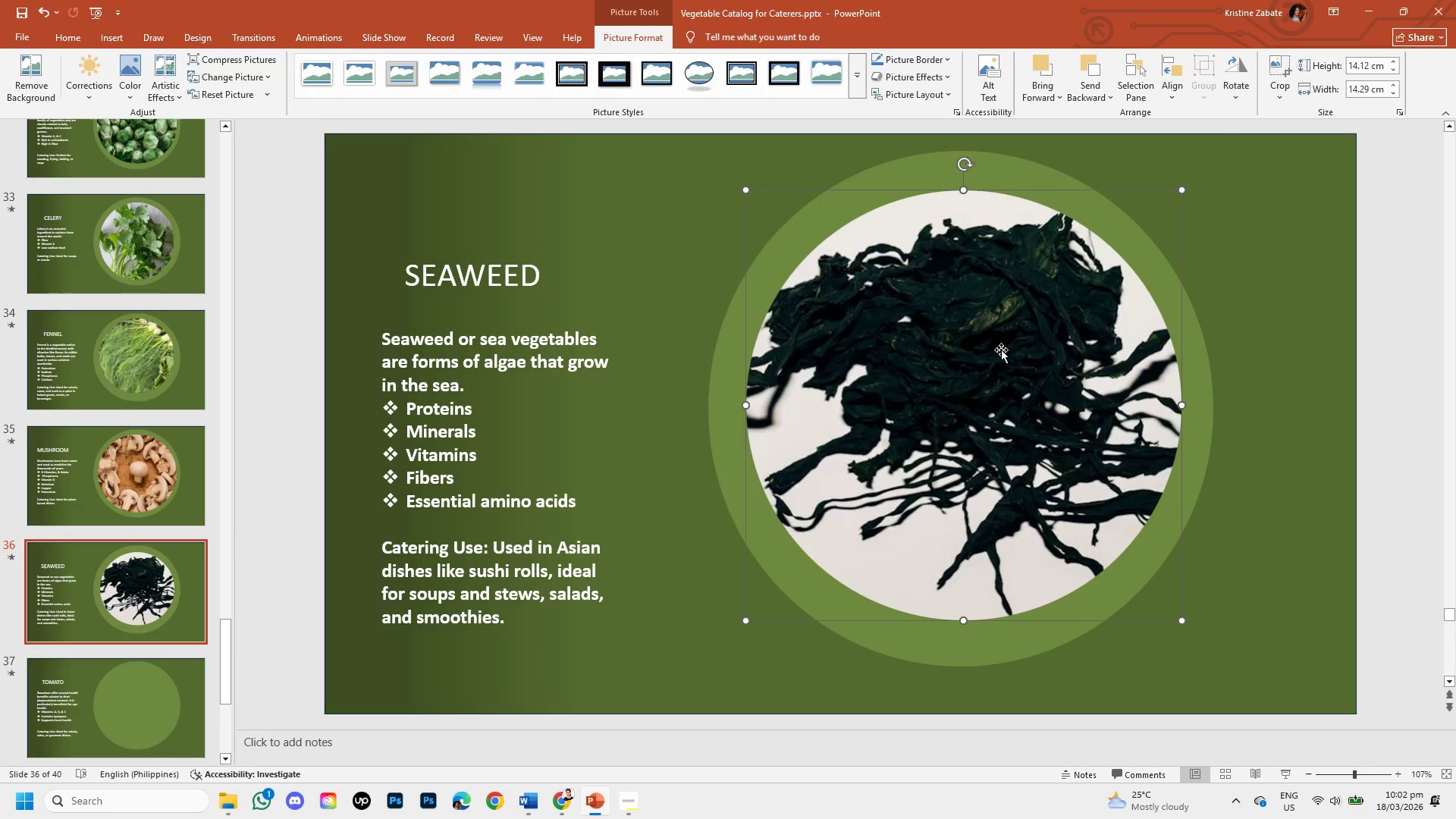 
right_click([1001, 350])
 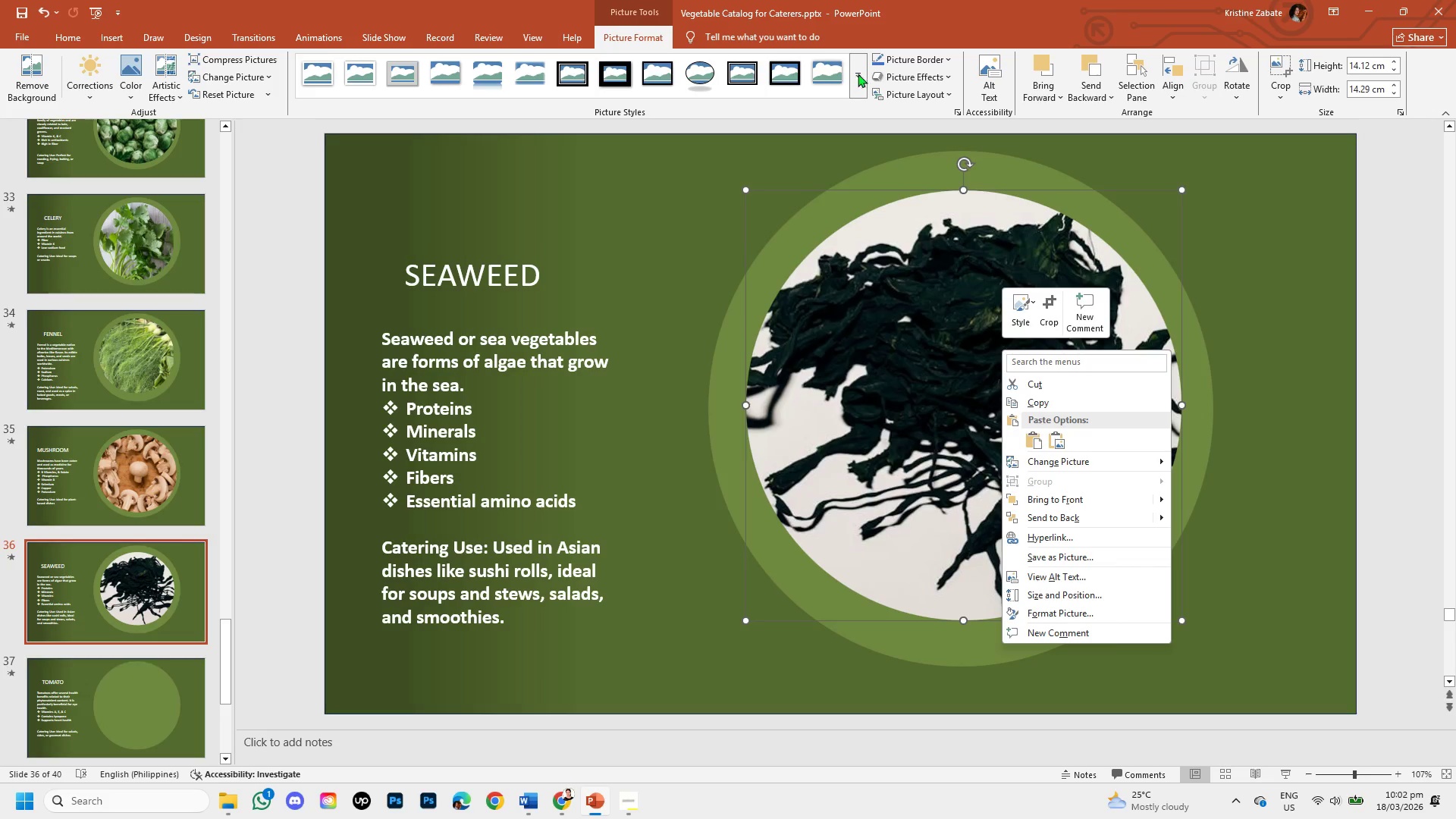 
left_click([893, 71])
 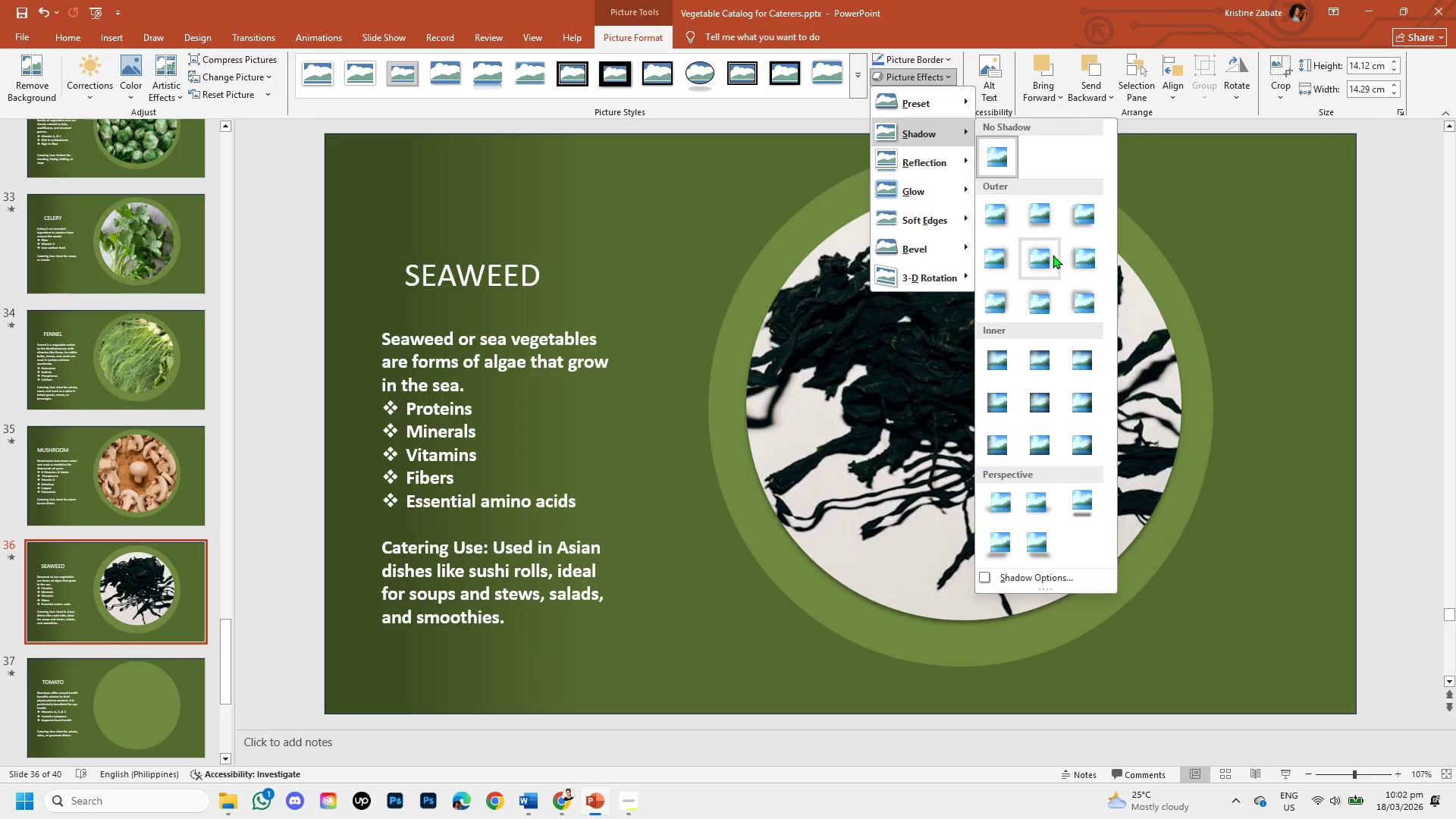 
left_click([1053, 256])
 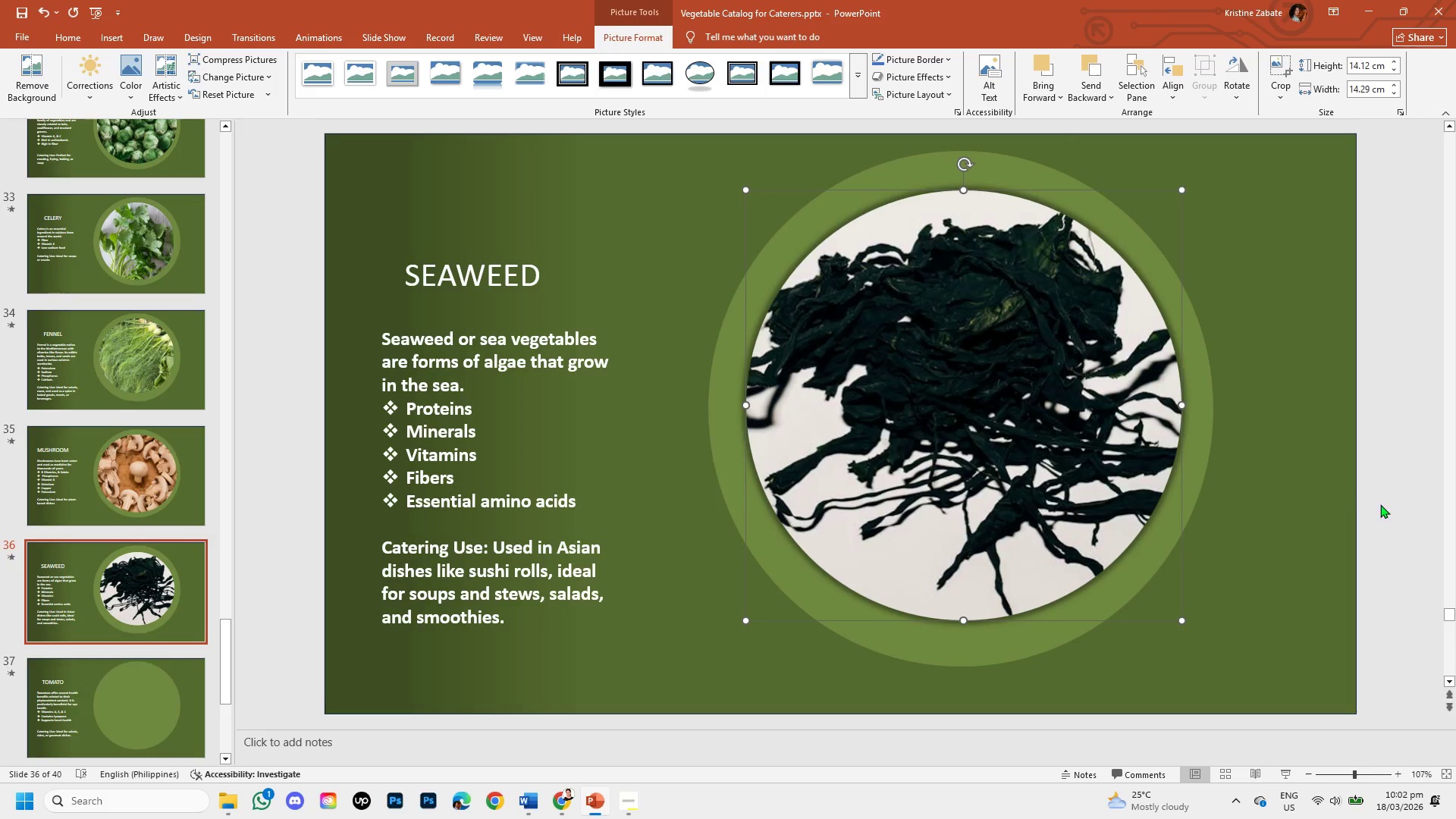 
left_click([1396, 524])
 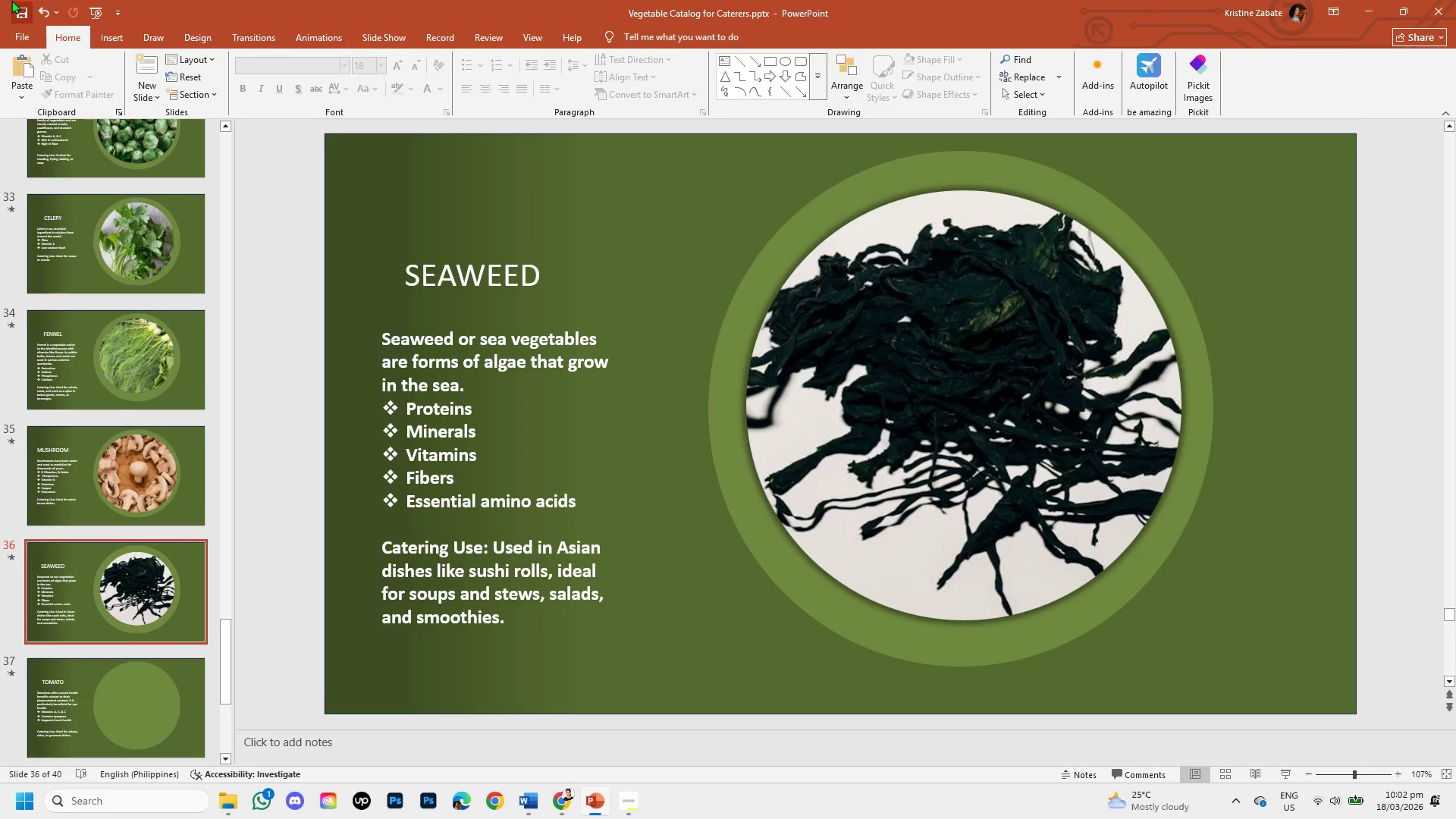 
left_click([138, 524])
 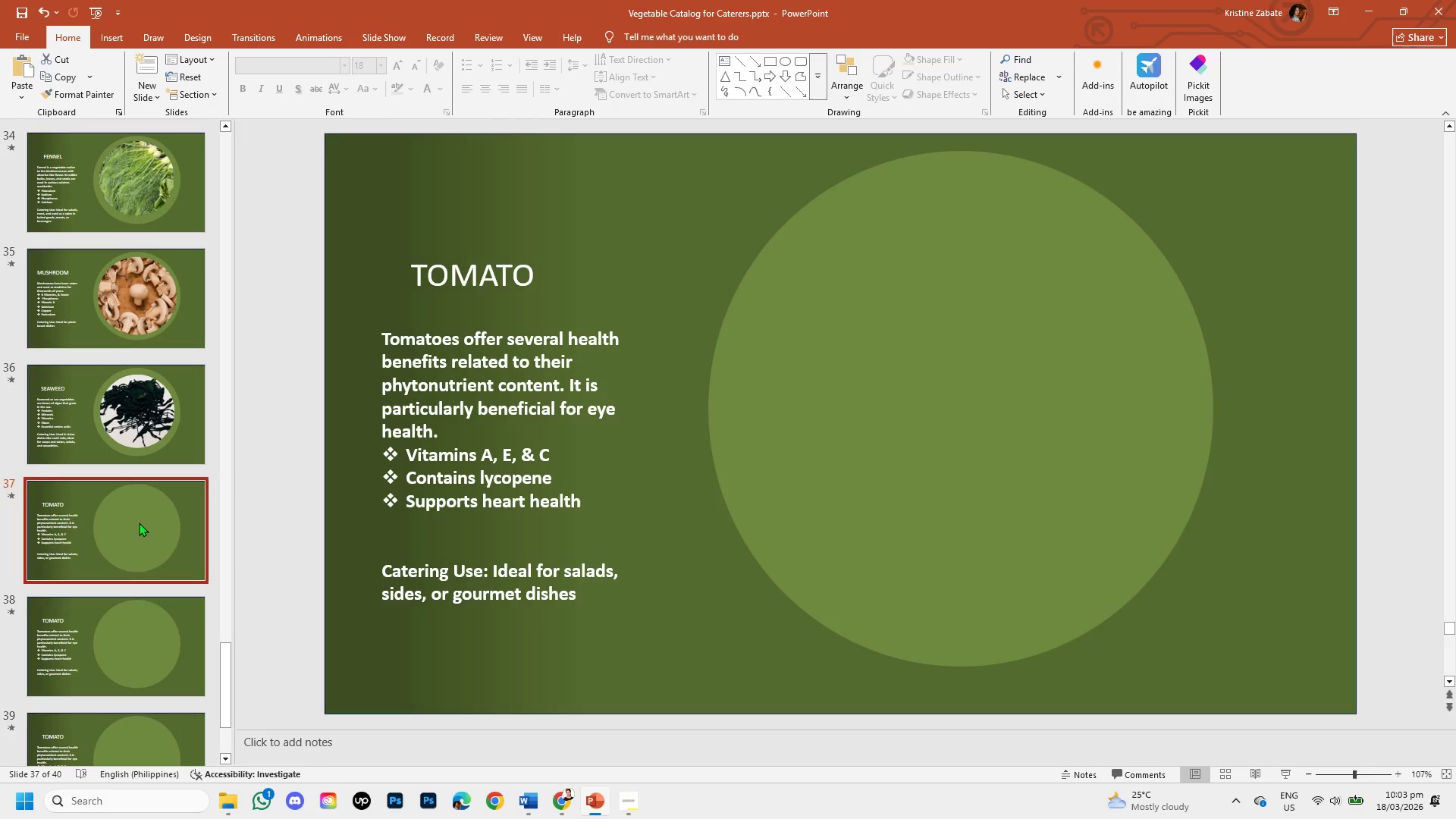 
scroll: coordinate [105, 611], scroll_direction: down, amount: 1.0
 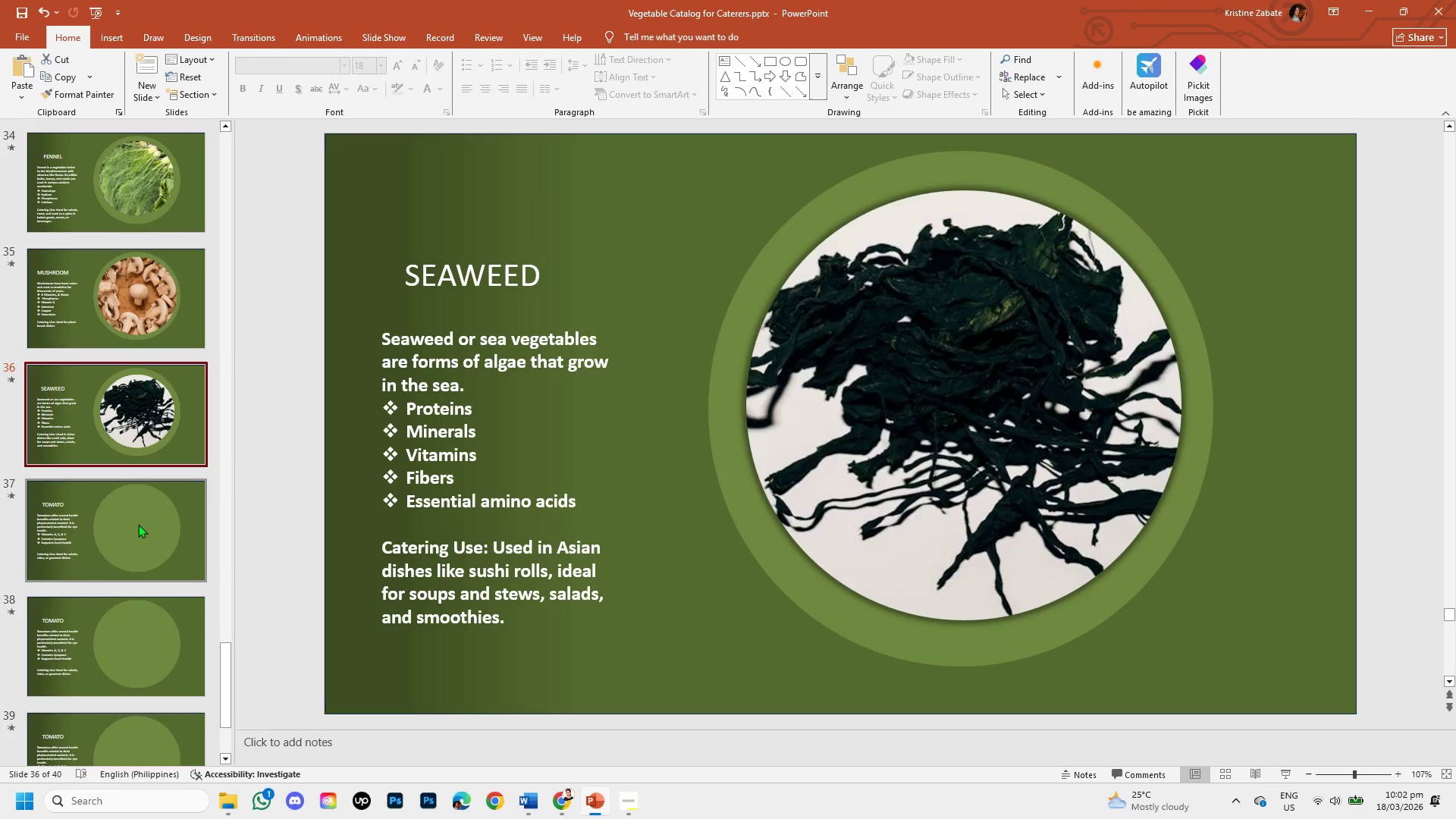 
wait(8.67)
 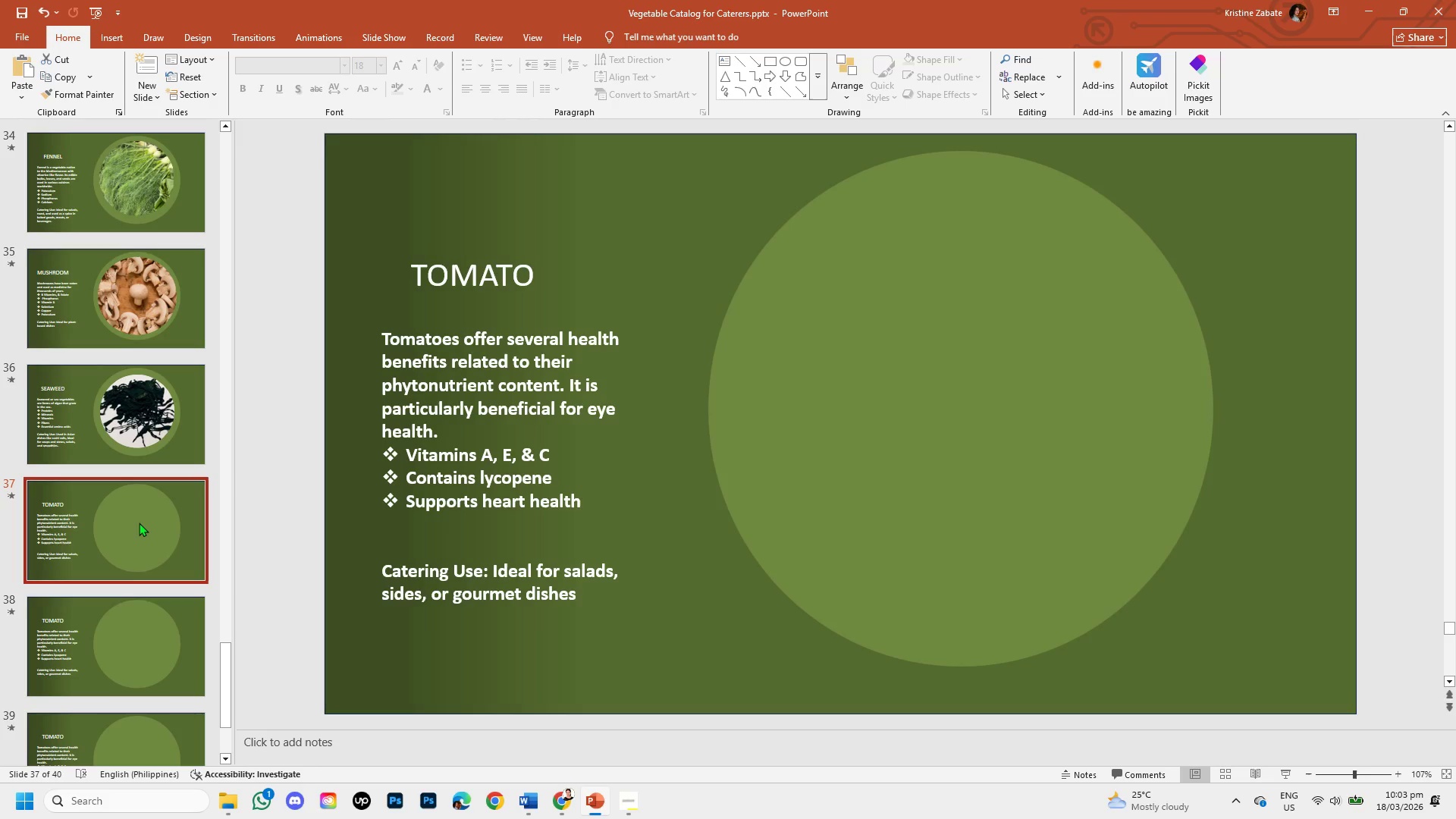 
left_click([564, 804])
 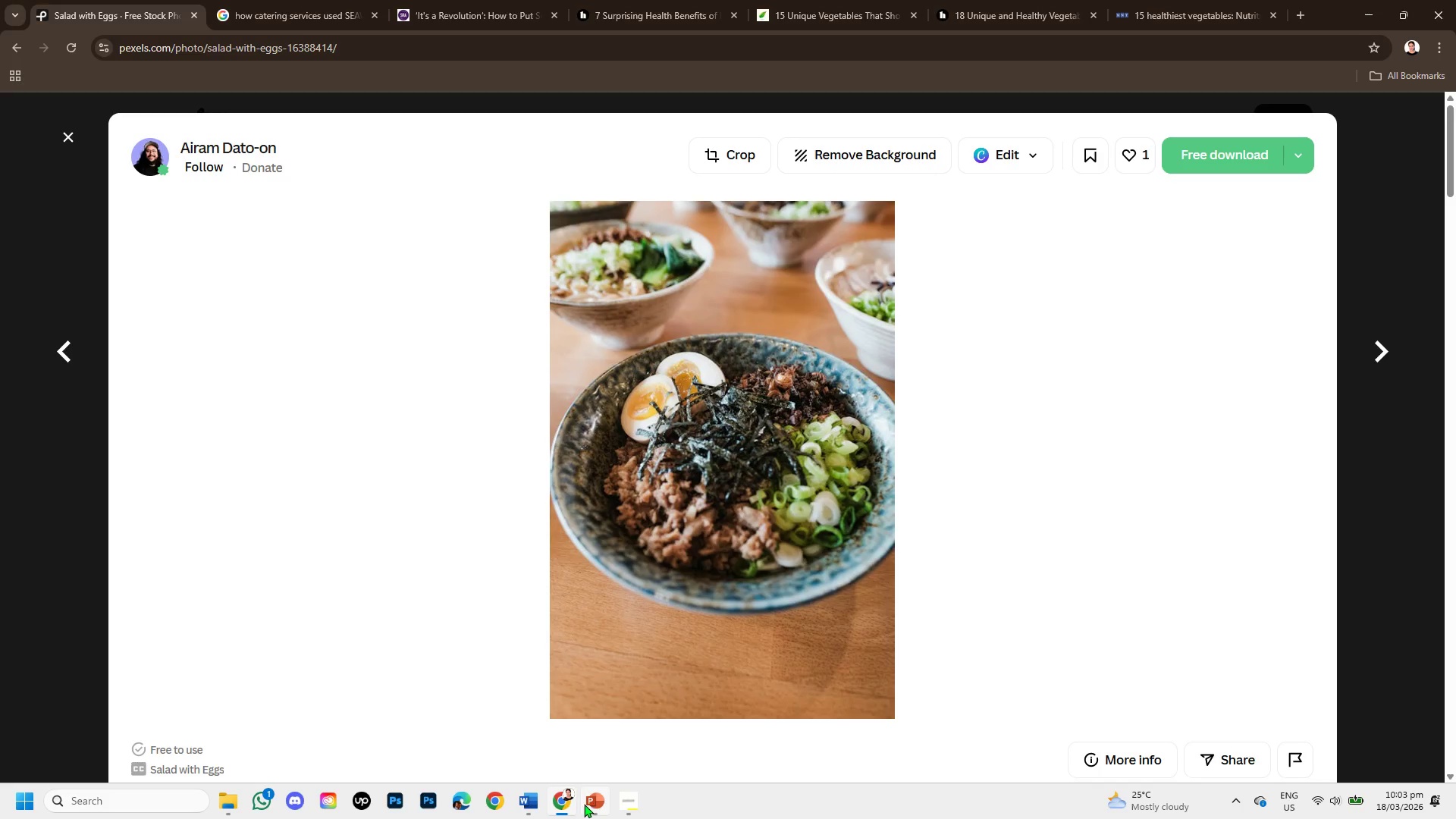 
left_click([588, 804])
 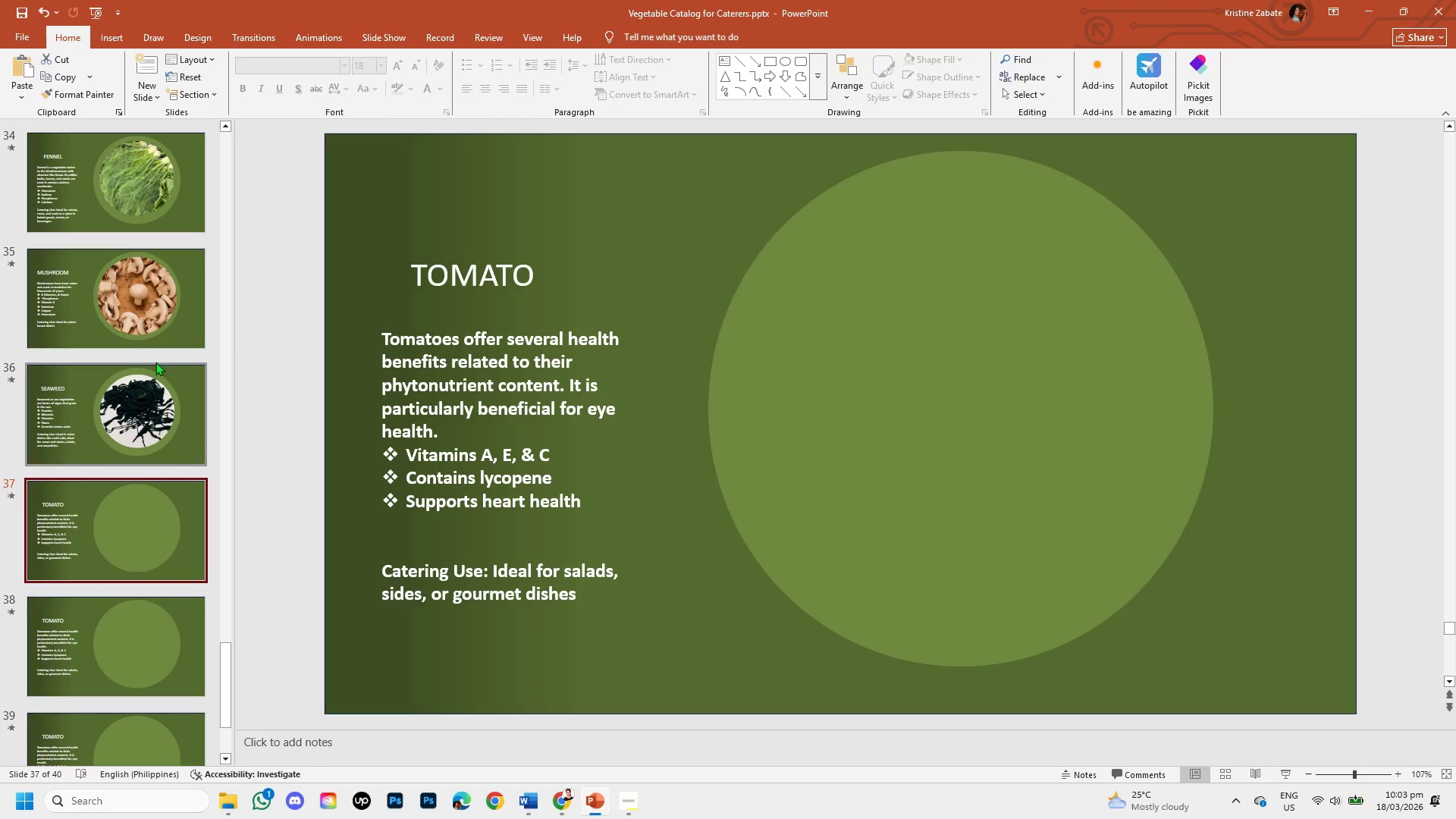 
left_click([151, 351])
 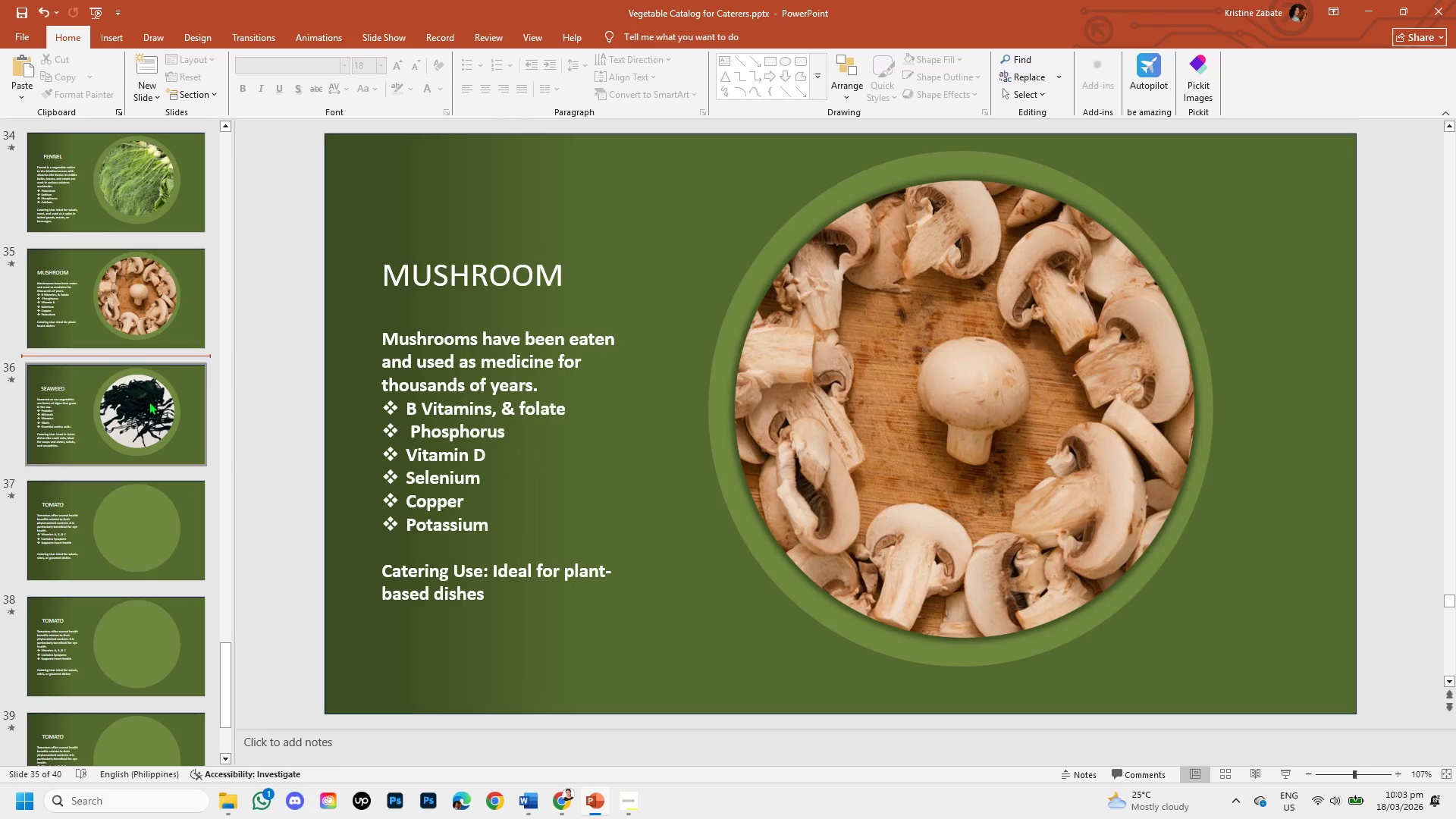 
left_click([149, 401])
 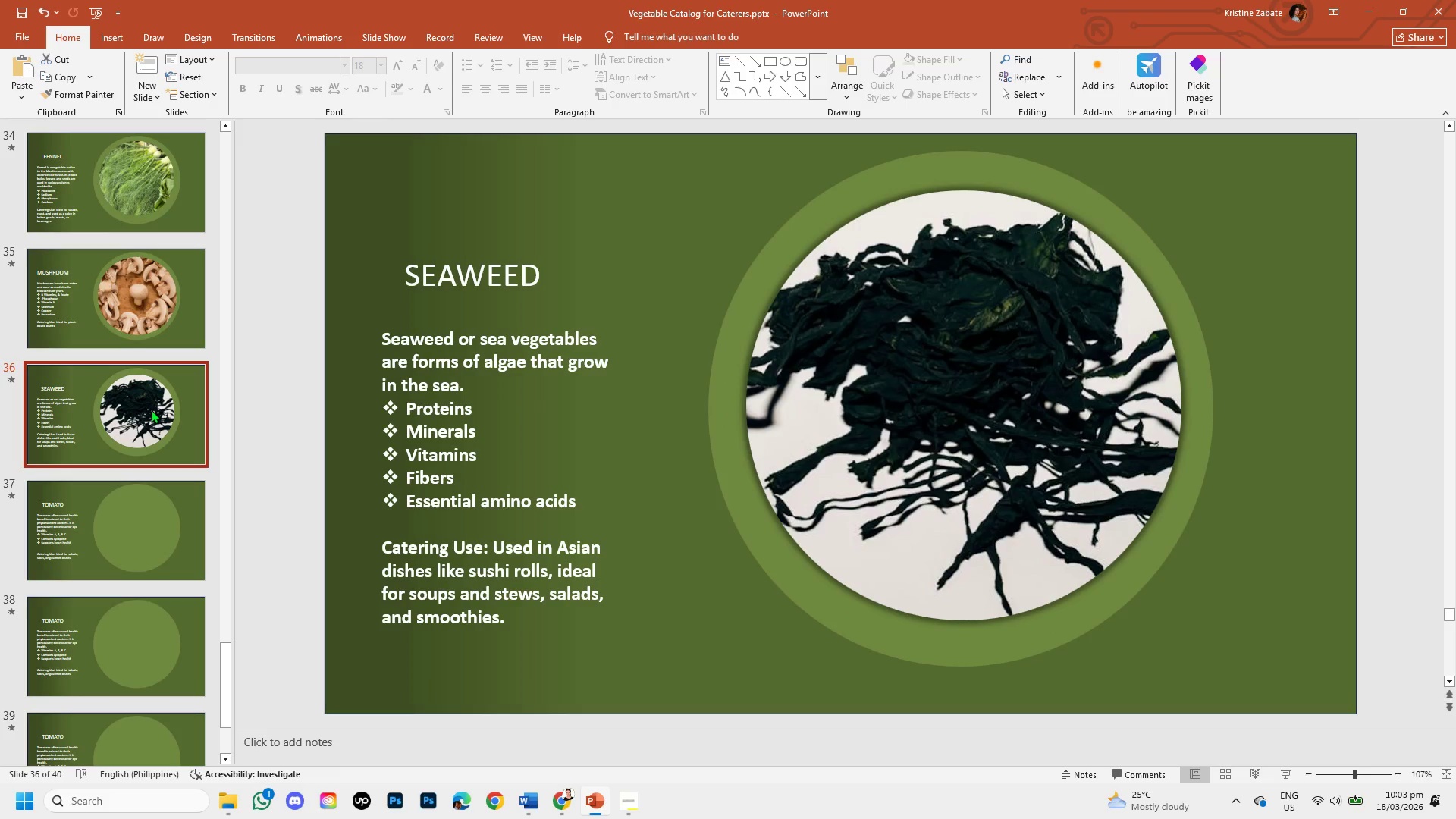 
wait(5.88)
 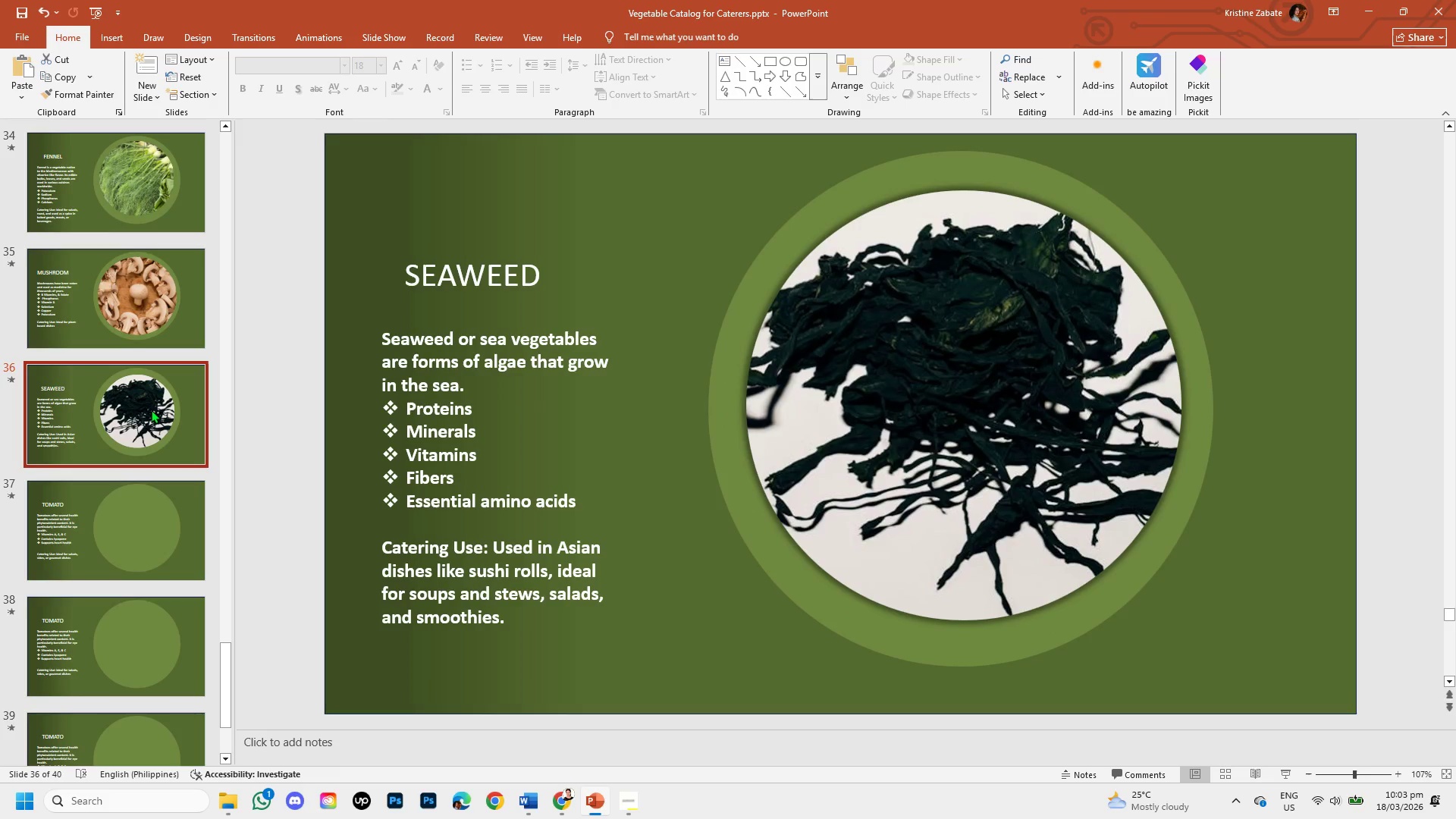 
left_click([162, 514])
 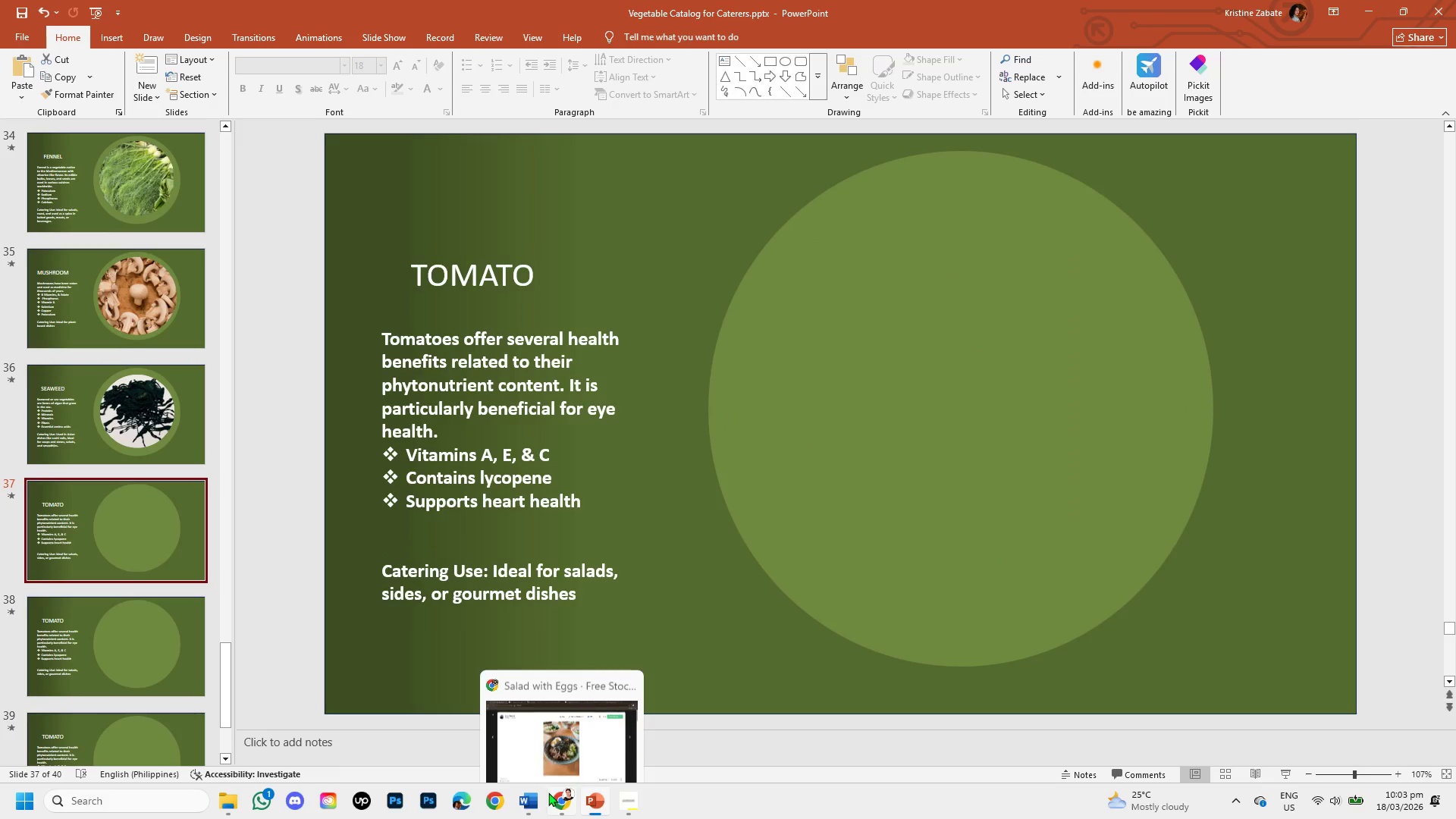 
left_click([563, 804])
 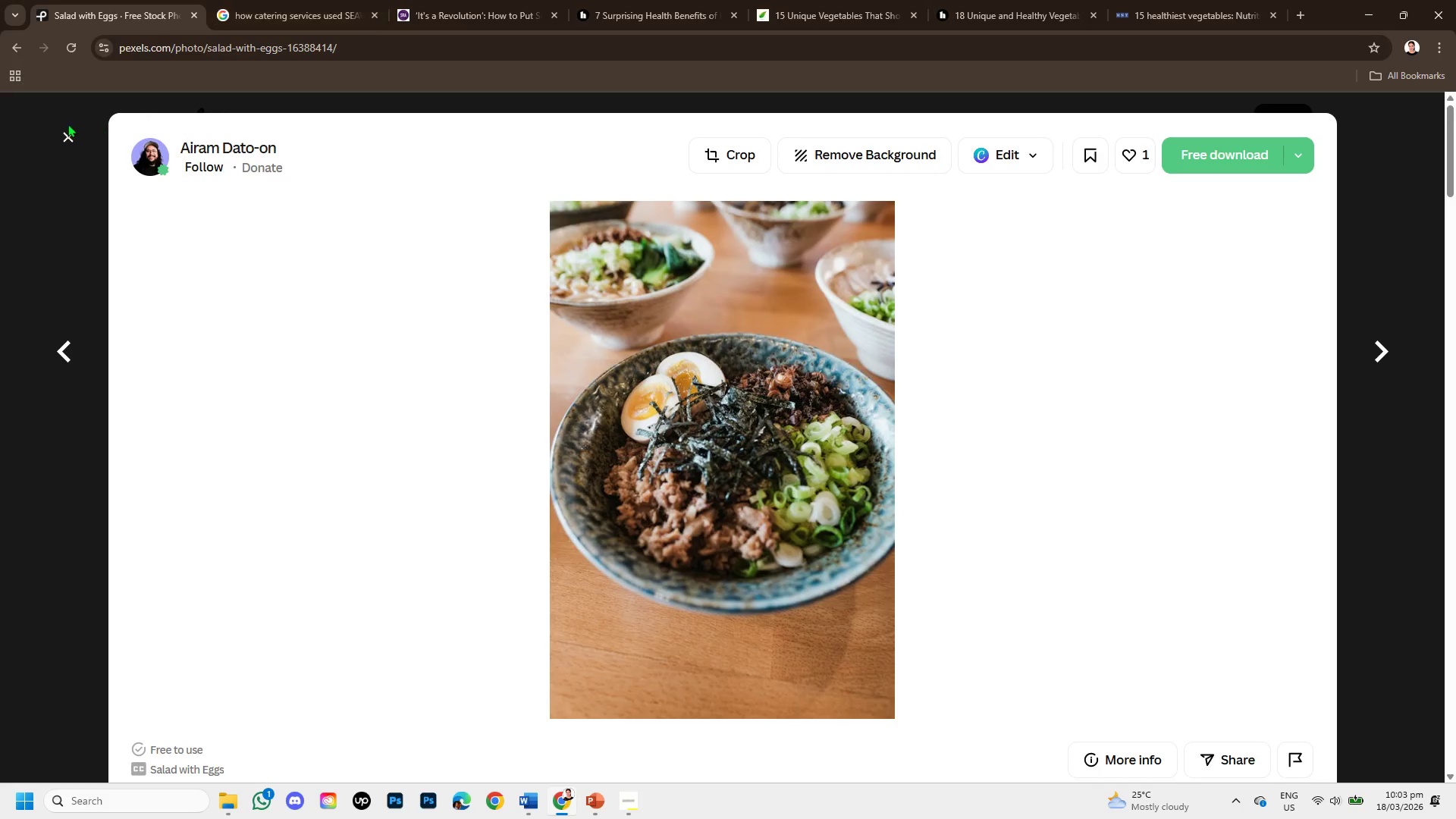 
left_click([68, 133])
 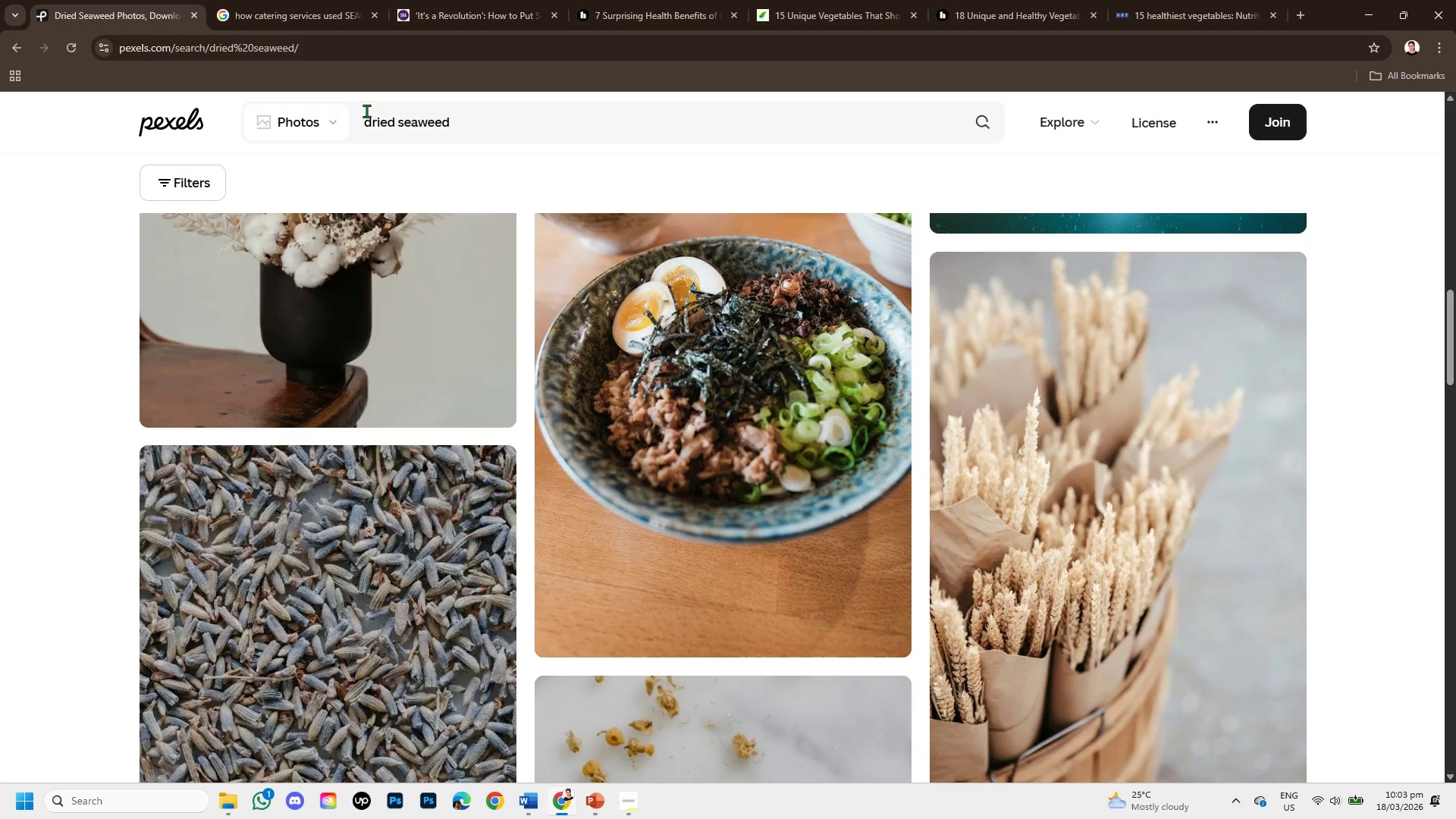 
left_click([677, 427])
 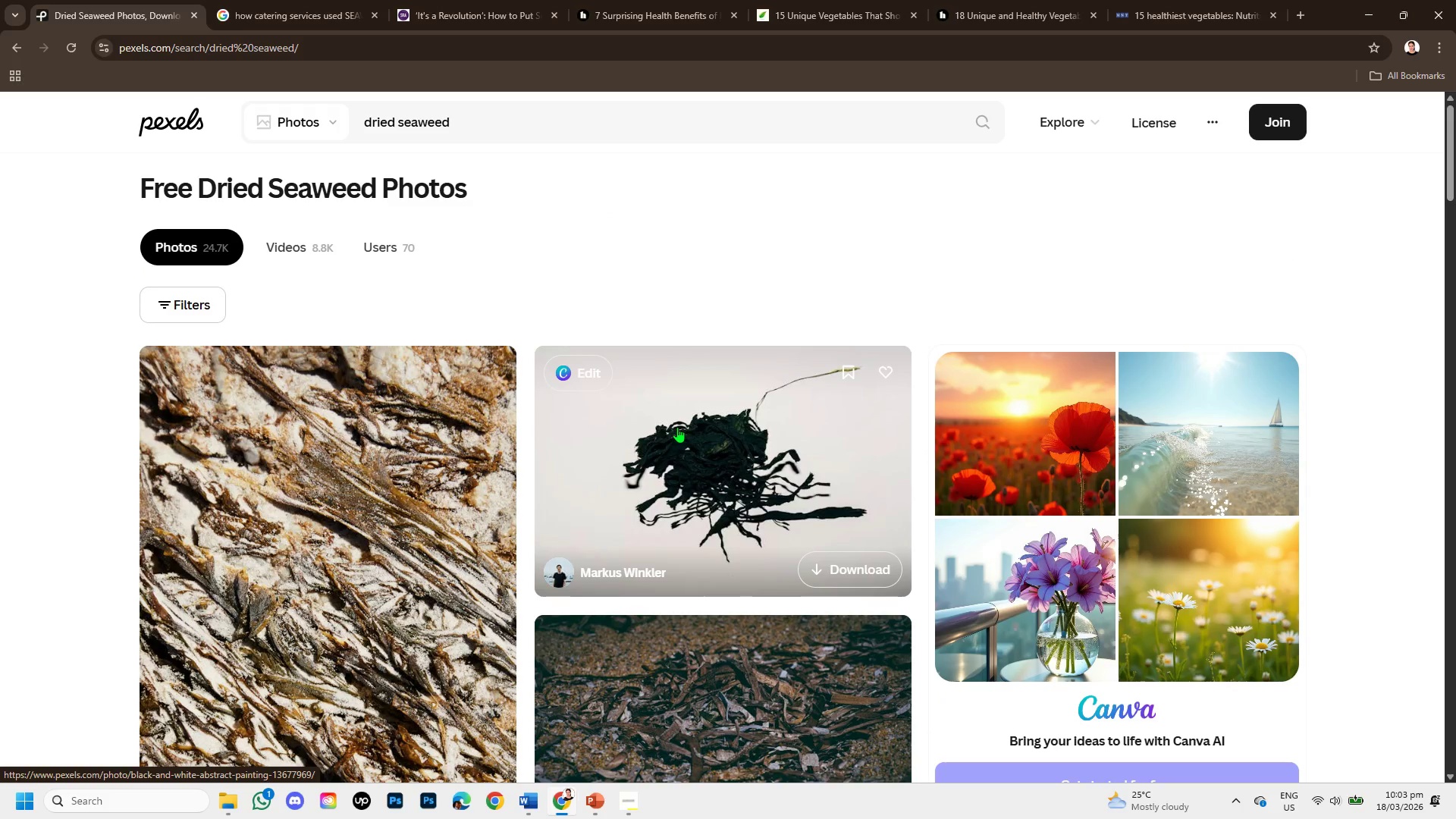 
scroll: coordinate [676, 424], scroll_direction: up, amount: 9.0
 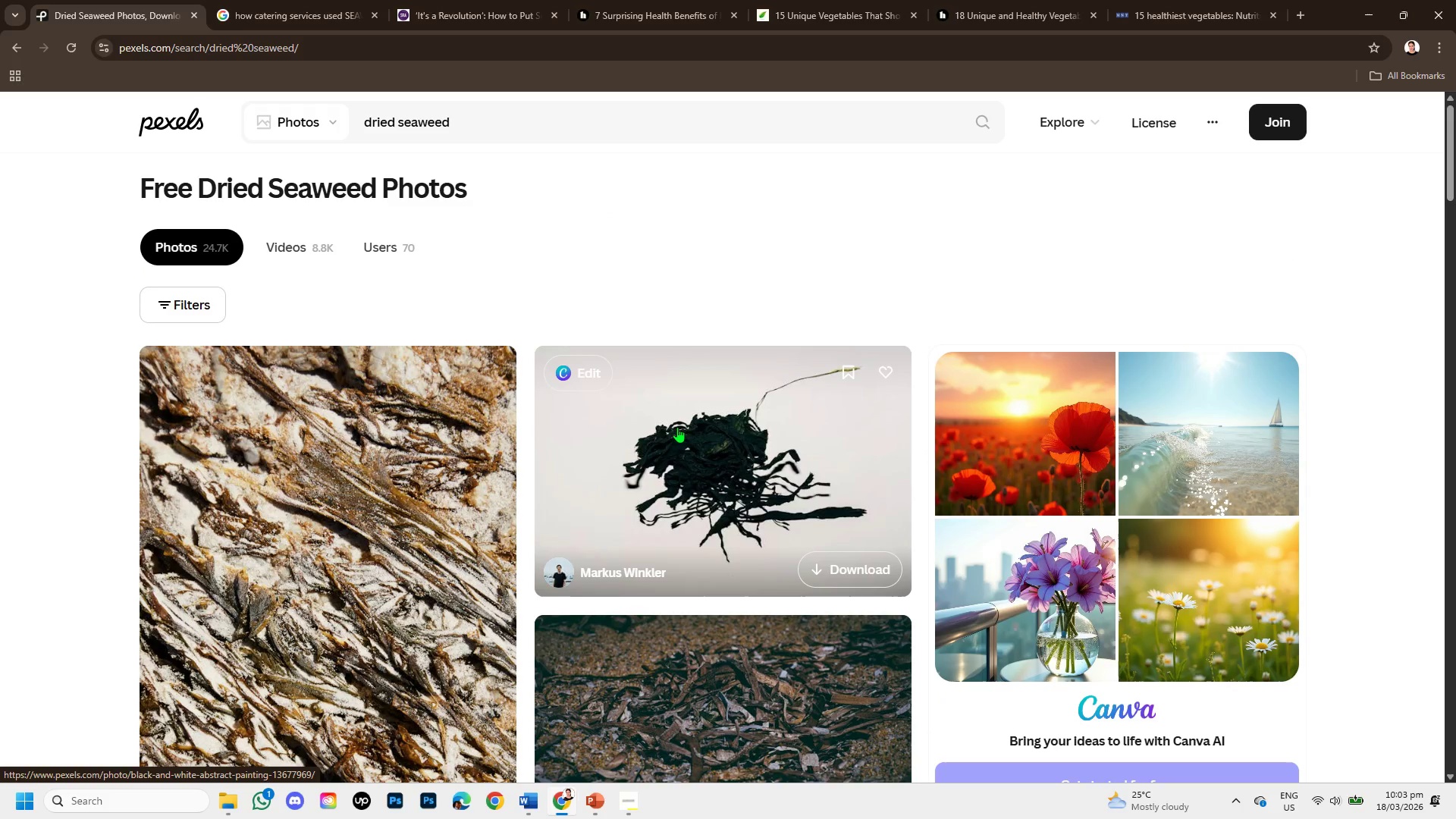 
mouse_move([647, 405])
 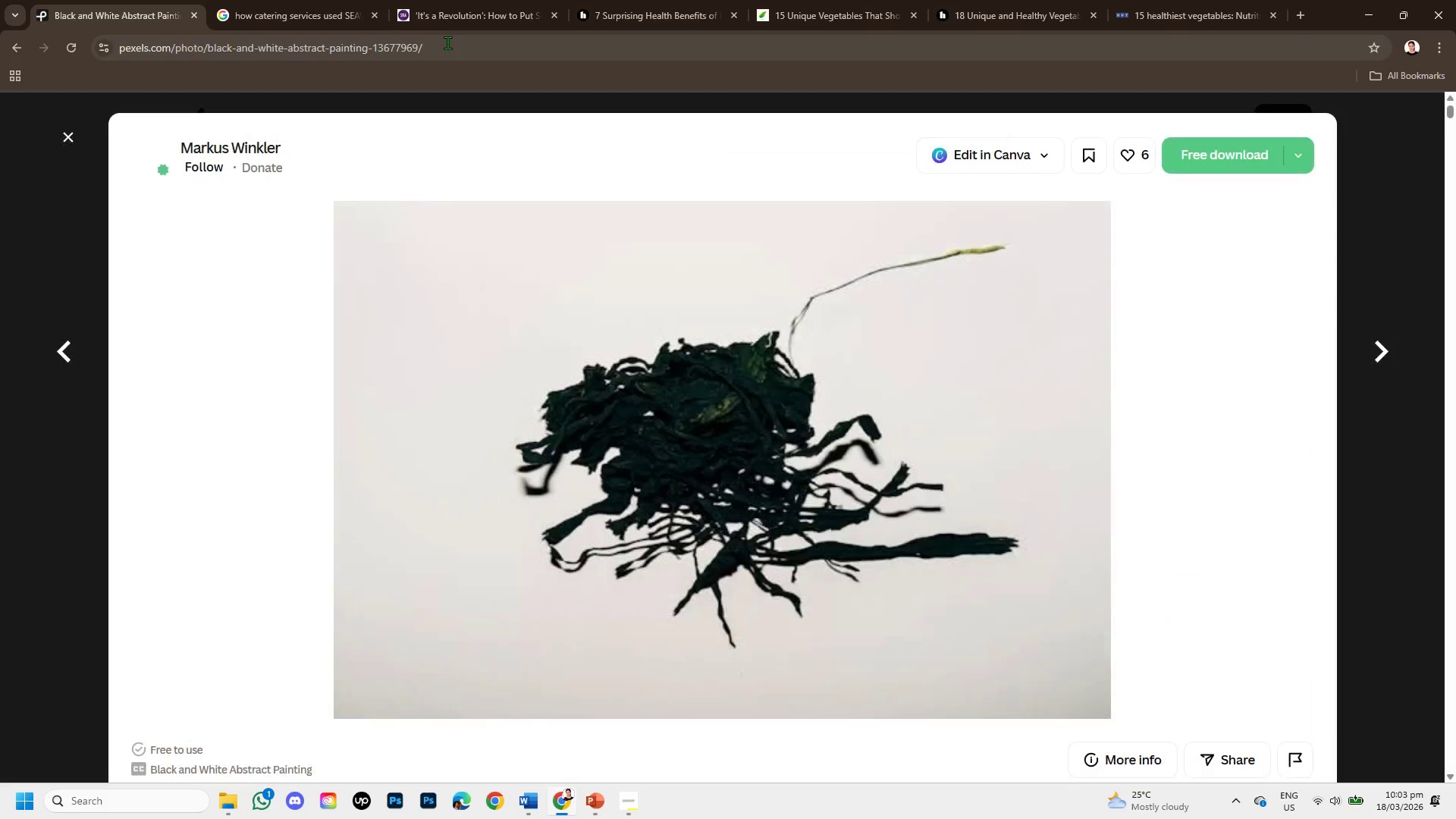 
left_click_drag(start_coordinate=[447, 42], to_coordinate=[83, 15])
 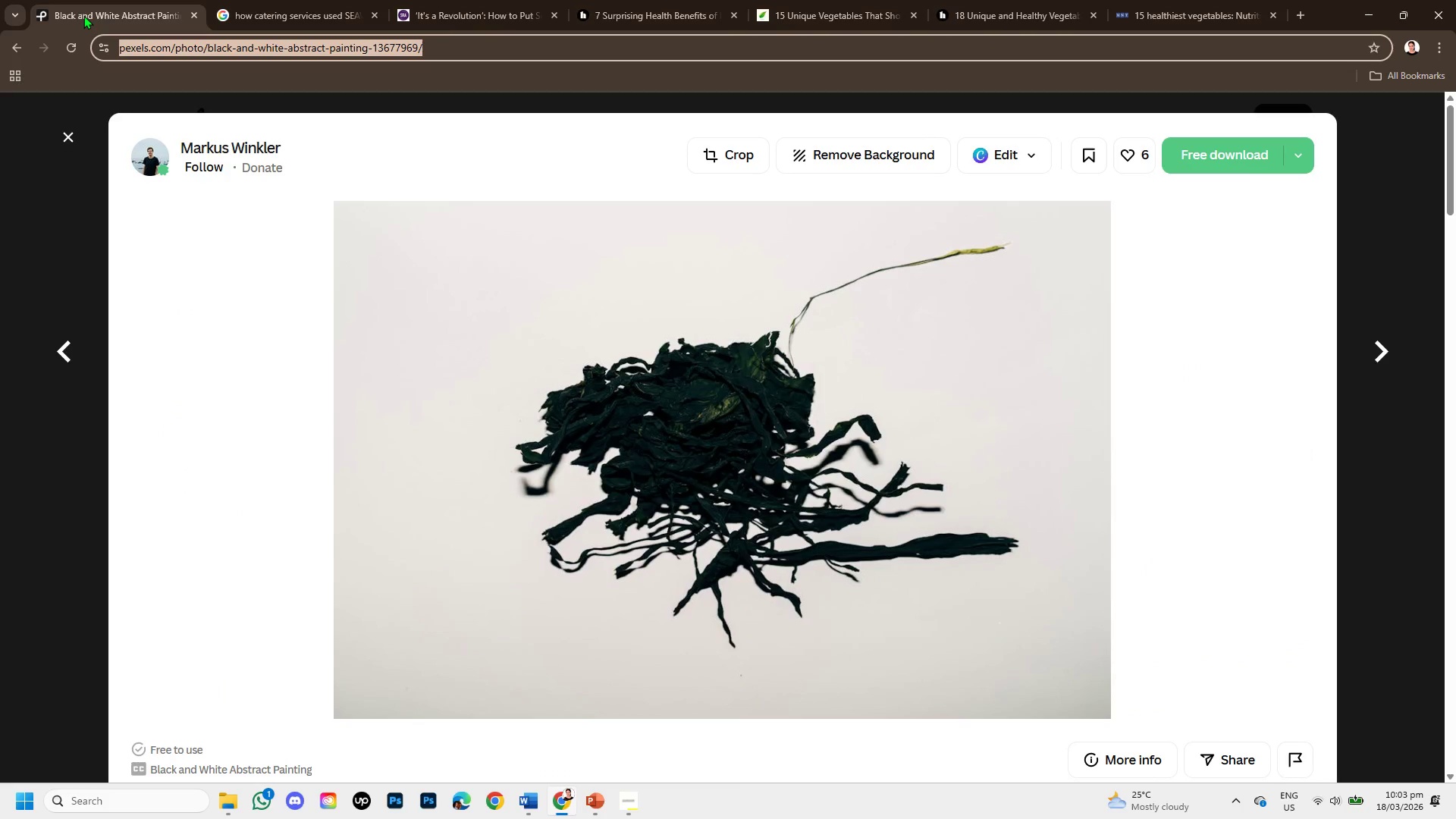 
key(Control+C)
 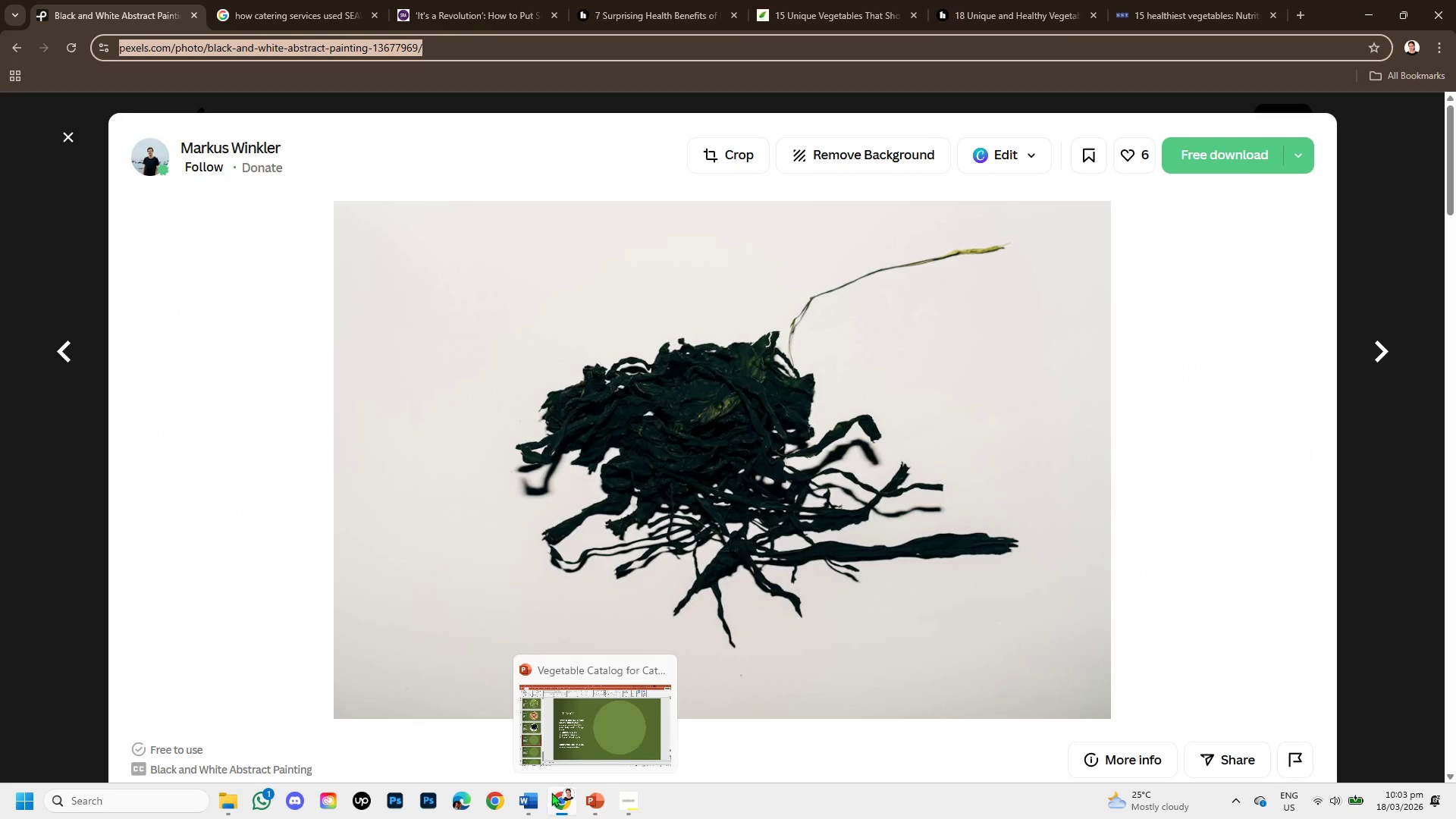 
left_click([519, 799])
 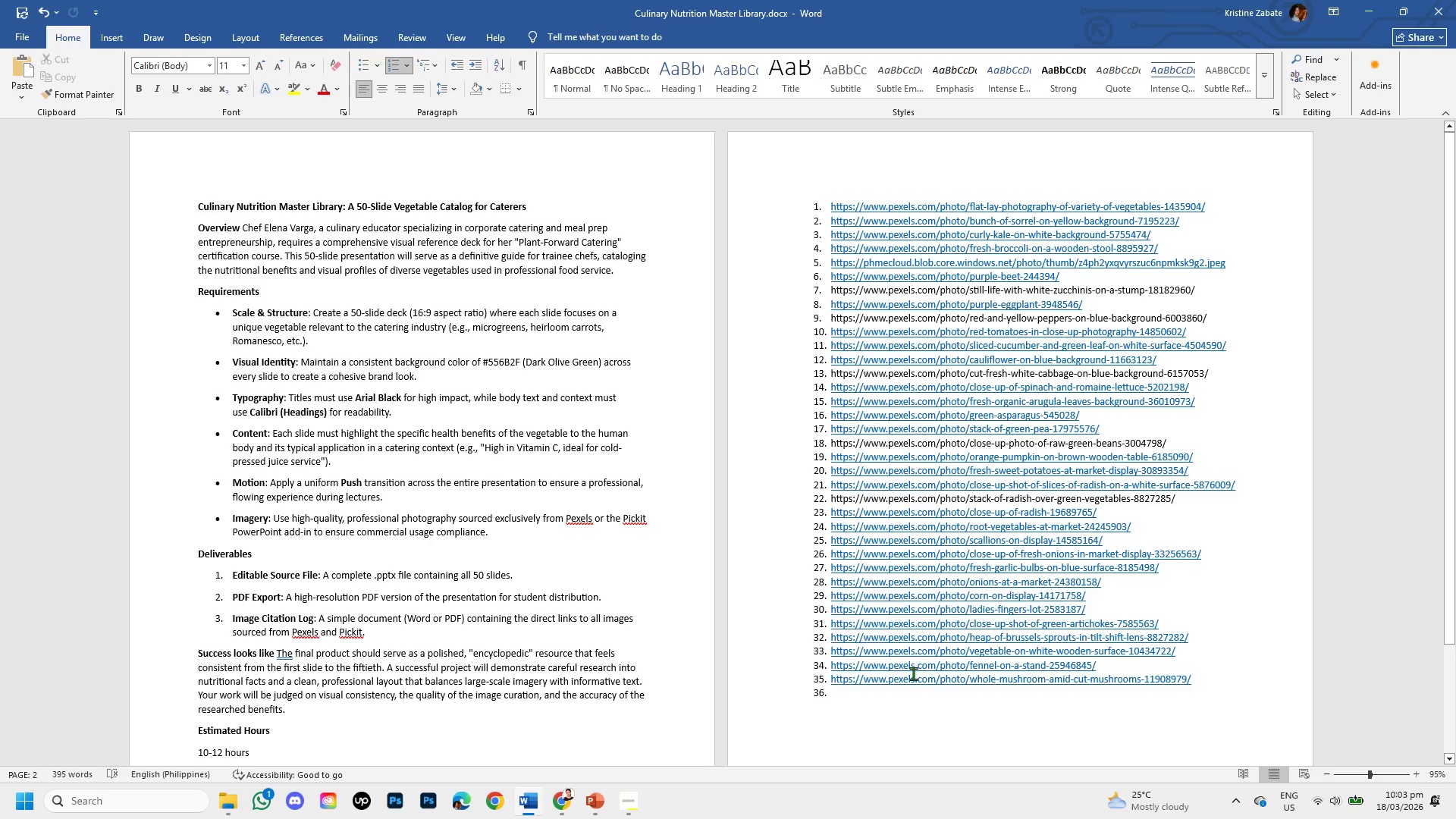 
key(Control+V)
 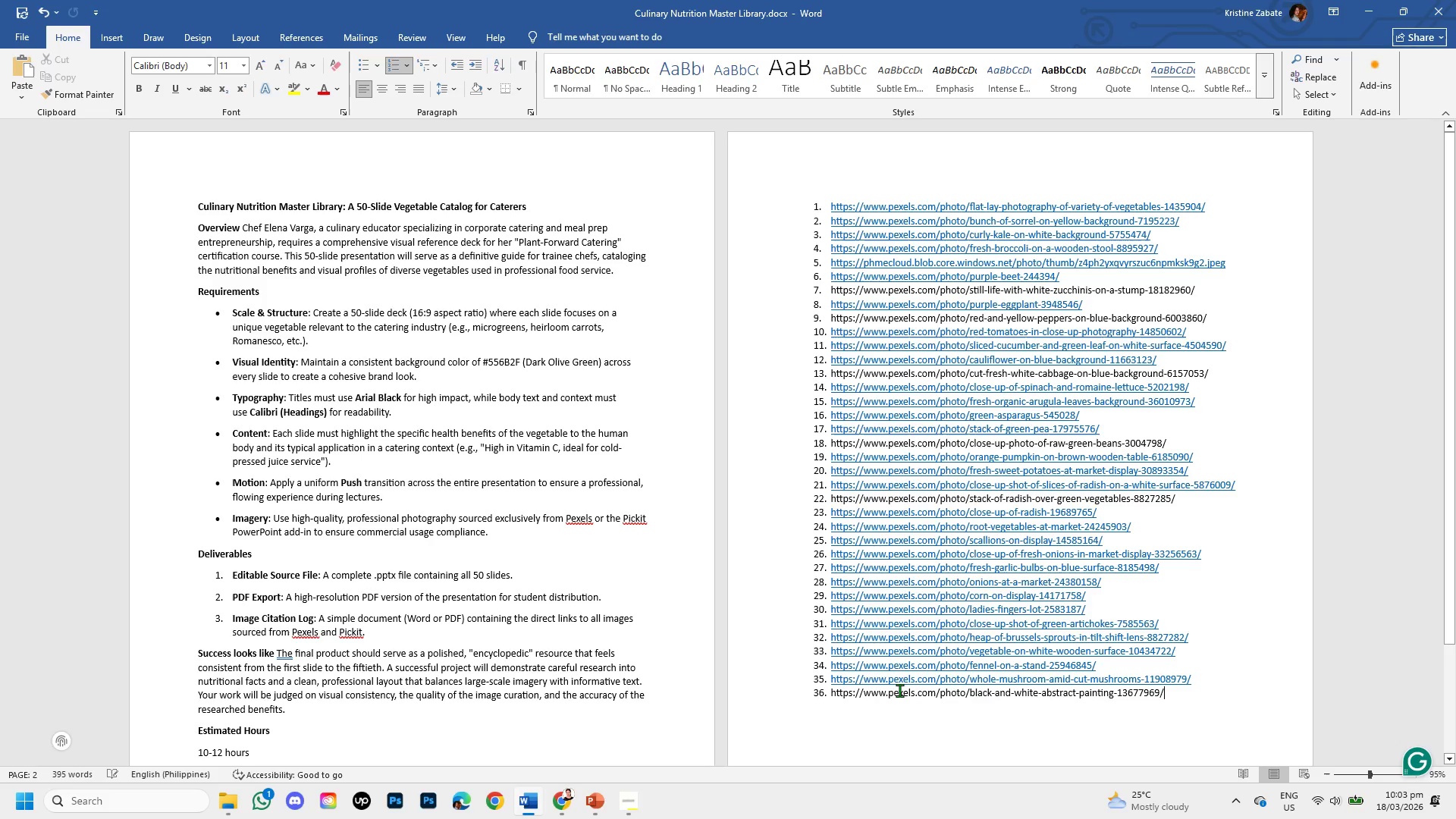 
key(Enter)
 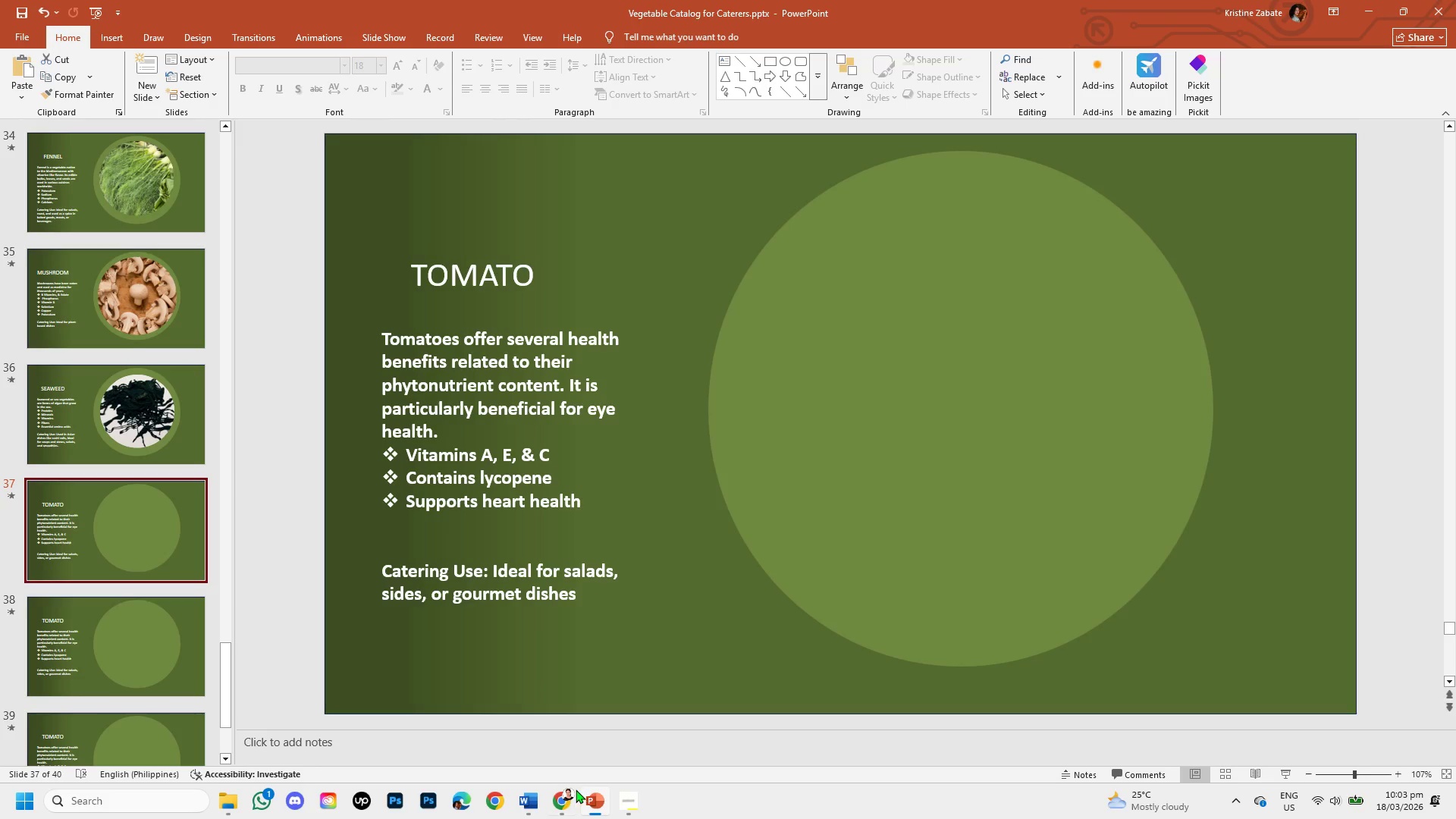 
left_click([566, 800])
 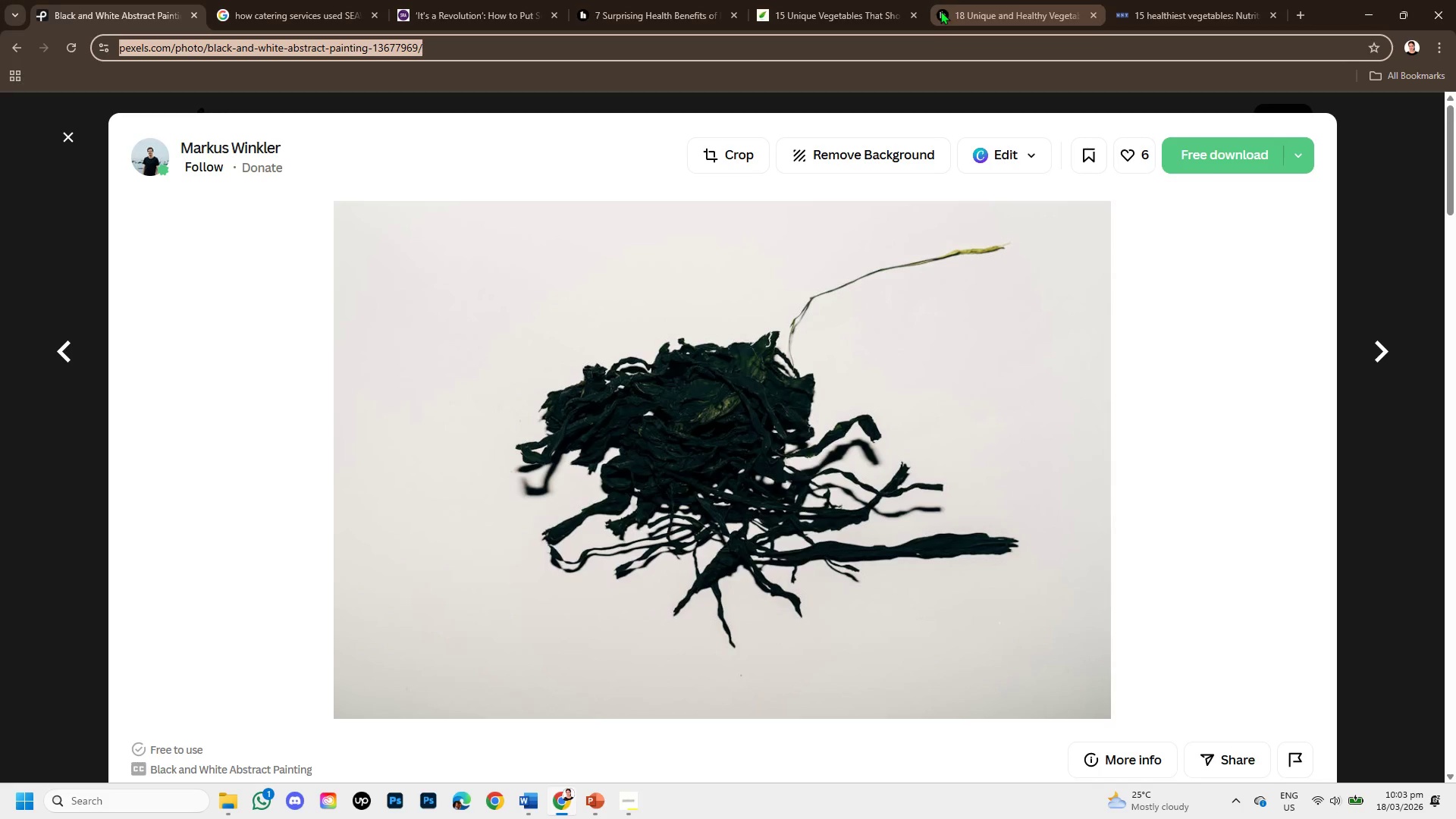 
left_click([970, 0])
 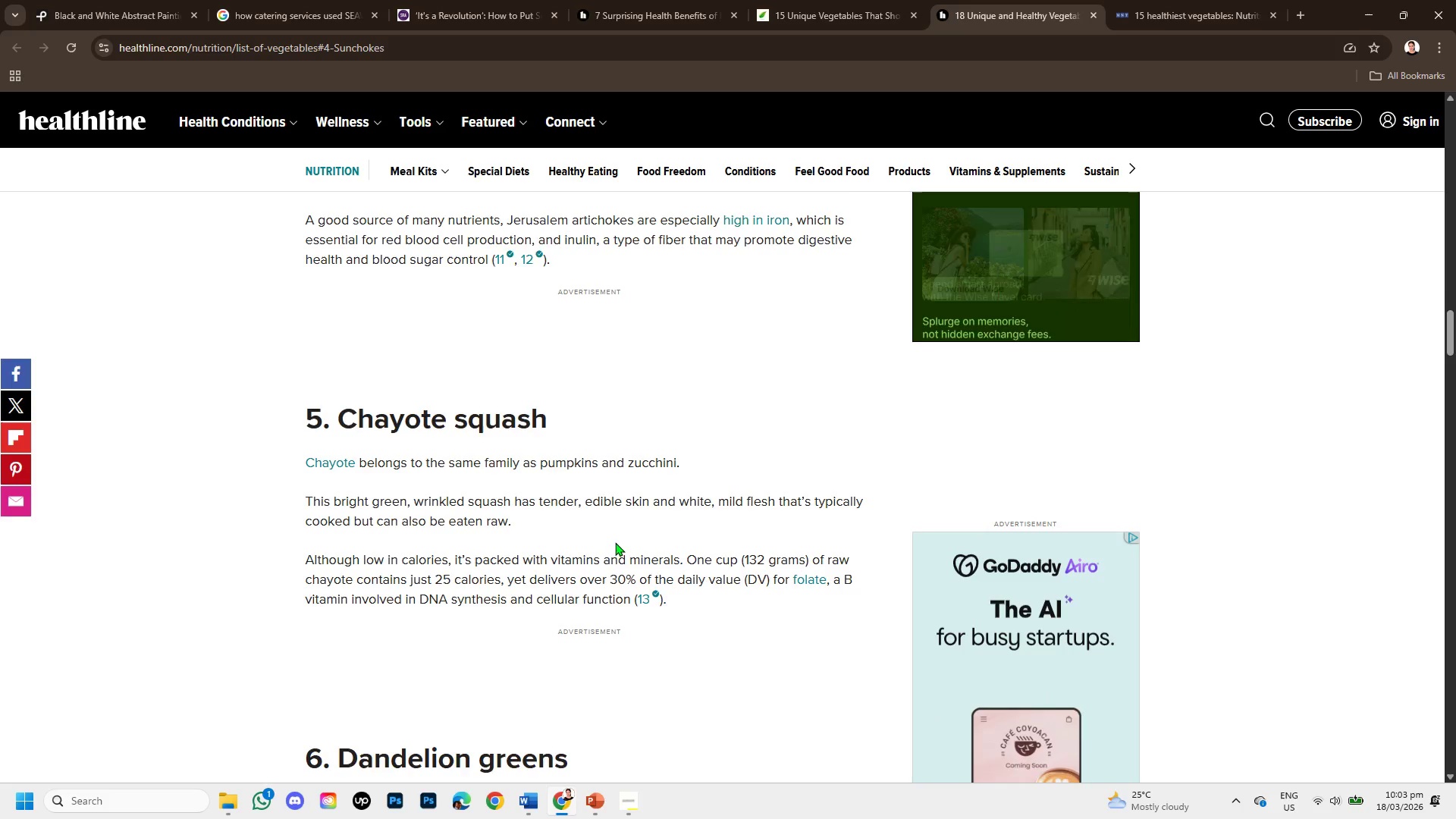 
scroll: coordinate [615, 542], scroll_direction: down, amount: 3.0
 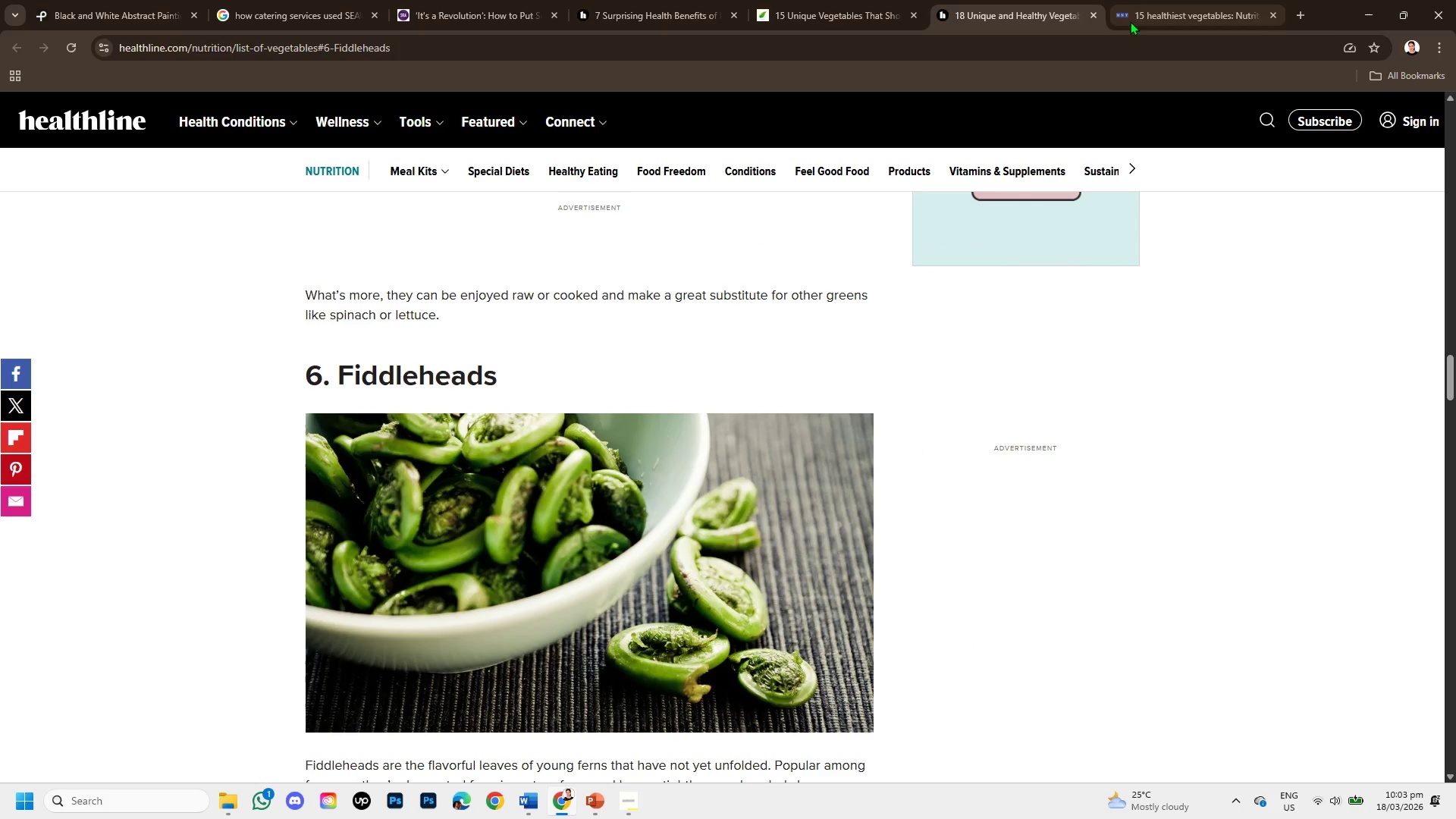 
left_click([1142, 0])
 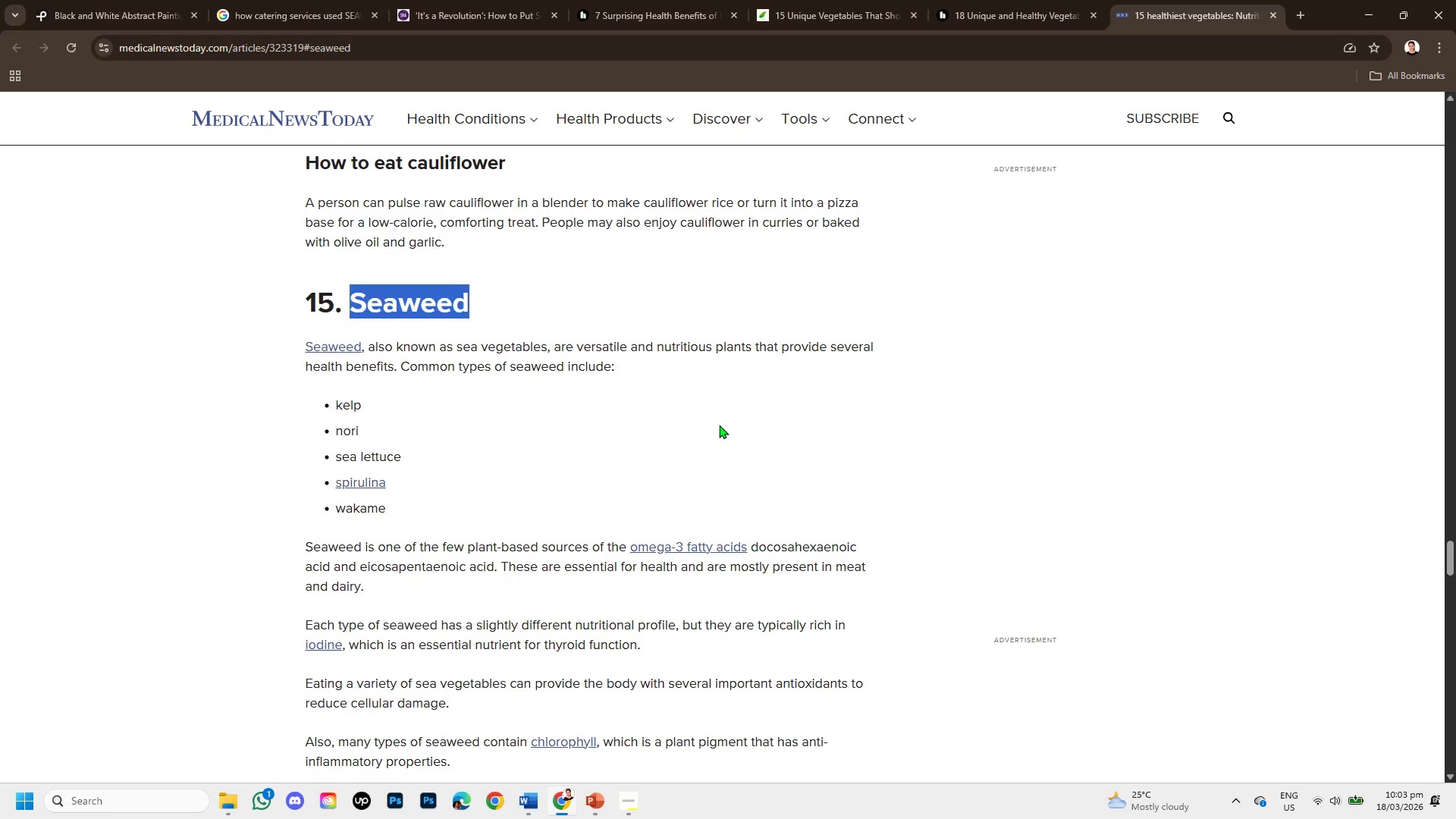 
scroll: coordinate [678, 512], scroll_direction: down, amount: 8.0
 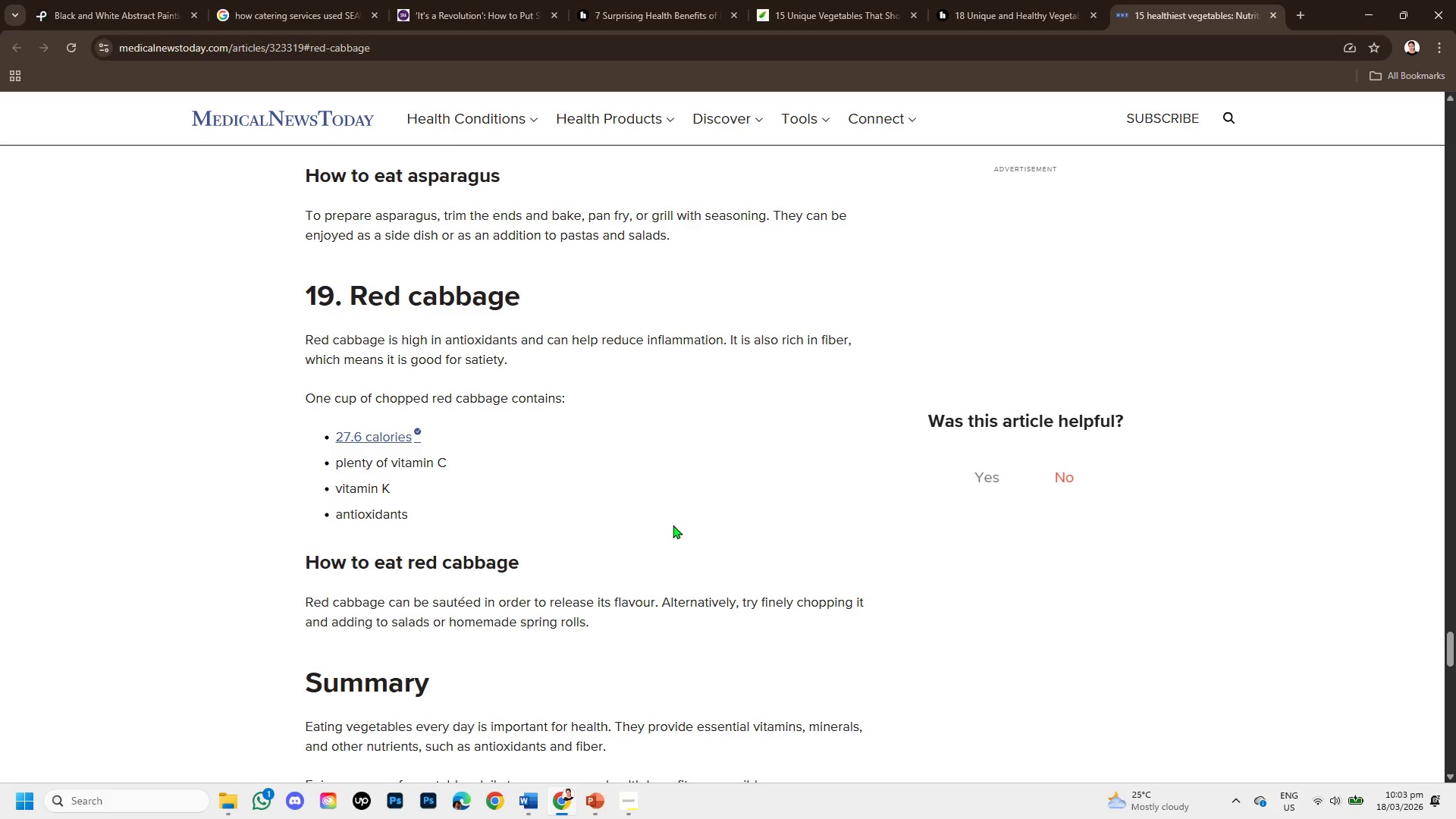 
scroll: coordinate [651, 372], scroll_direction: up, amount: 36.0
 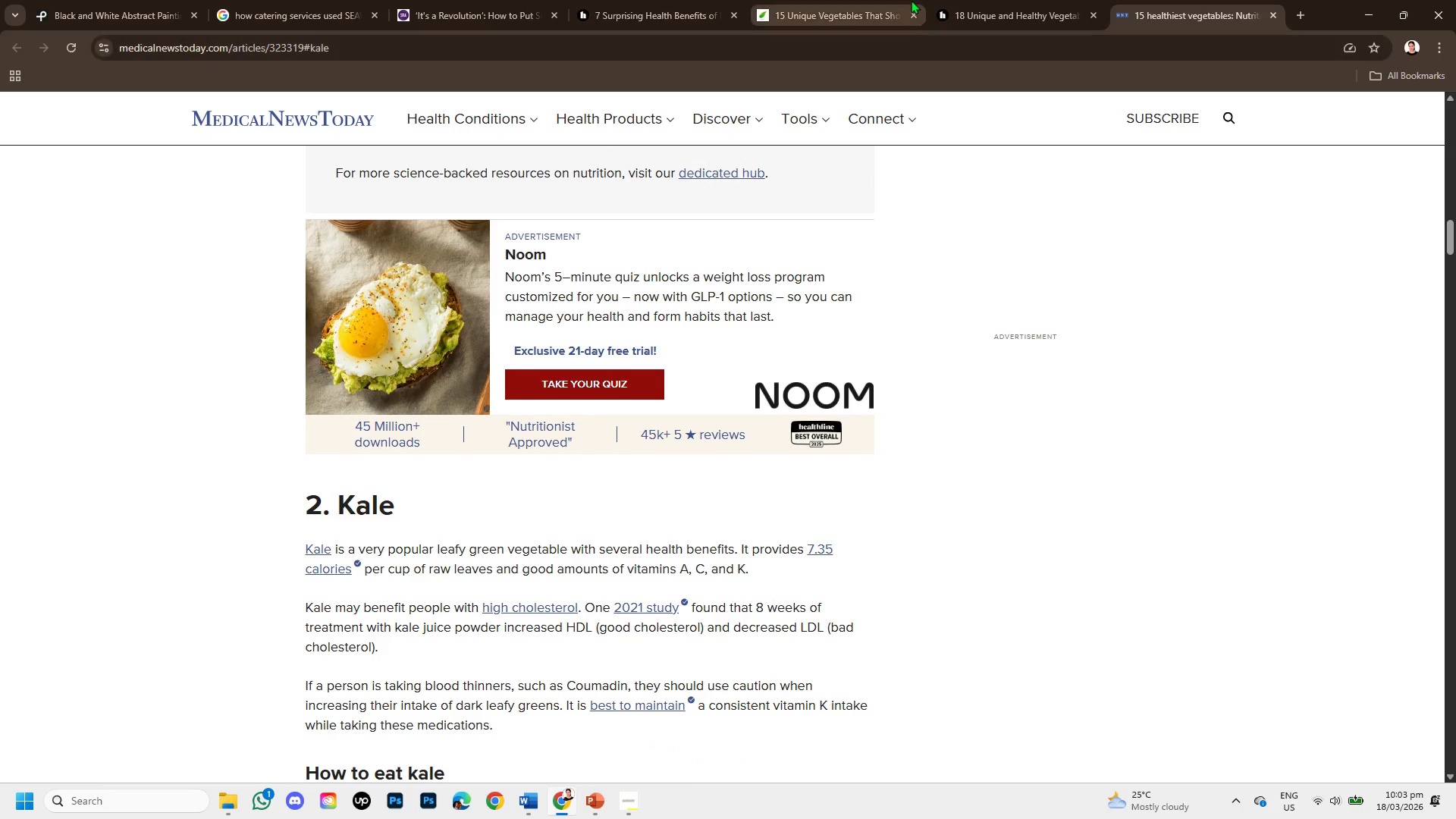 
left_click([893, 0])
 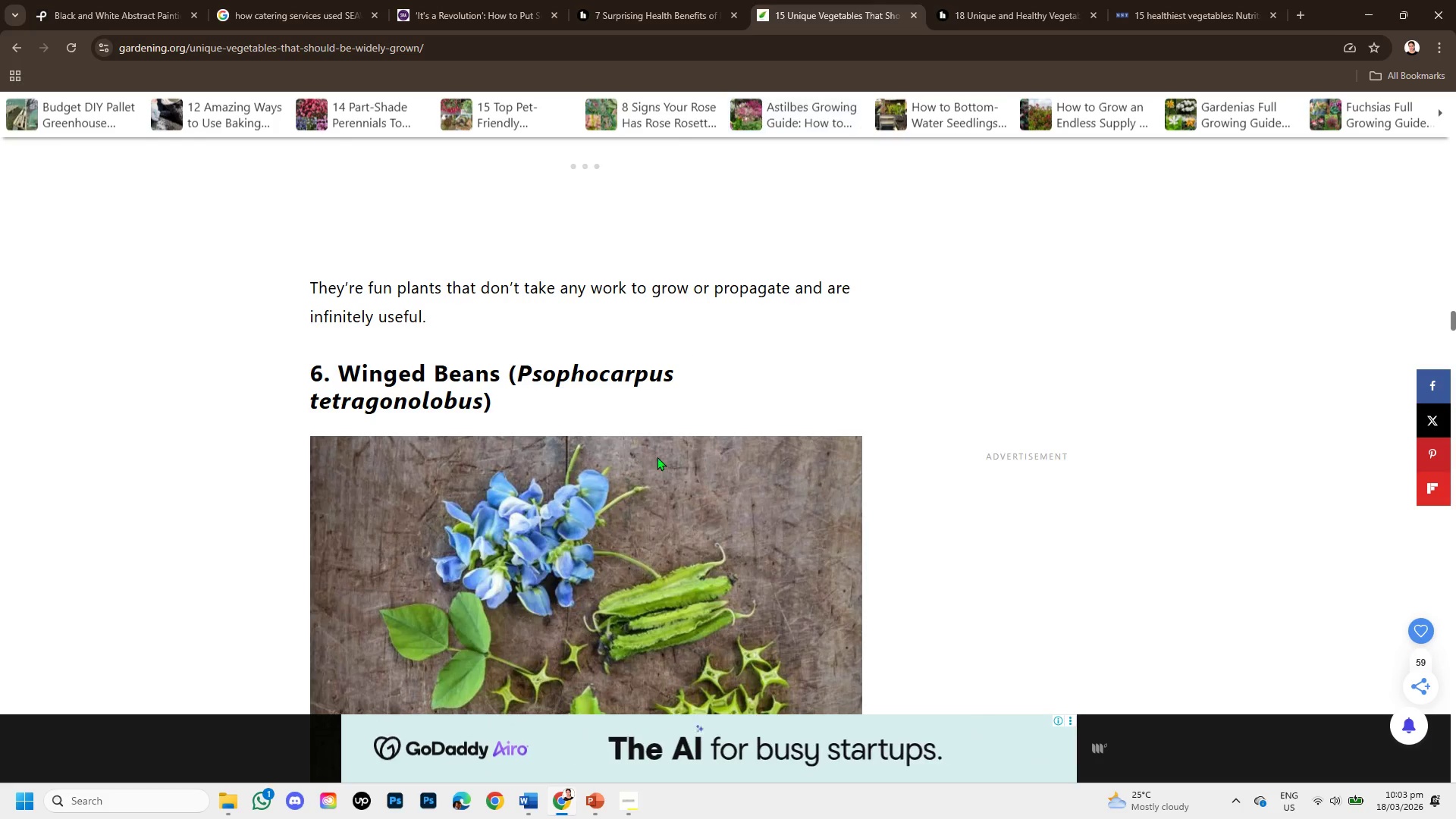 
scroll: coordinate [634, 491], scroll_direction: down, amount: 22.0
 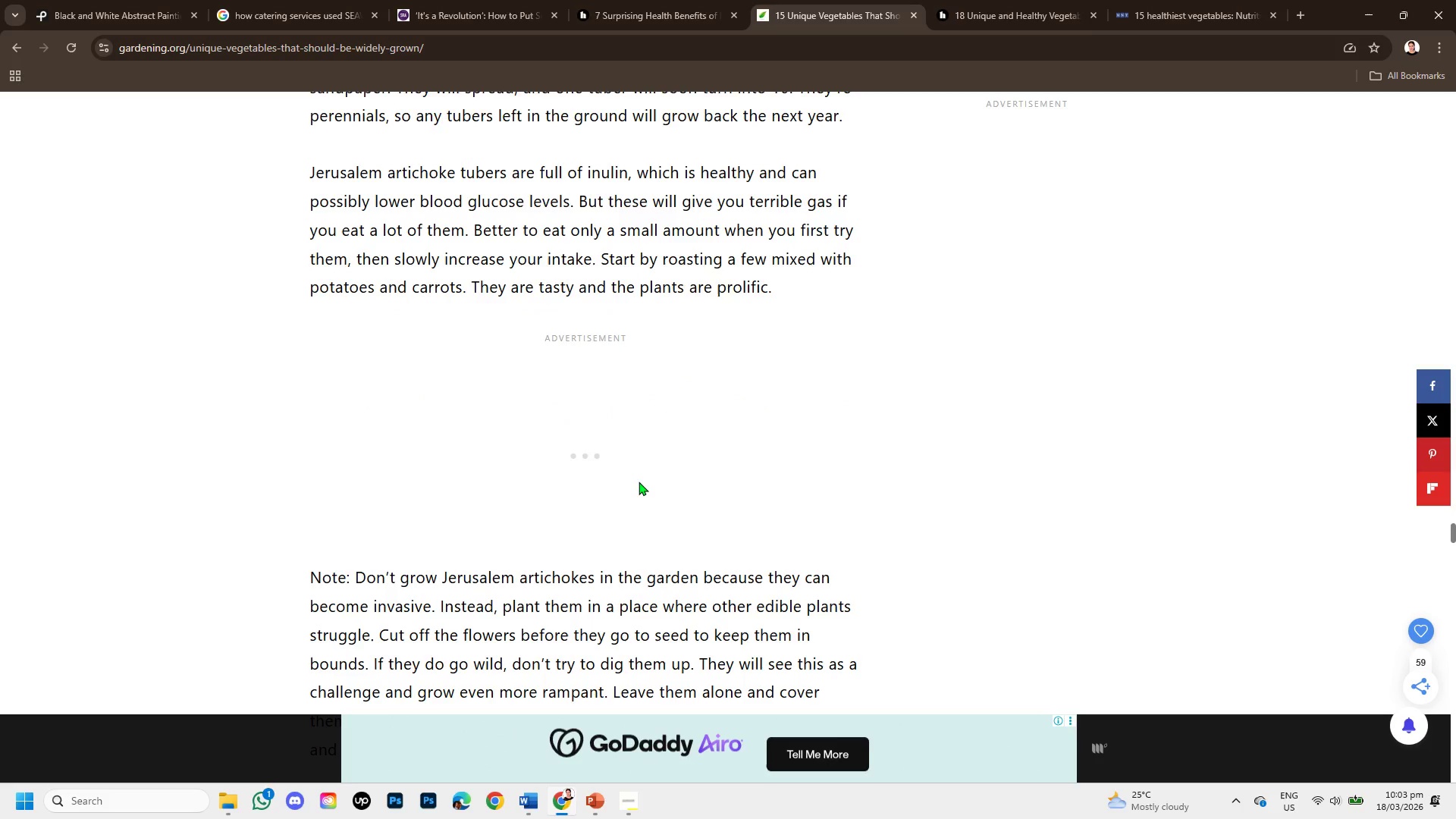 
scroll: coordinate [639, 479], scroll_direction: up, amount: 4.0
 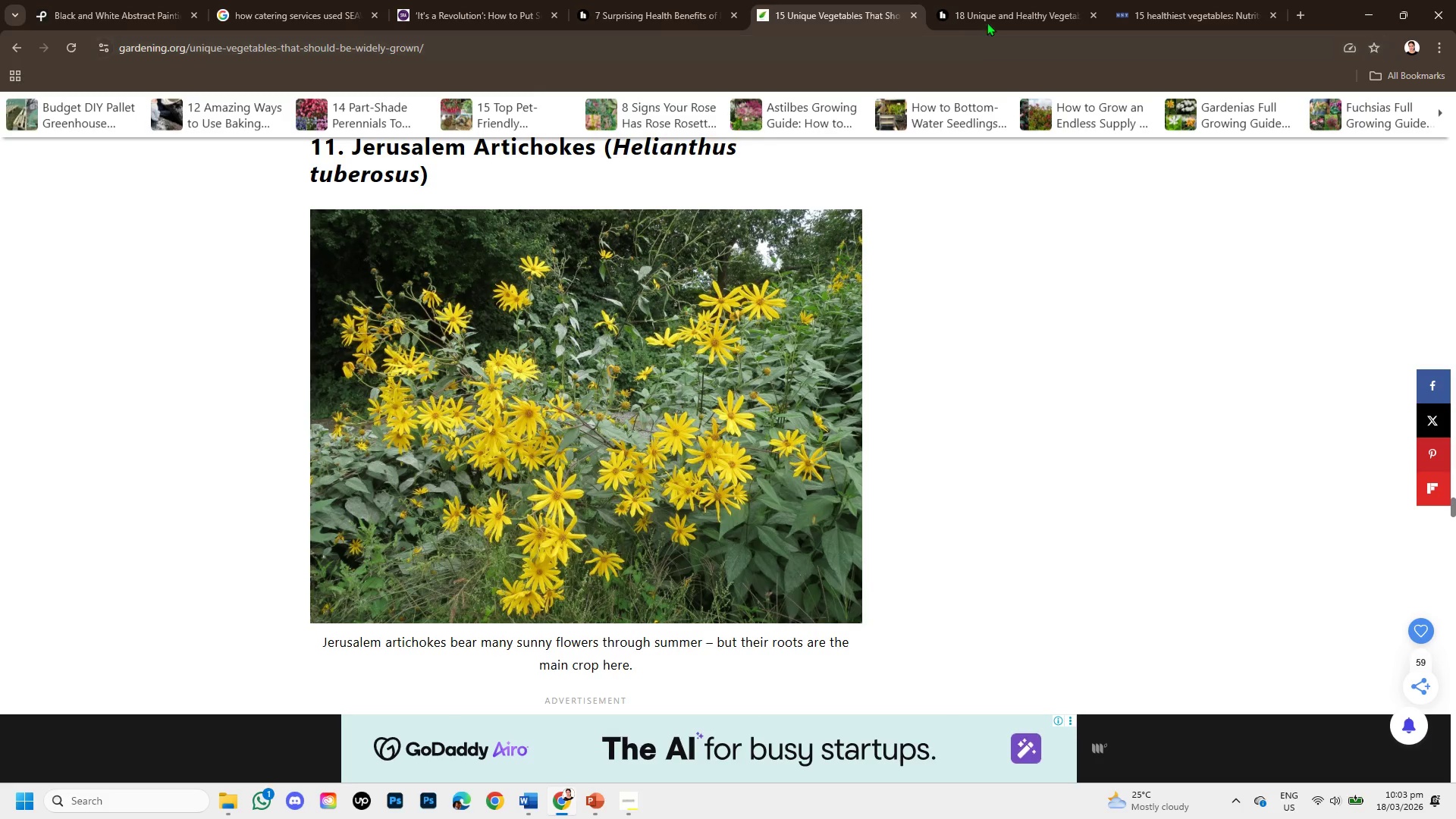 
left_click([987, 9])
 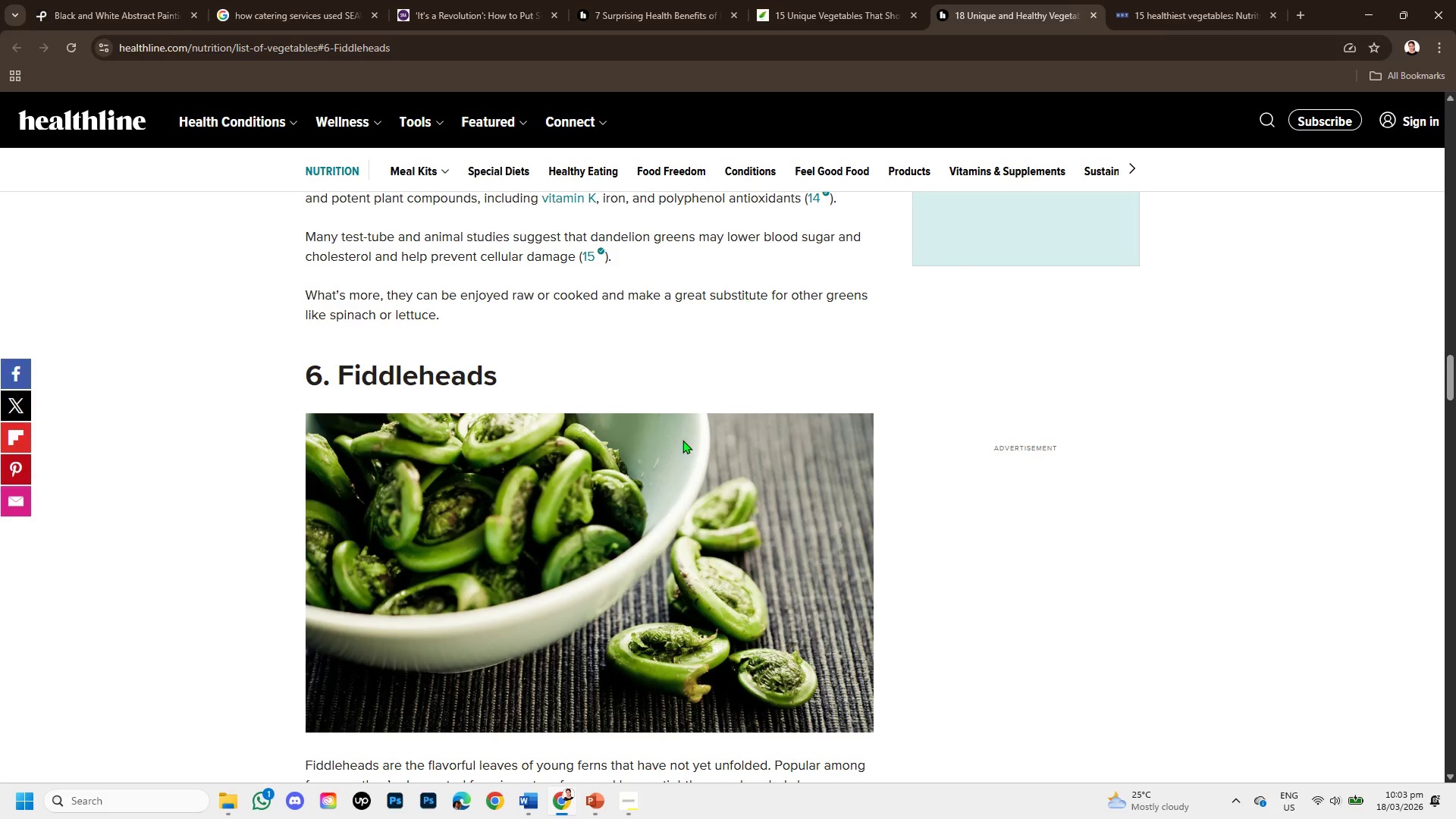 
scroll: coordinate [679, 492], scroll_direction: down, amount: 9.0
 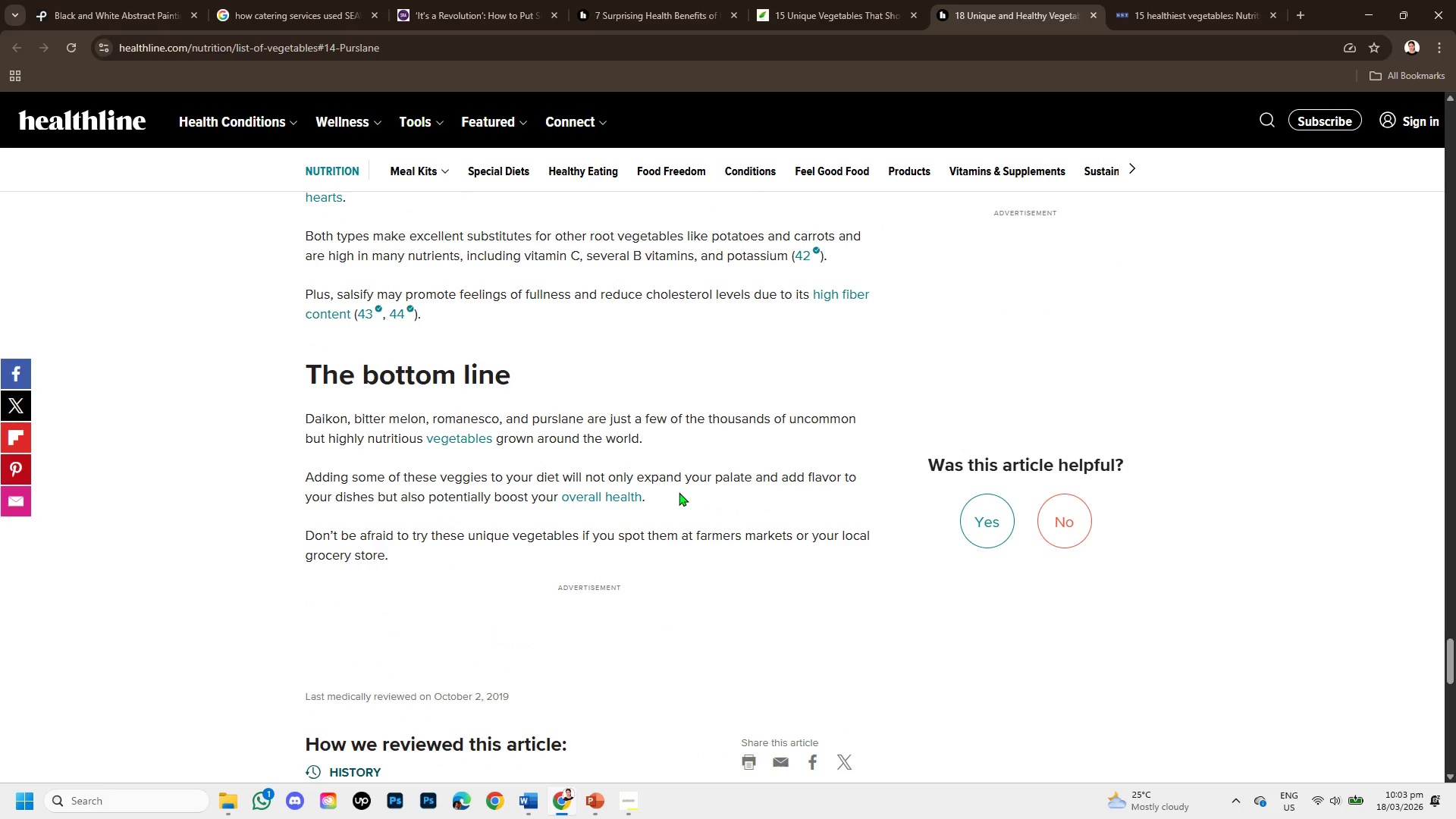 
left_click([306, 0])
 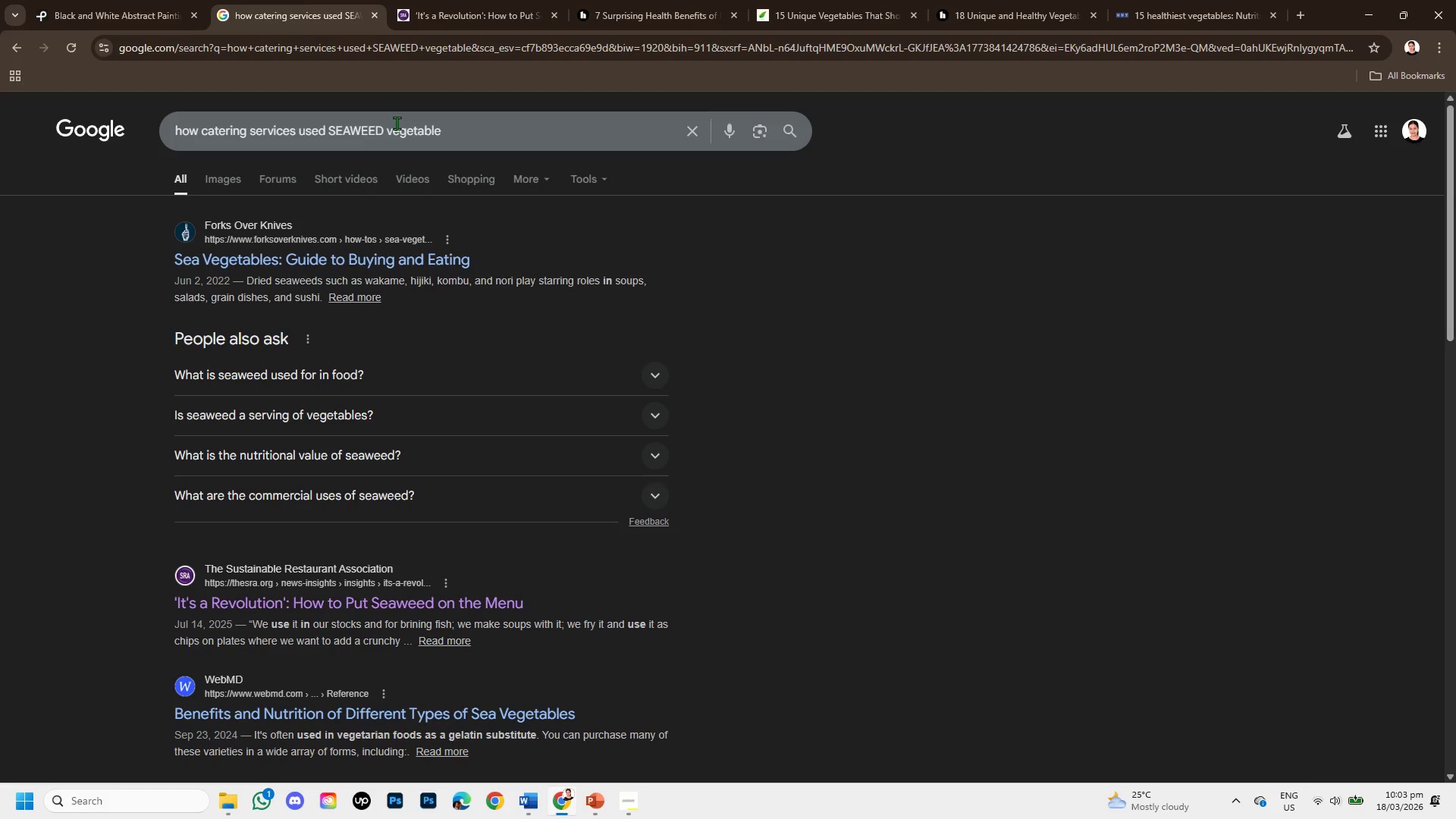 
left_click_drag(start_coordinate=[387, 123], to_coordinate=[331, 120])
 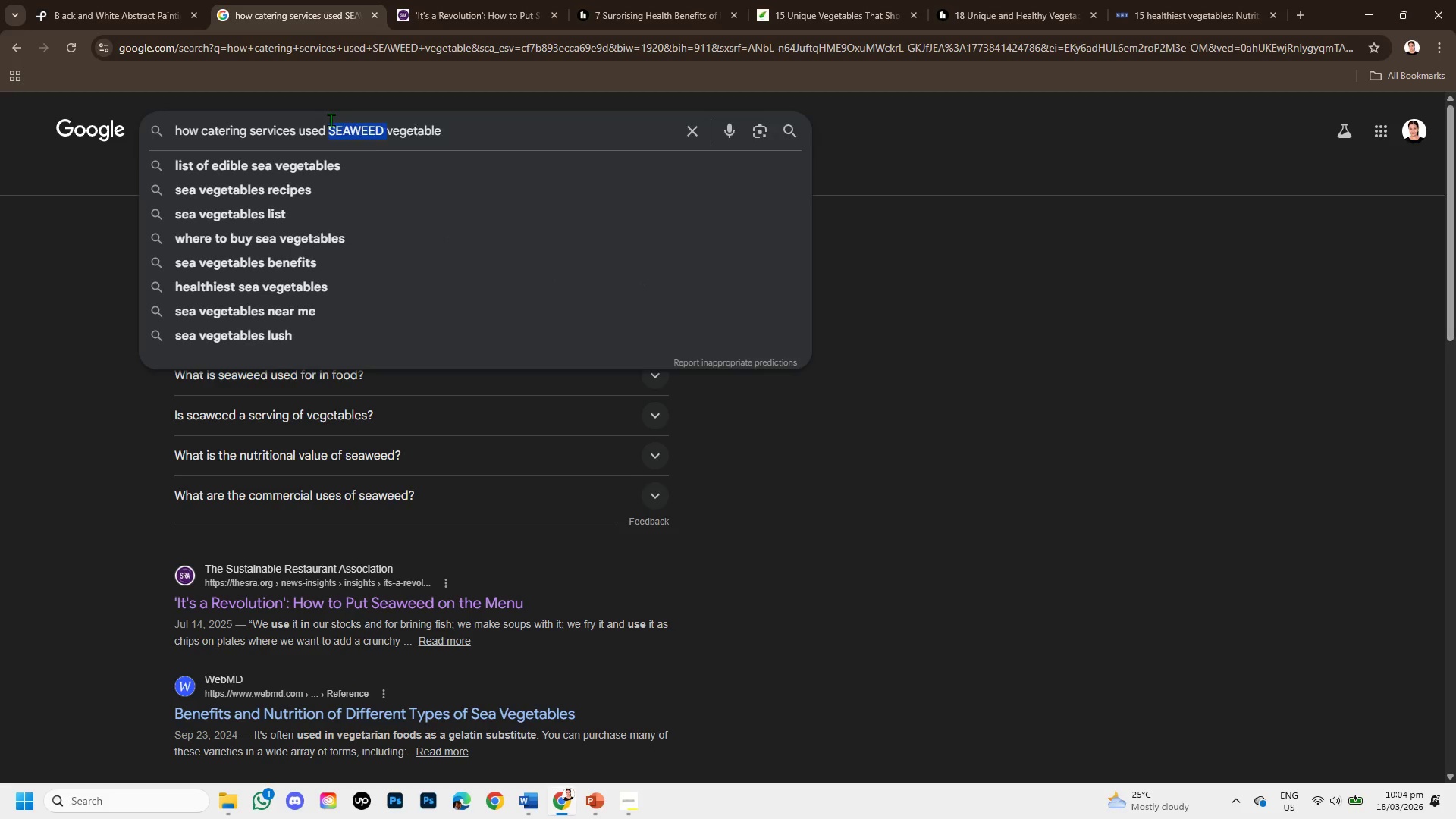 
key(Backspace)
type(microgreen)
 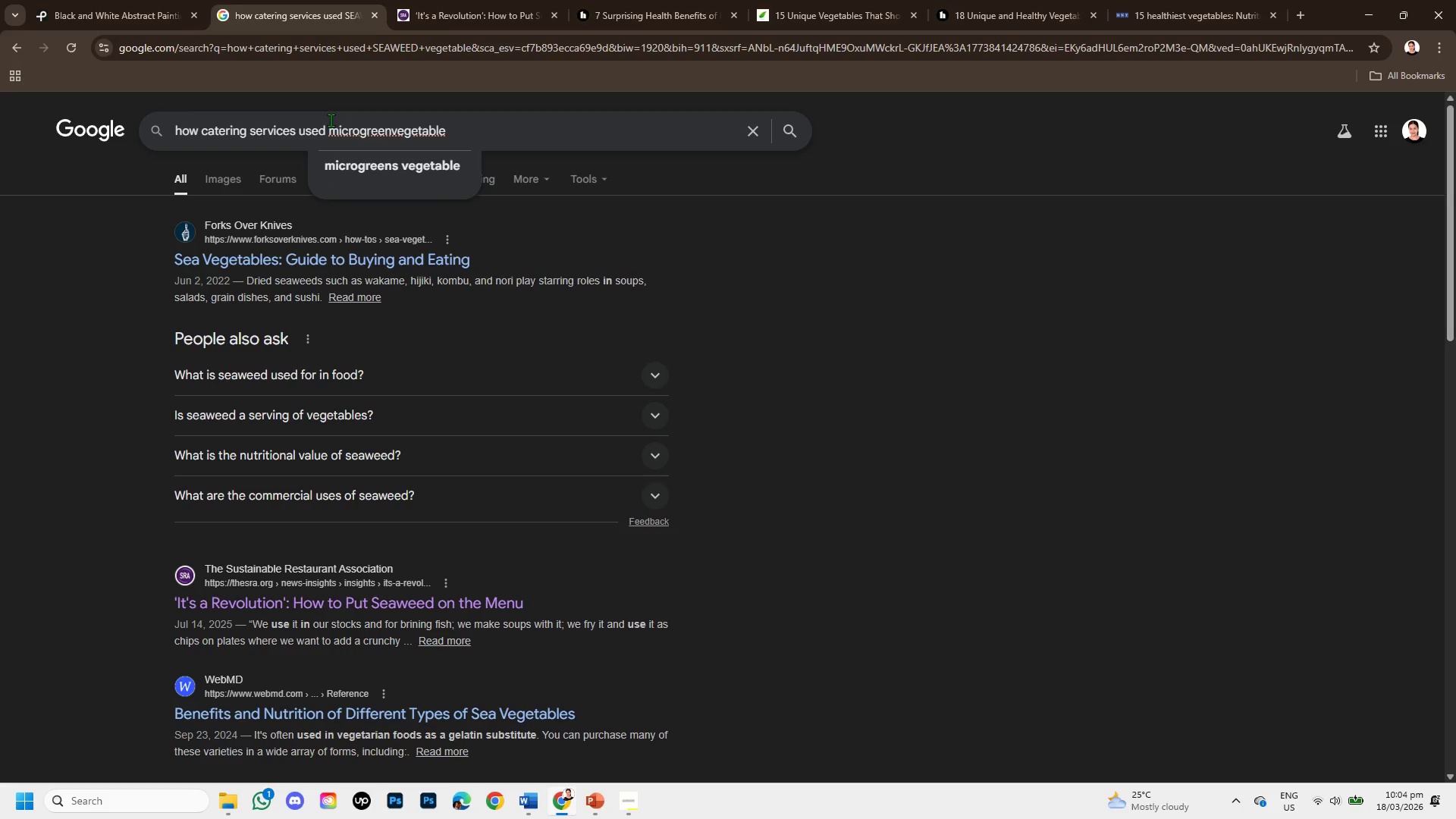 
key(S)
 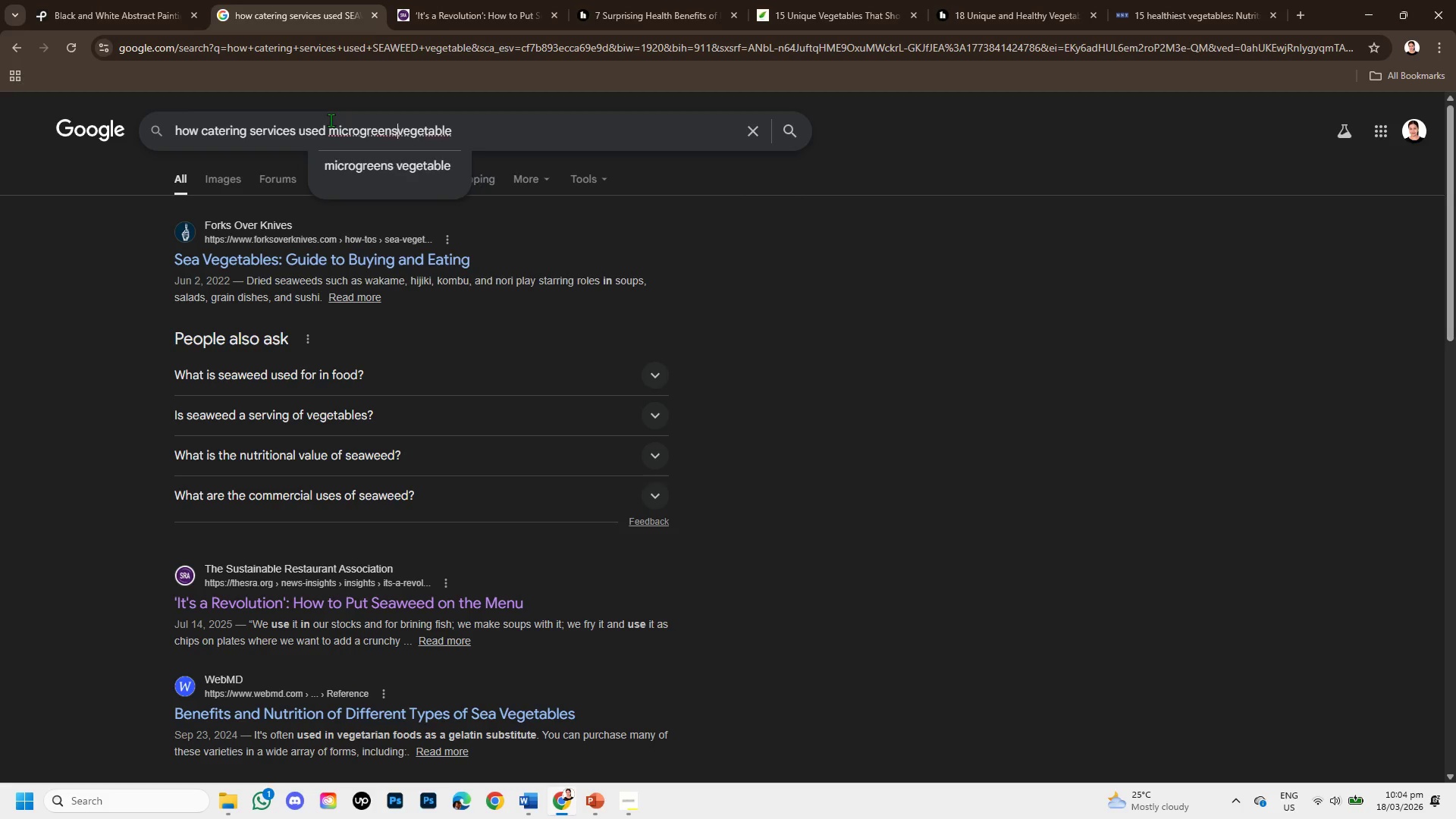 
key(Space)
 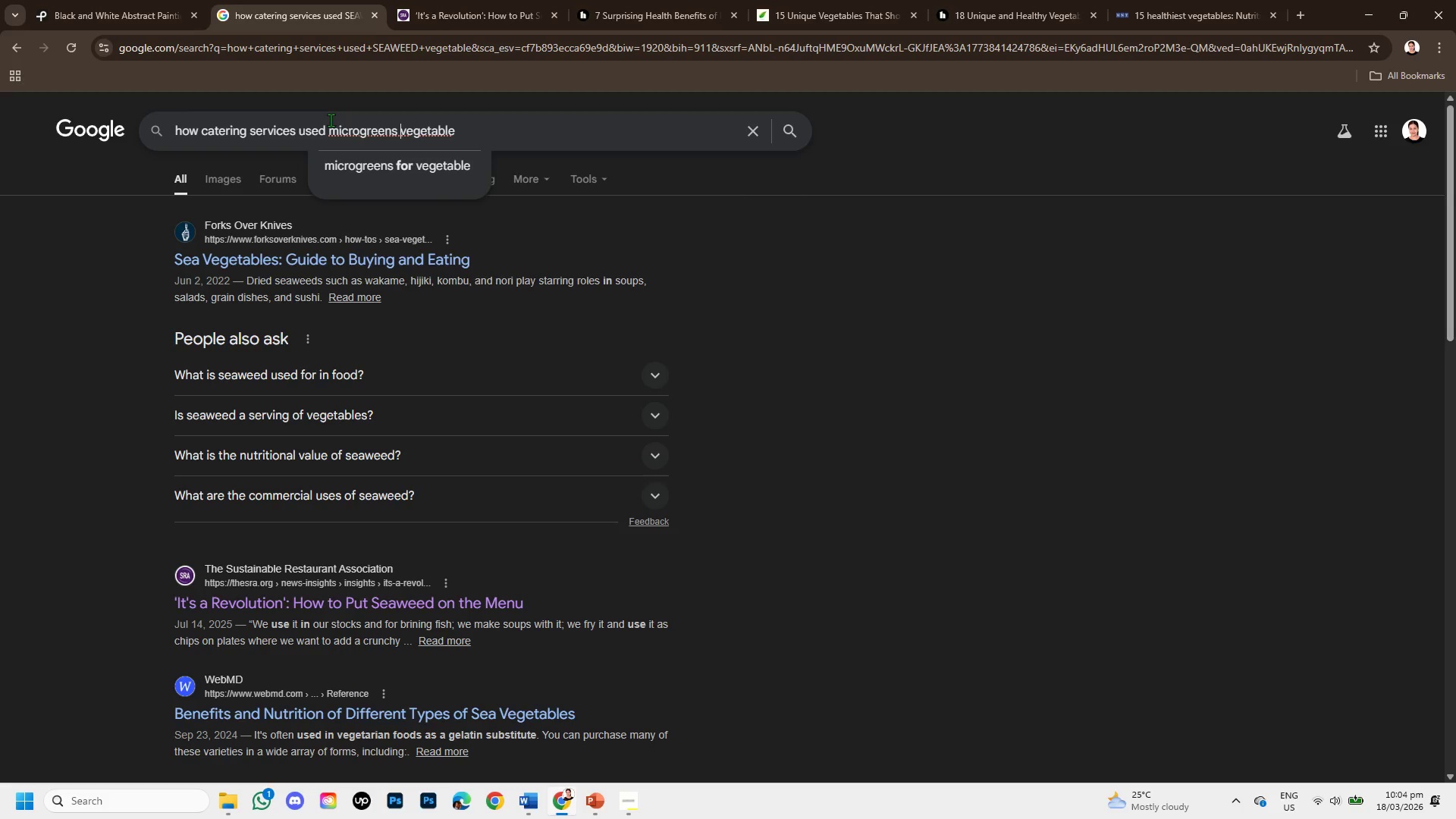 
key(Enter)
 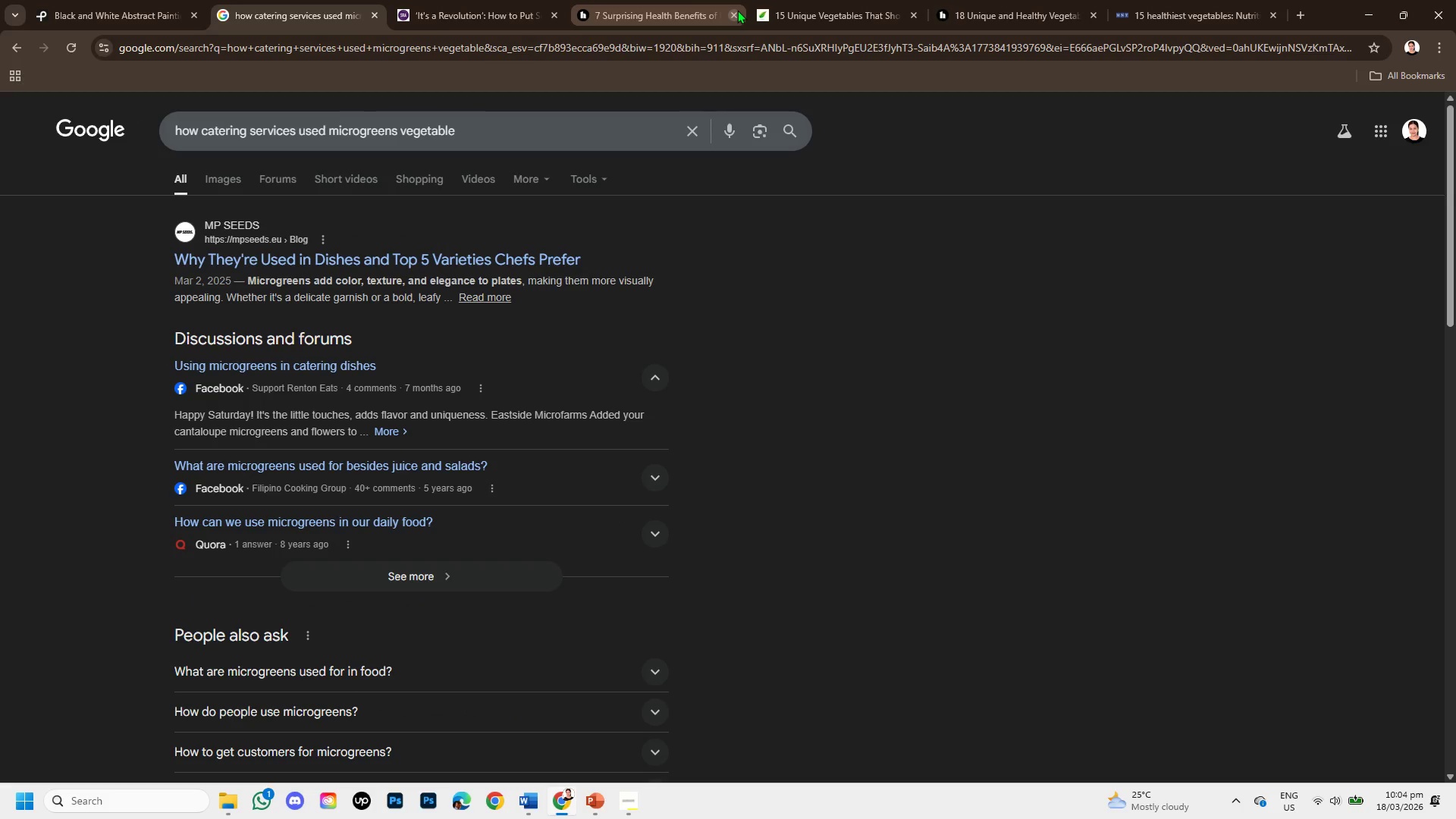 
left_click([738, 11])
 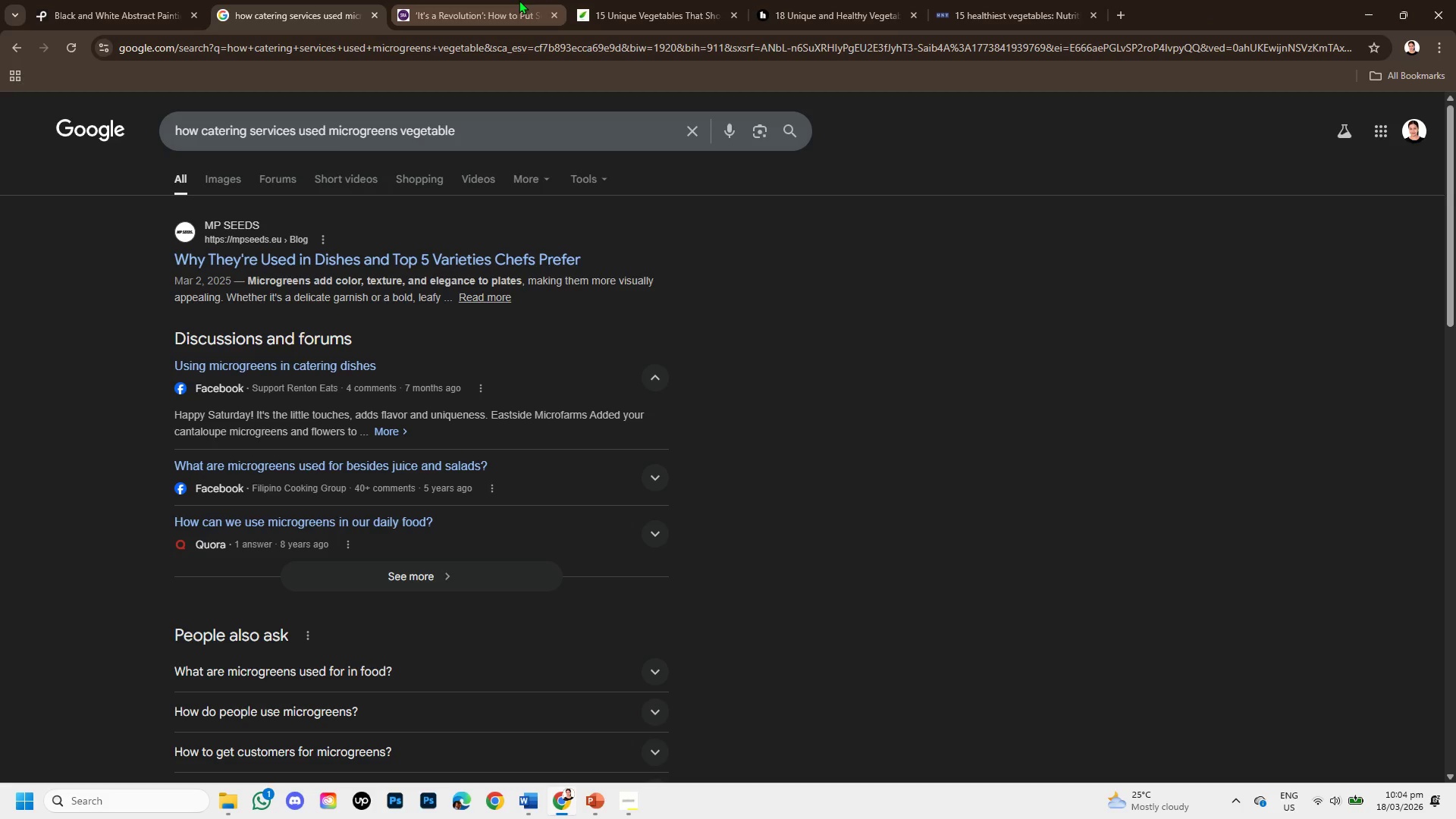 
left_click([519, 0])
 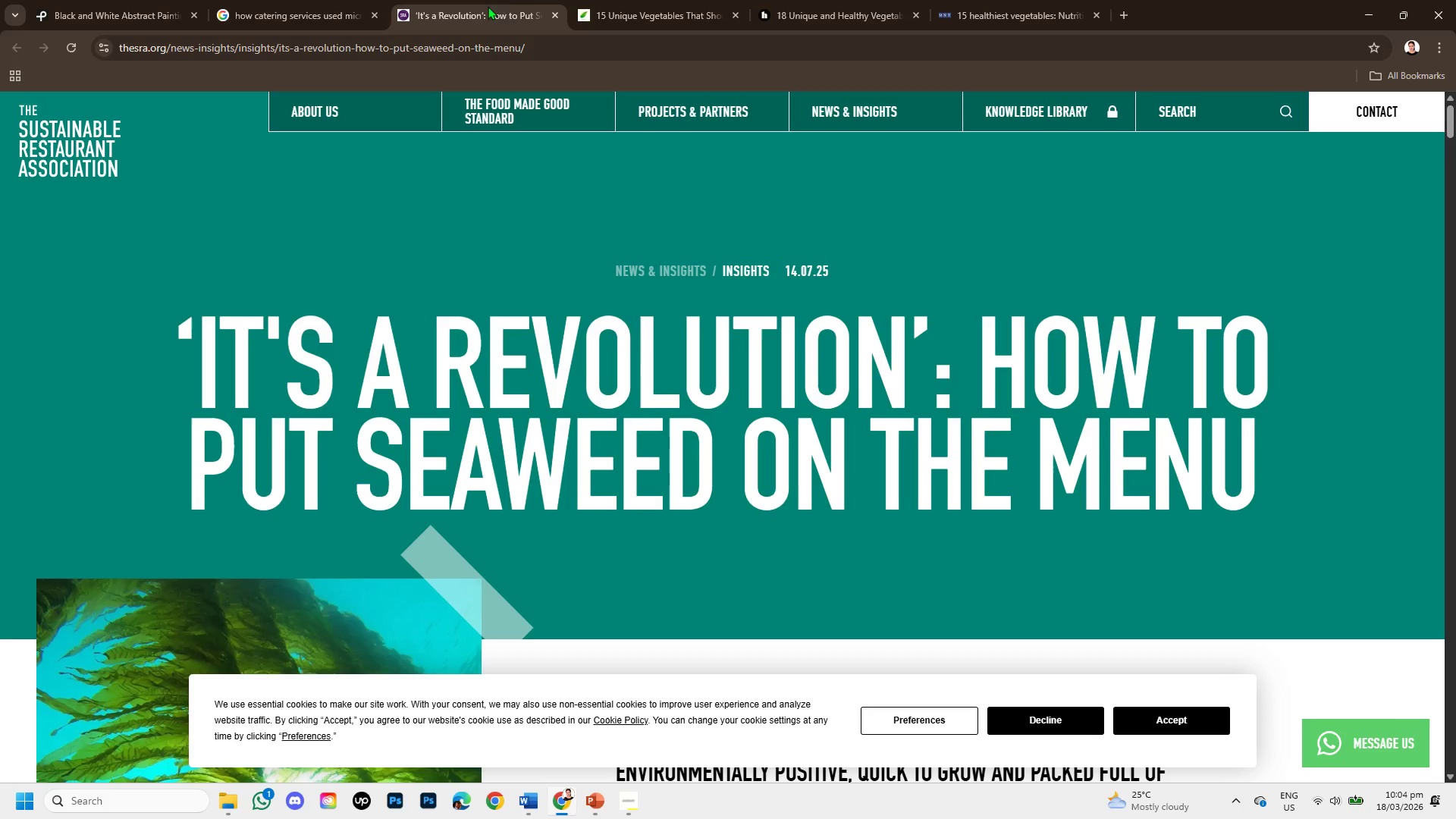 
left_click([557, 14])
 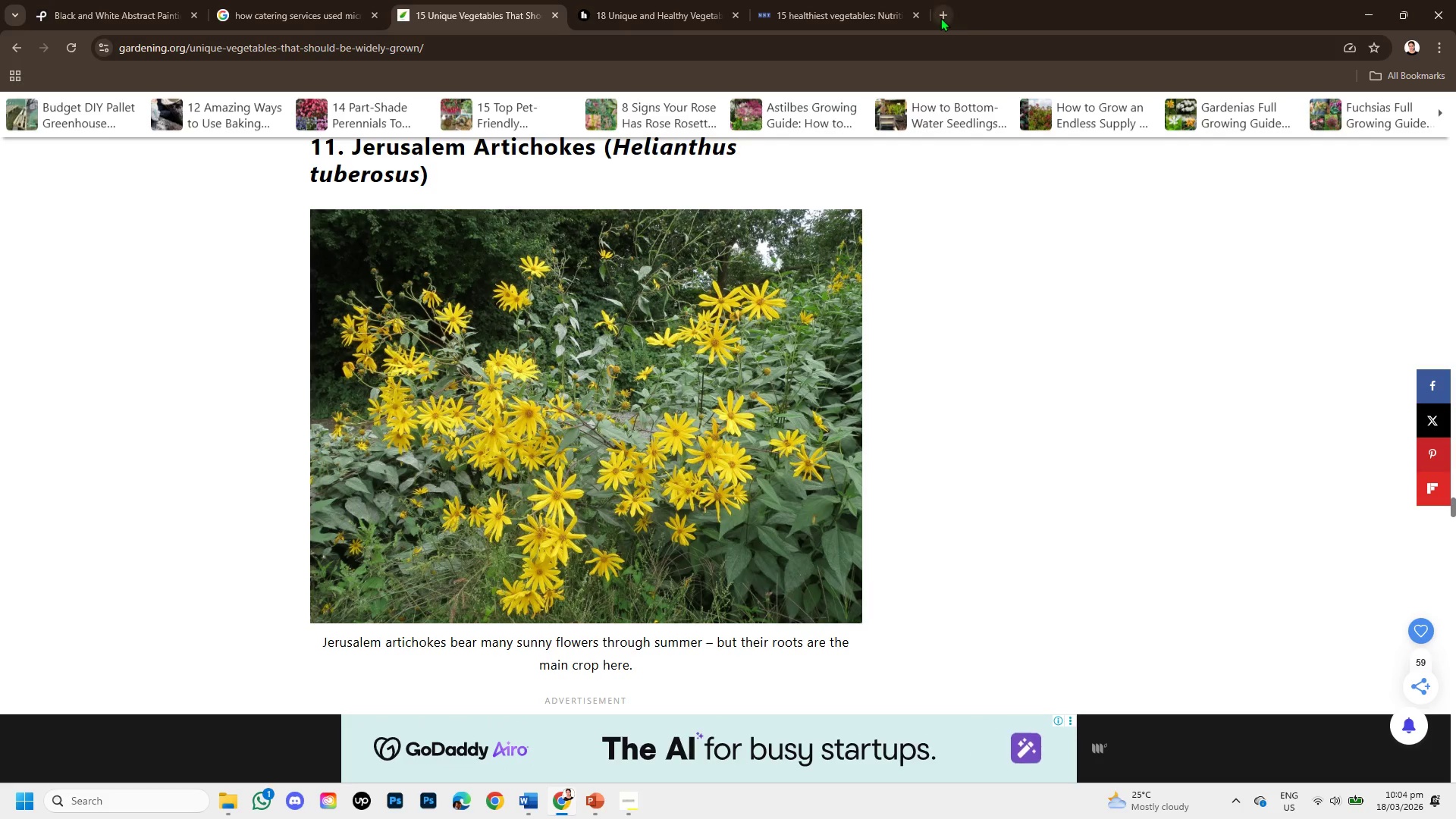 
left_click([938, 16])
 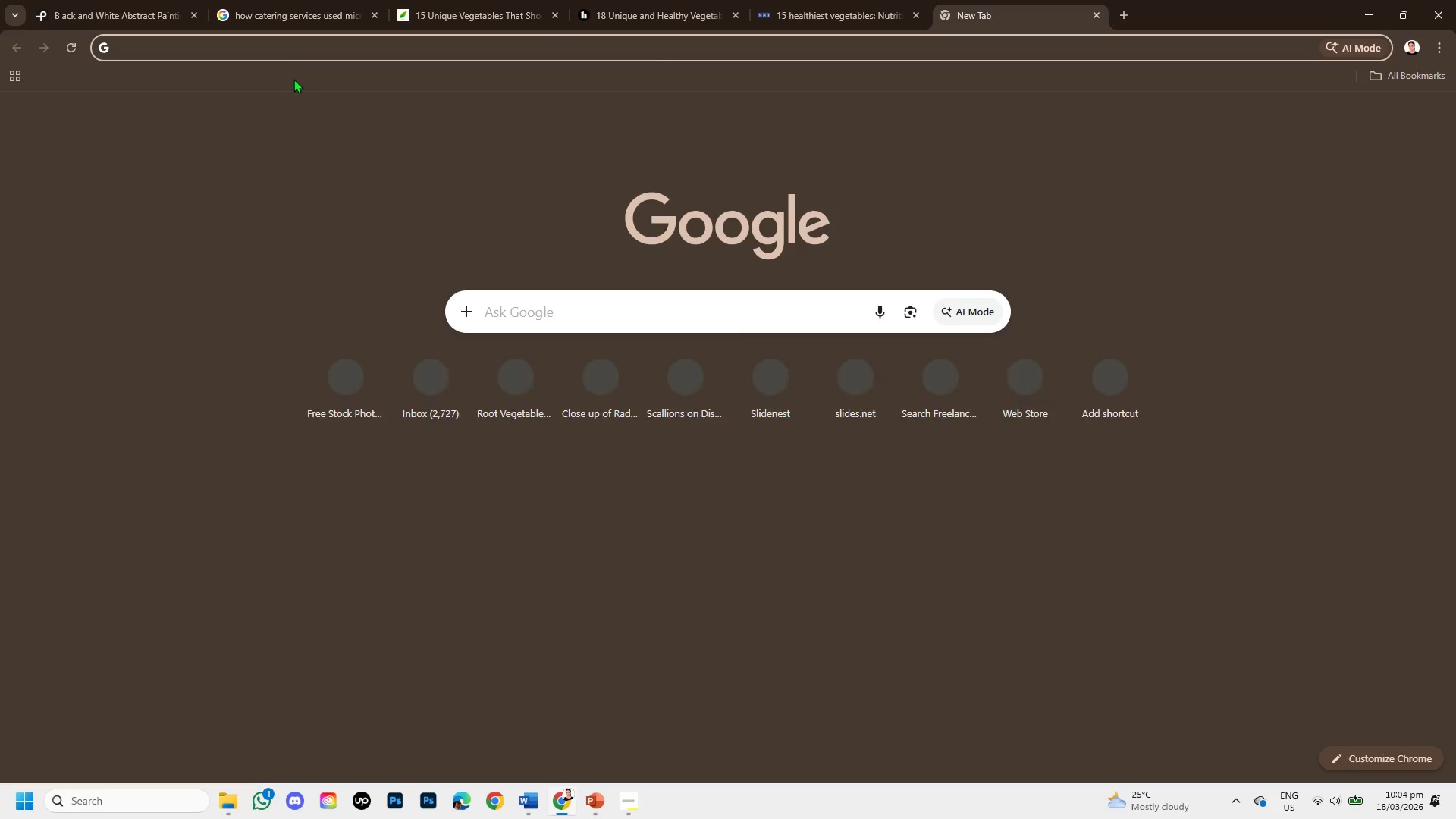 
key(G)
 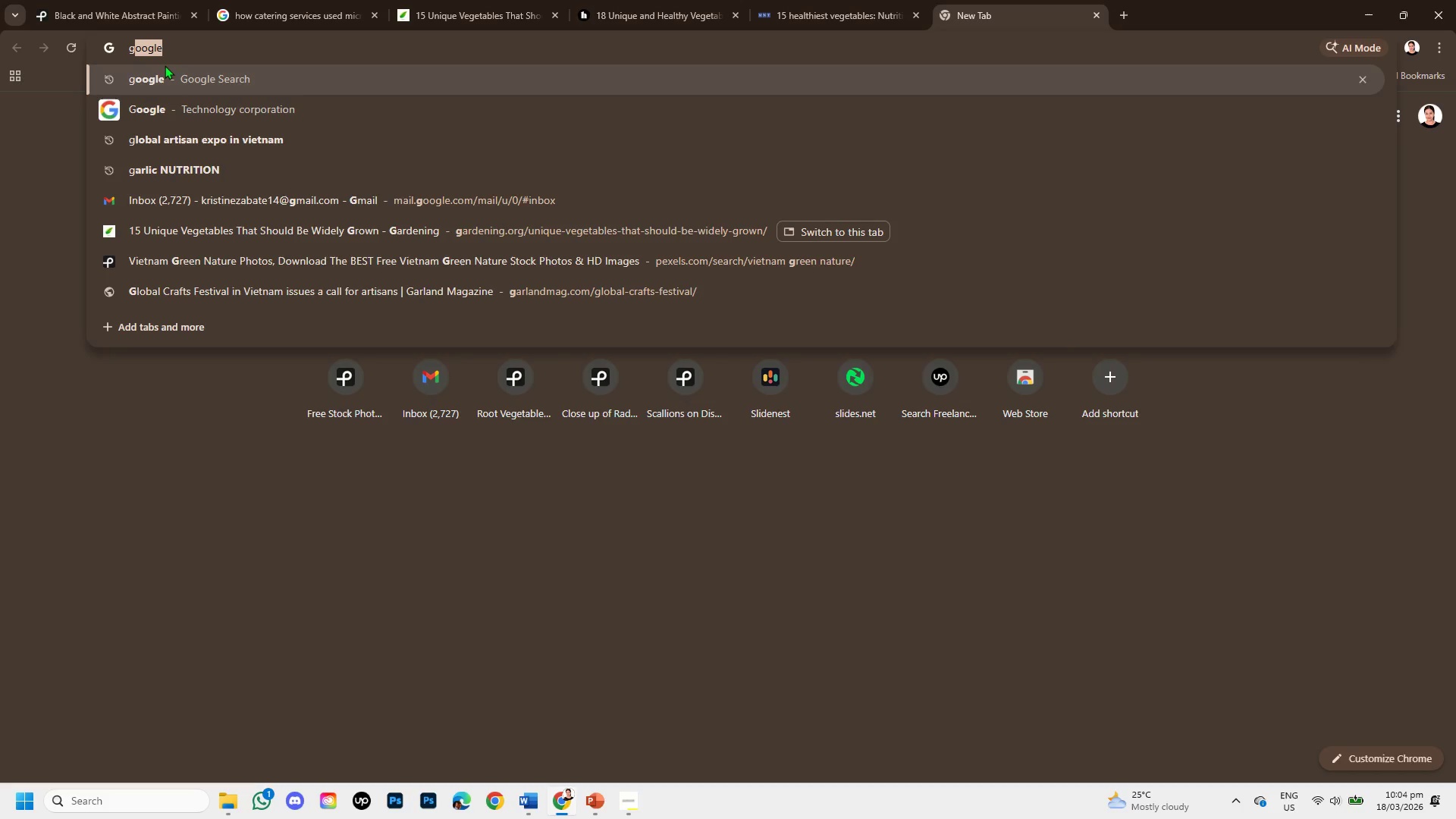 
left_click([167, 69])
 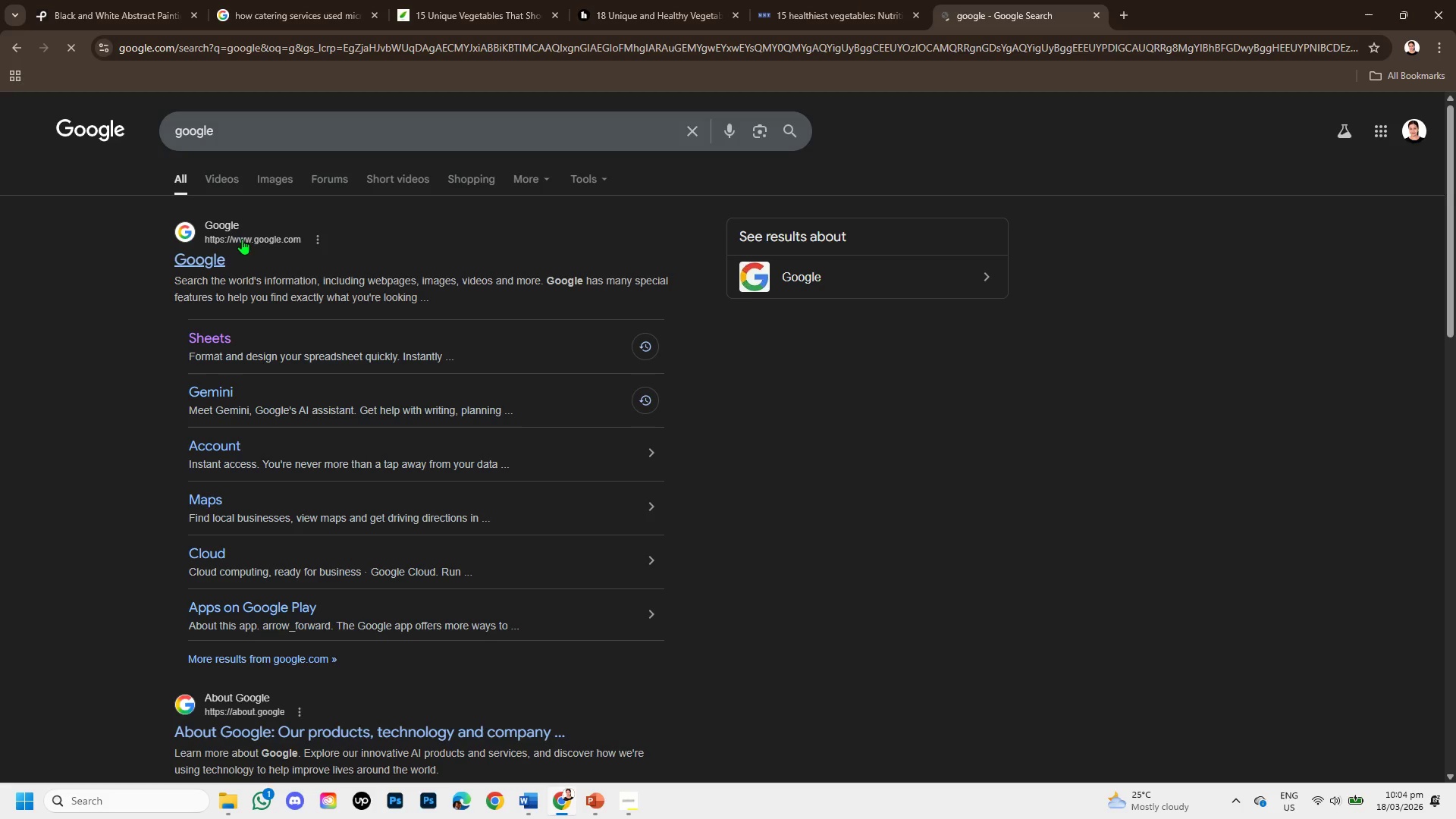 
left_click_drag(start_coordinate=[322, 126], to_coordinate=[386, 126])
 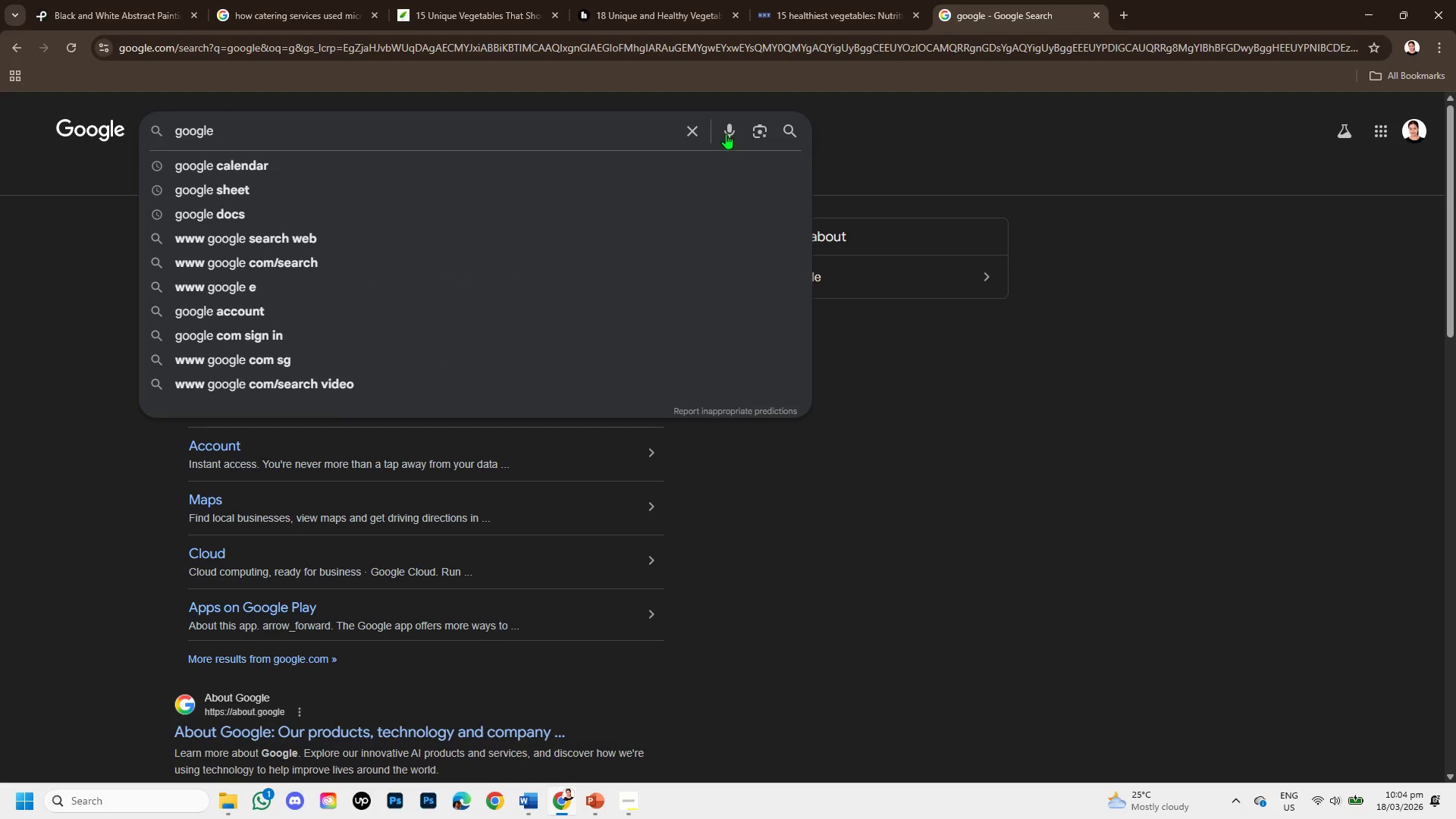 
left_click([697, 131])
 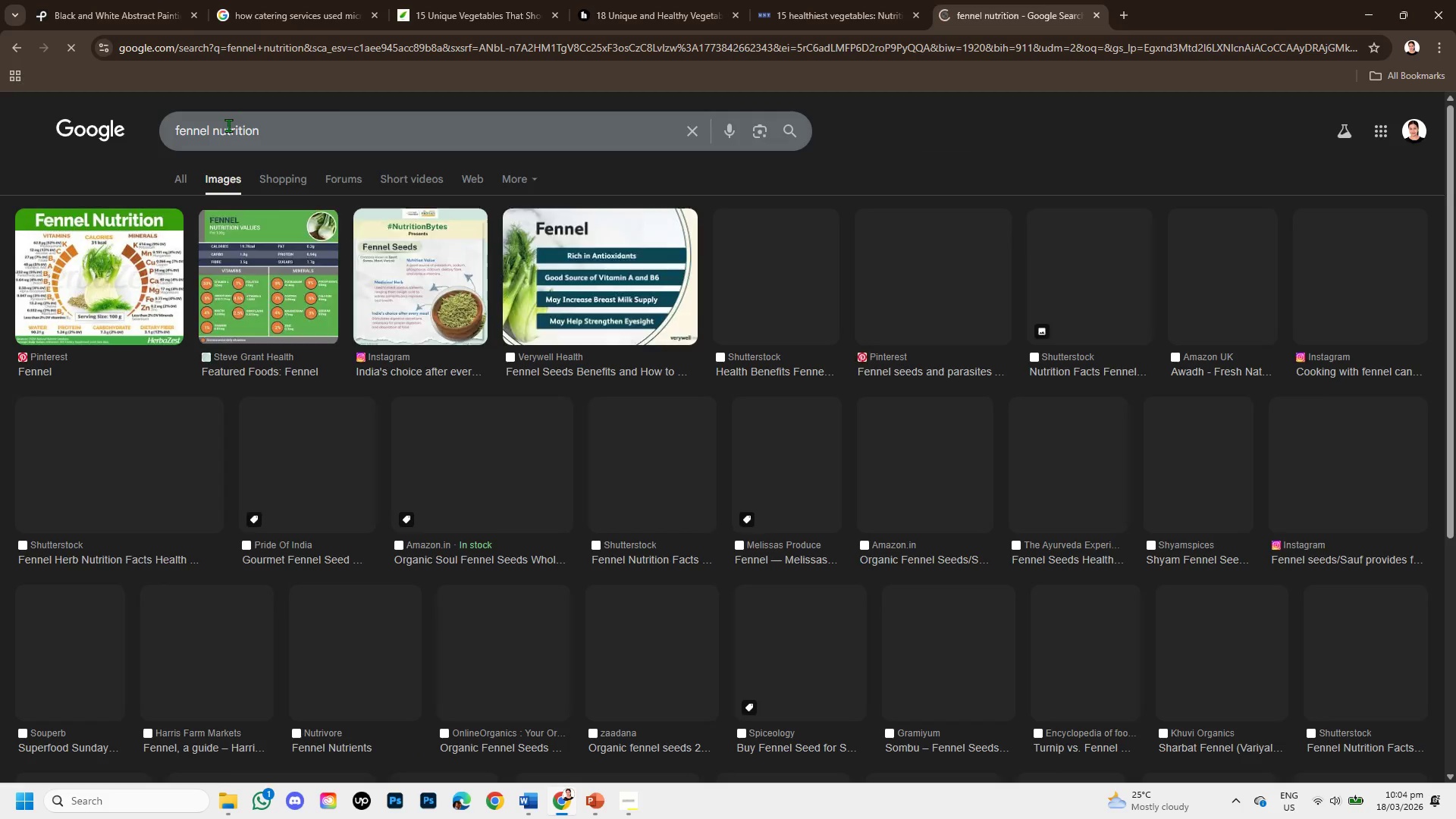 
left_click_drag(start_coordinate=[210, 130], to_coordinate=[155, 136])
 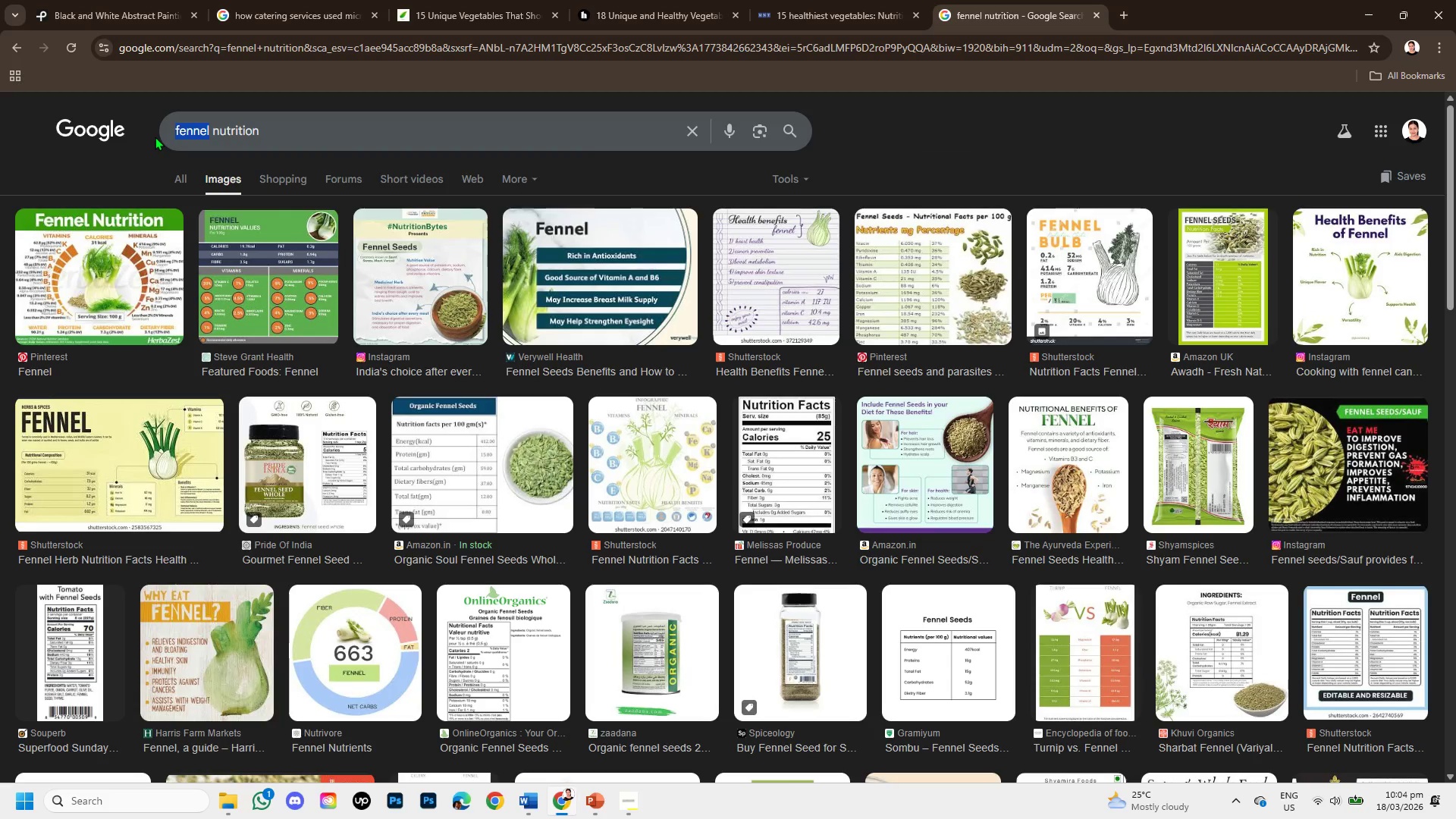 
key(Backspace)
 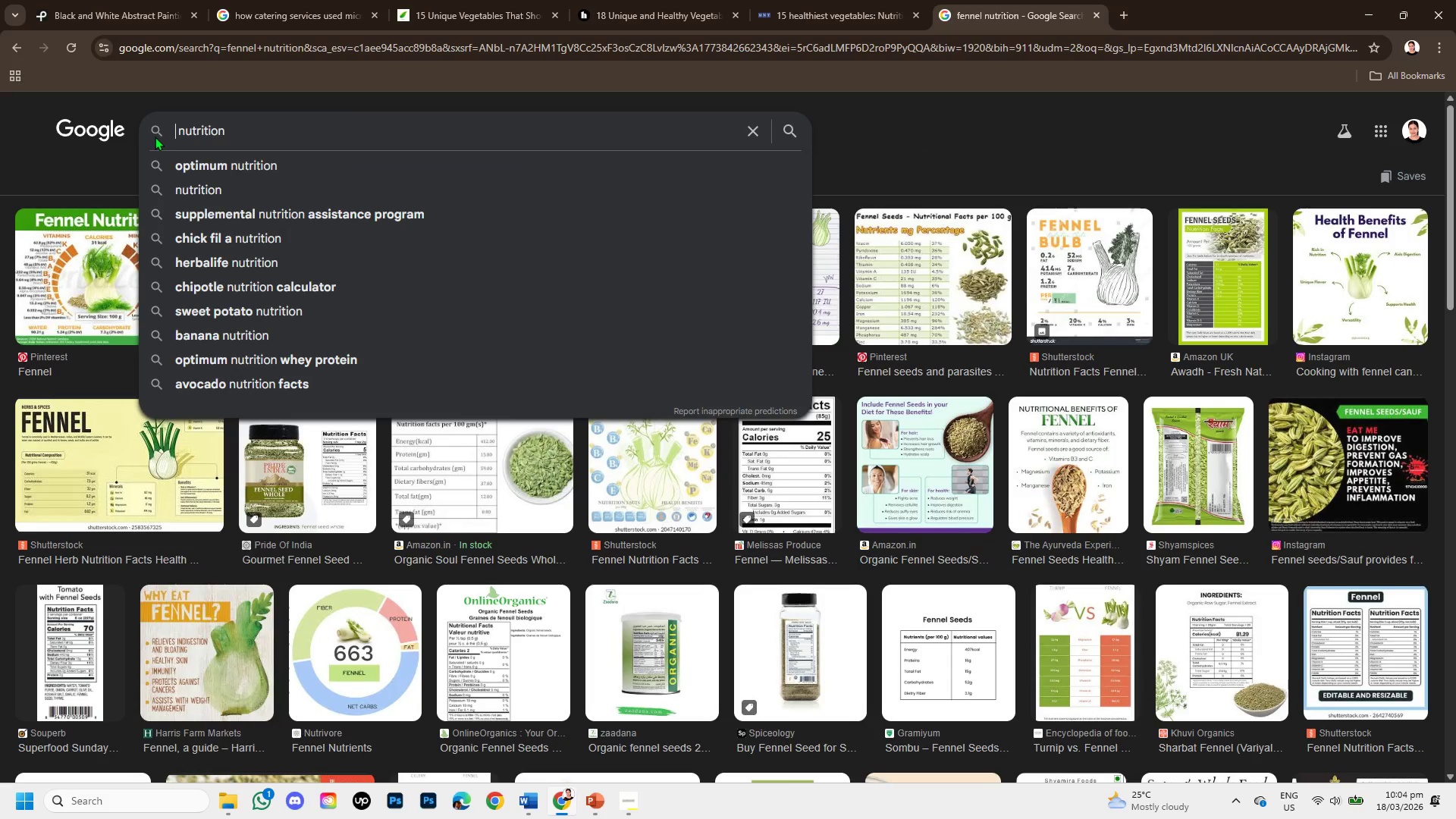 
type(microgreens )
 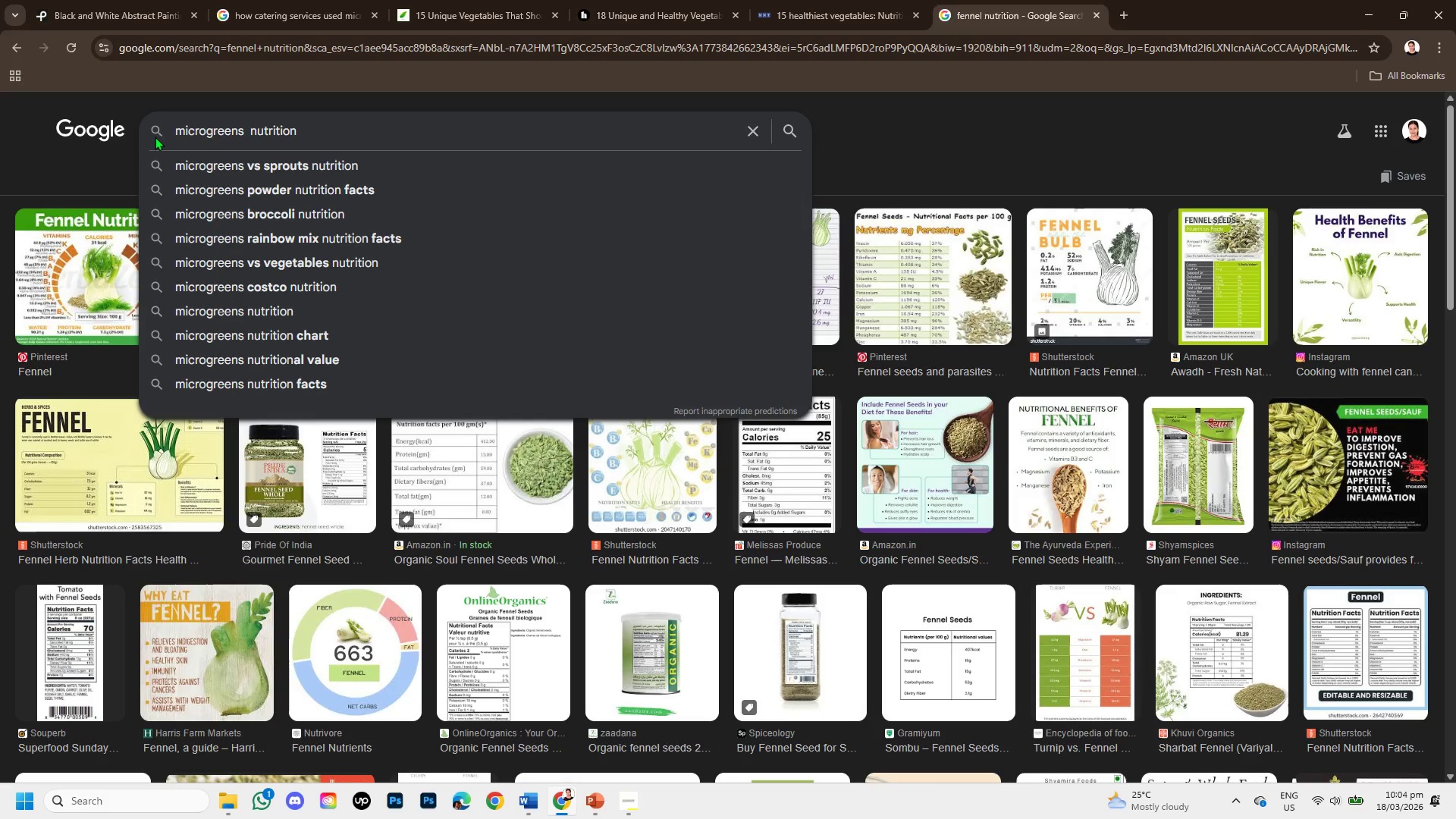 
key(Enter)
 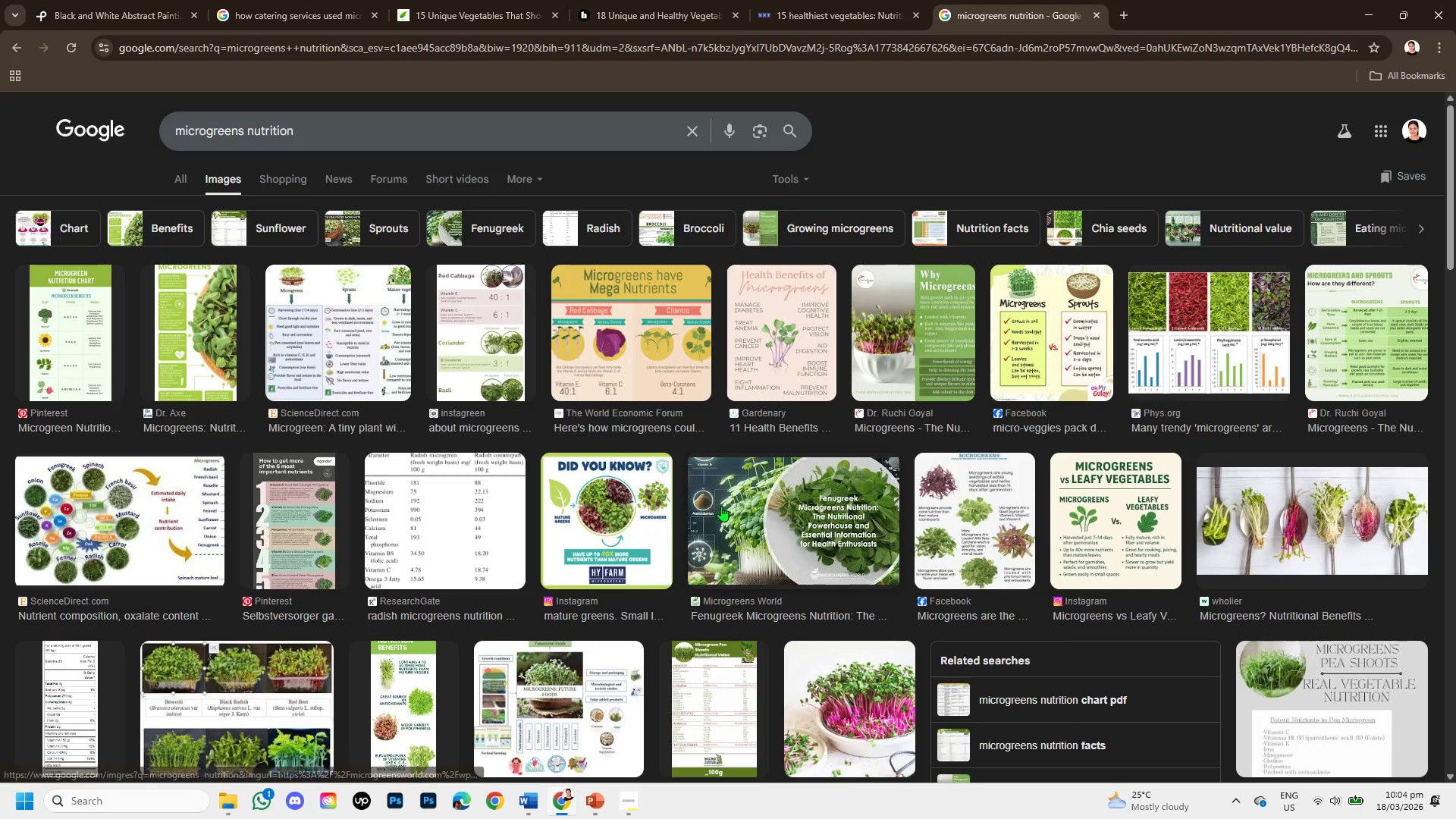 
scroll: coordinate [721, 506], scroll_direction: down, amount: 1.0
 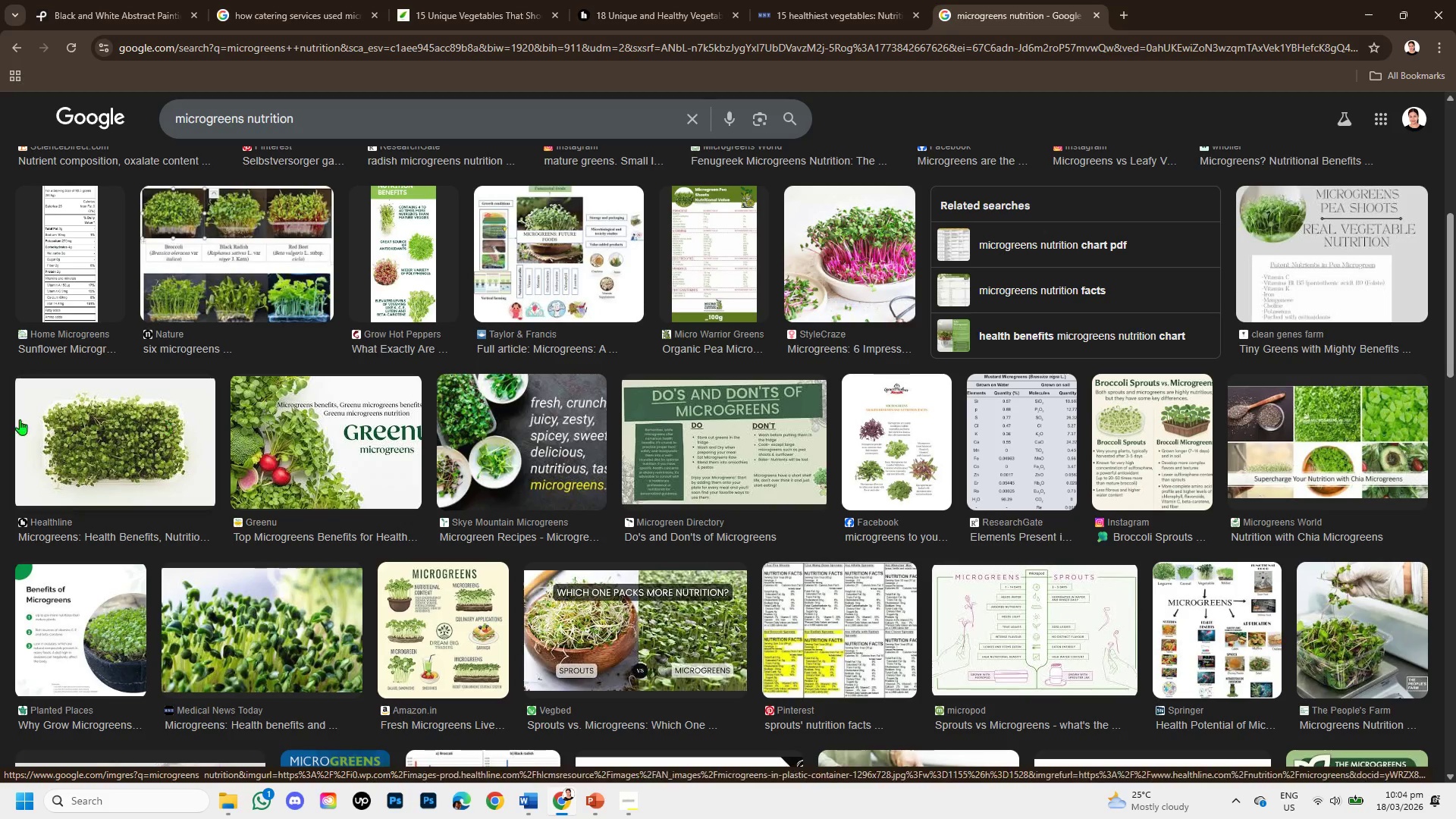 
left_click([133, 444])
 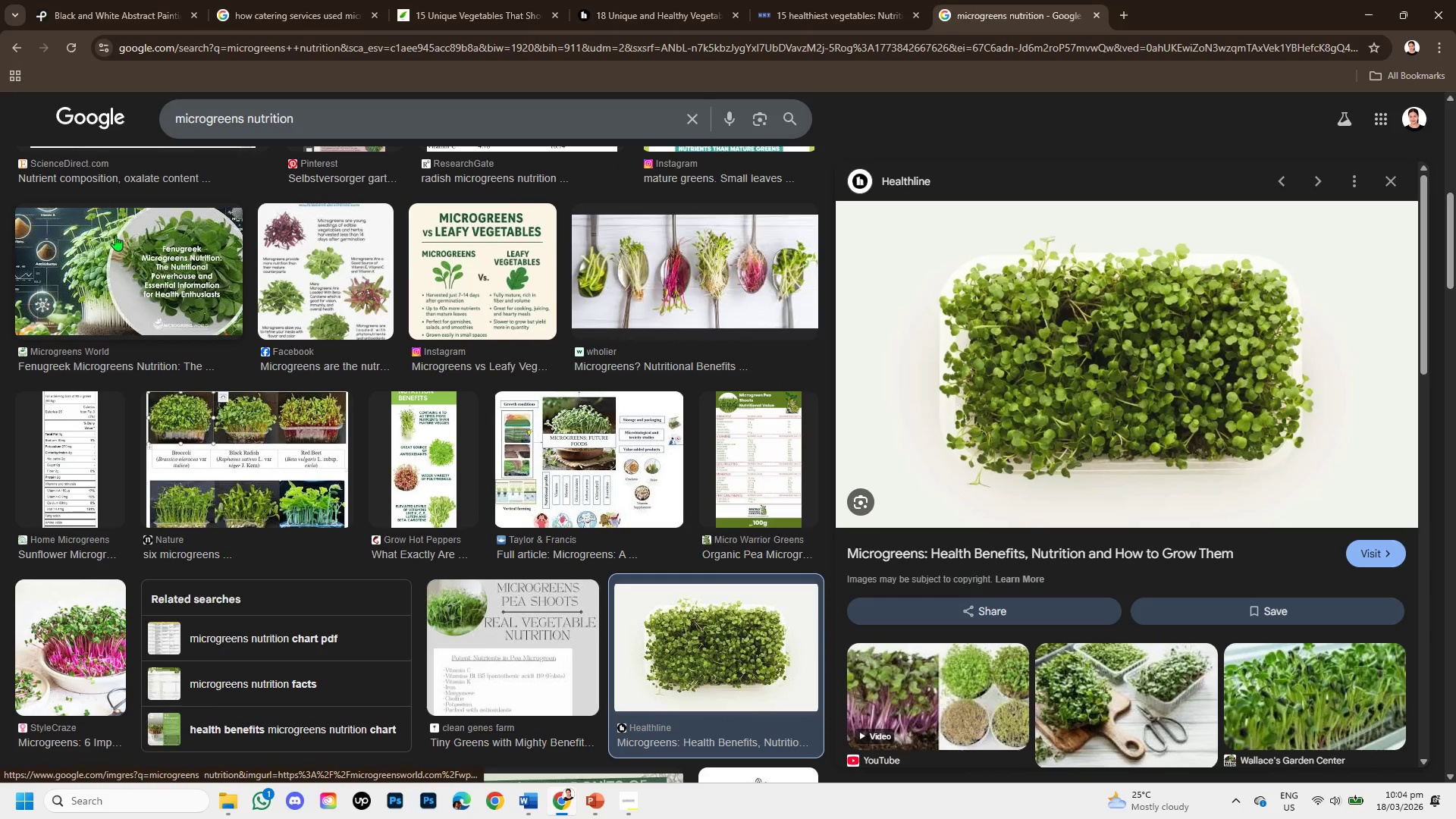 
wait(5.14)
 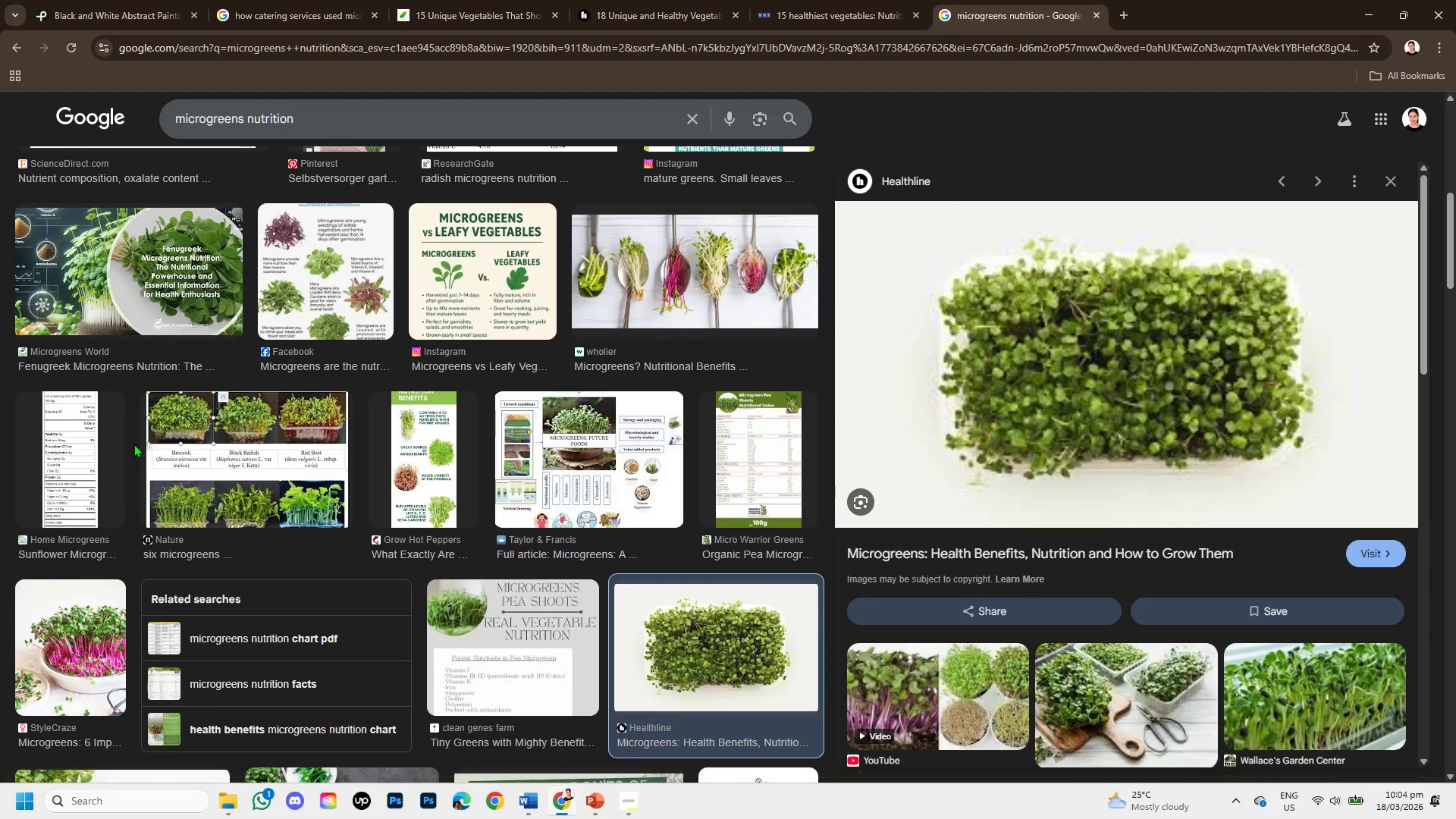 
left_click([440, 262])
 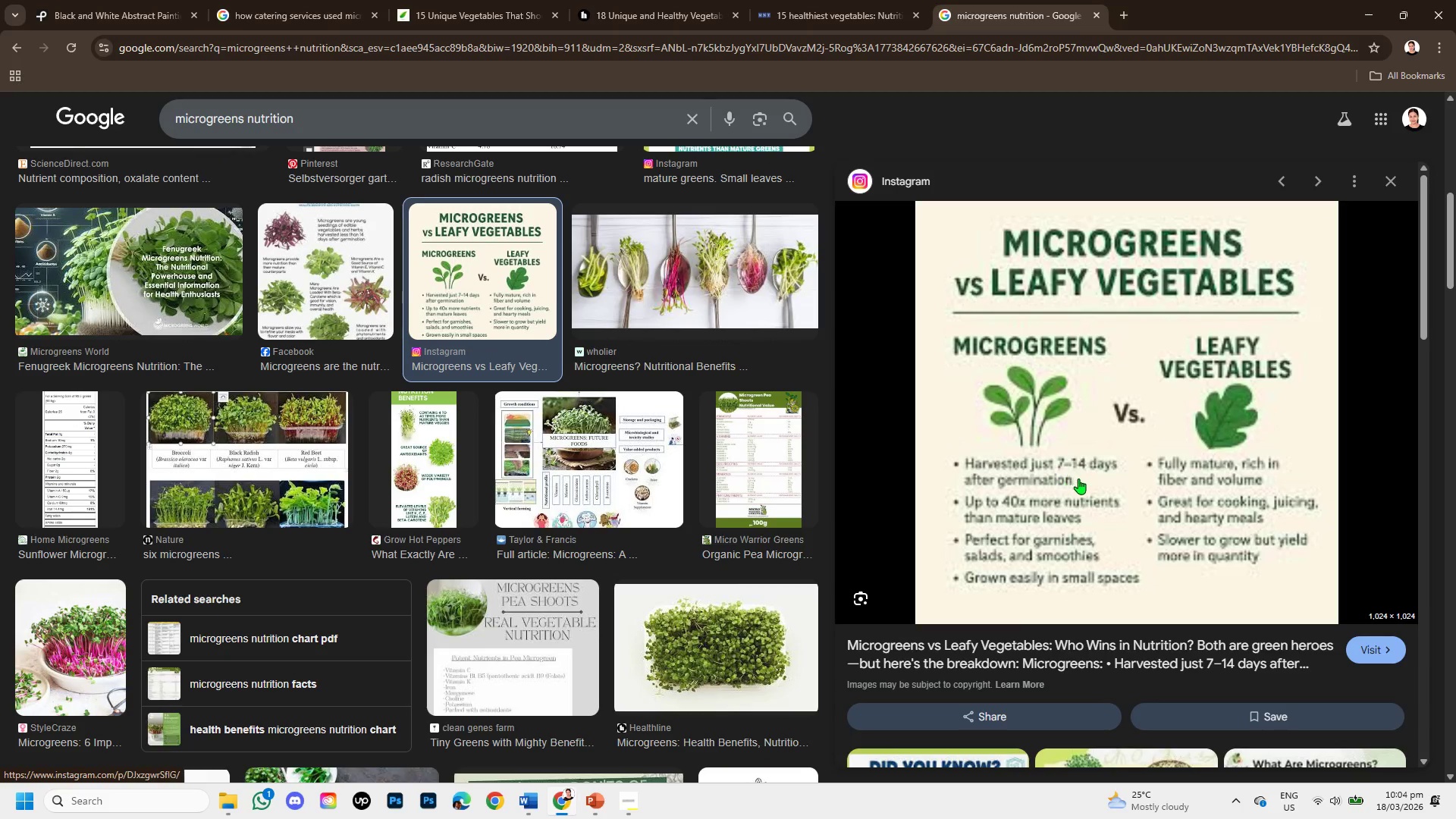 
scroll: coordinate [1093, 508], scroll_direction: up, amount: 3.0
 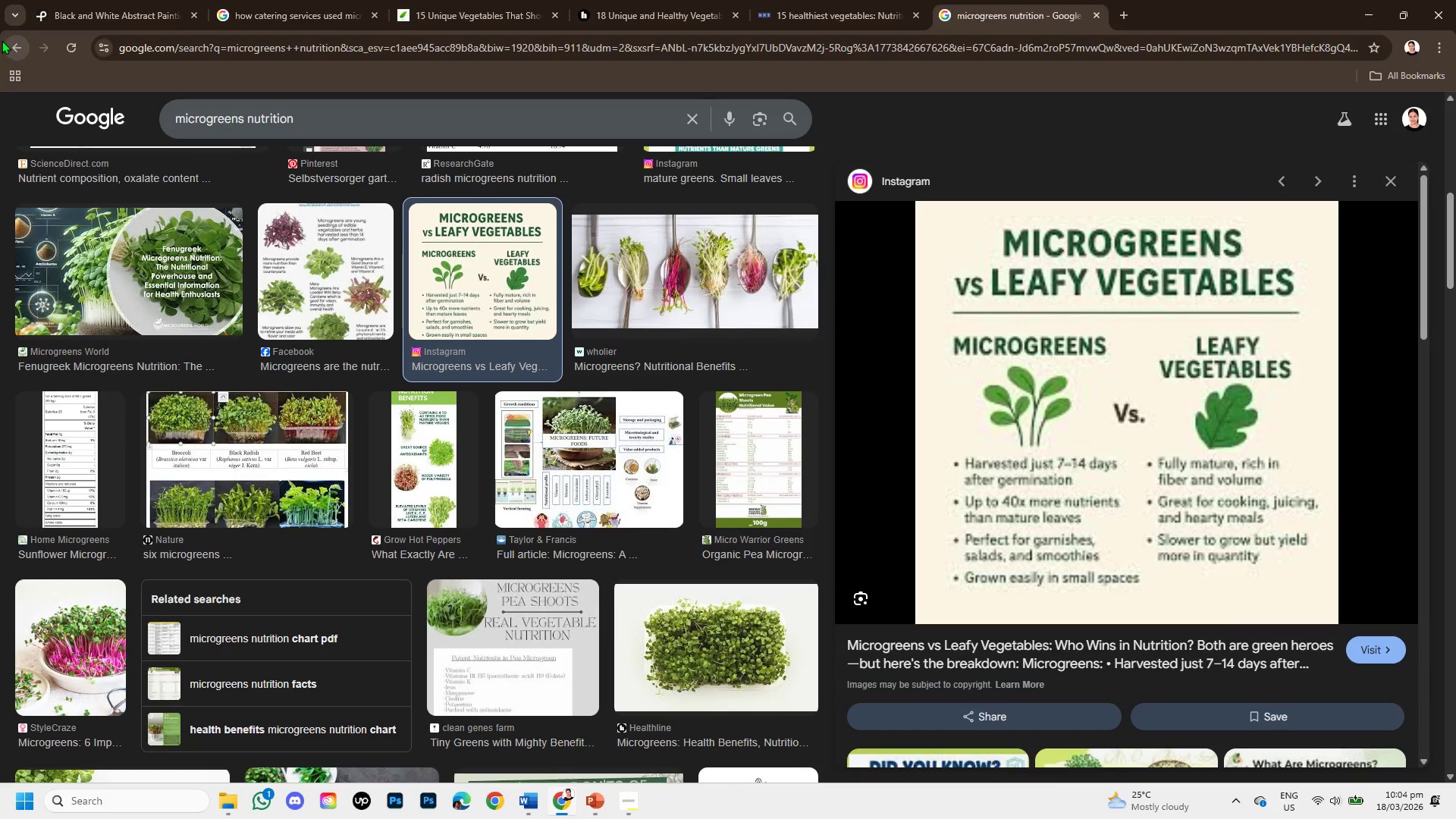 
left_click([2, 40])
 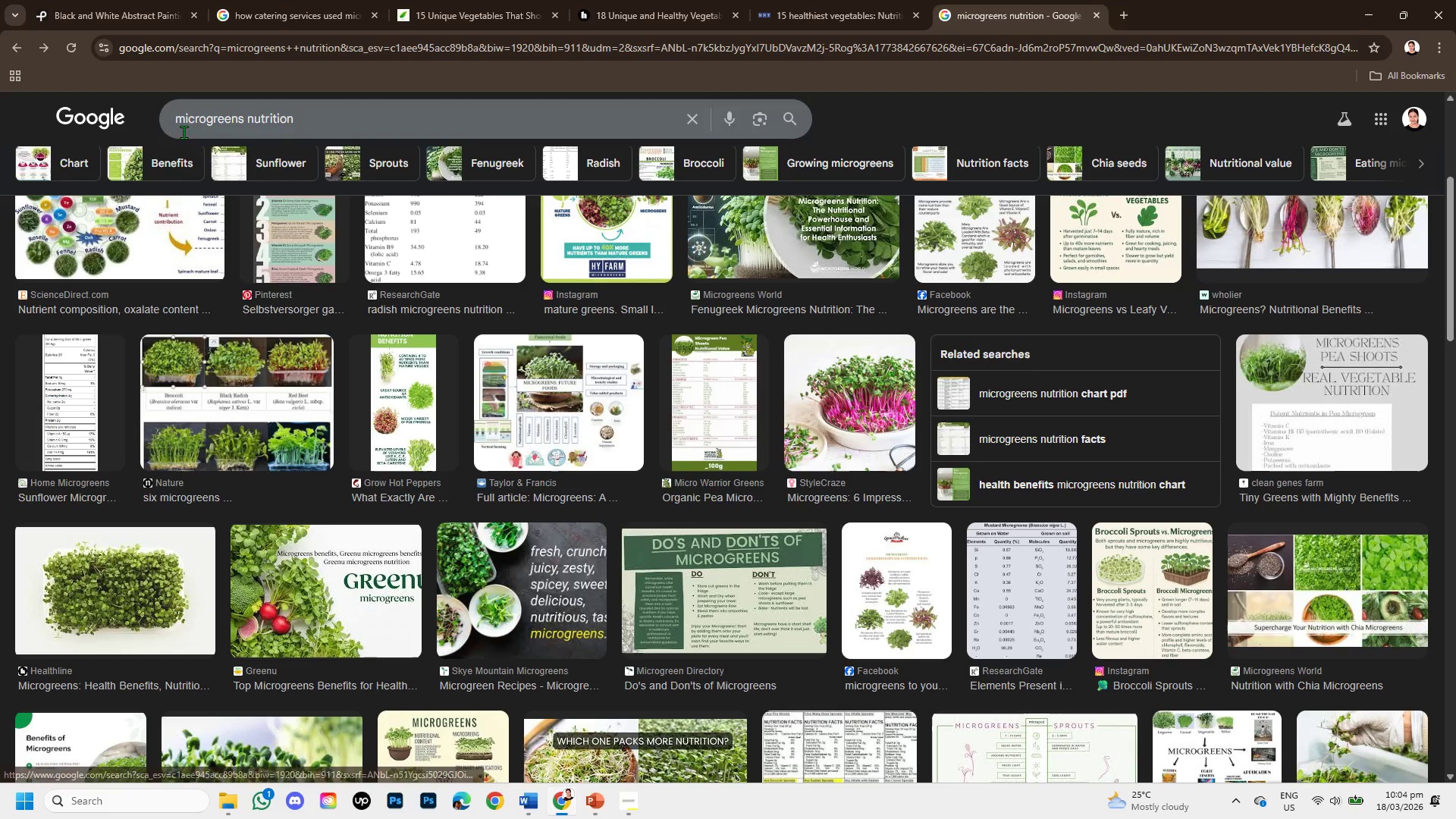 
left_click([175, 177])
 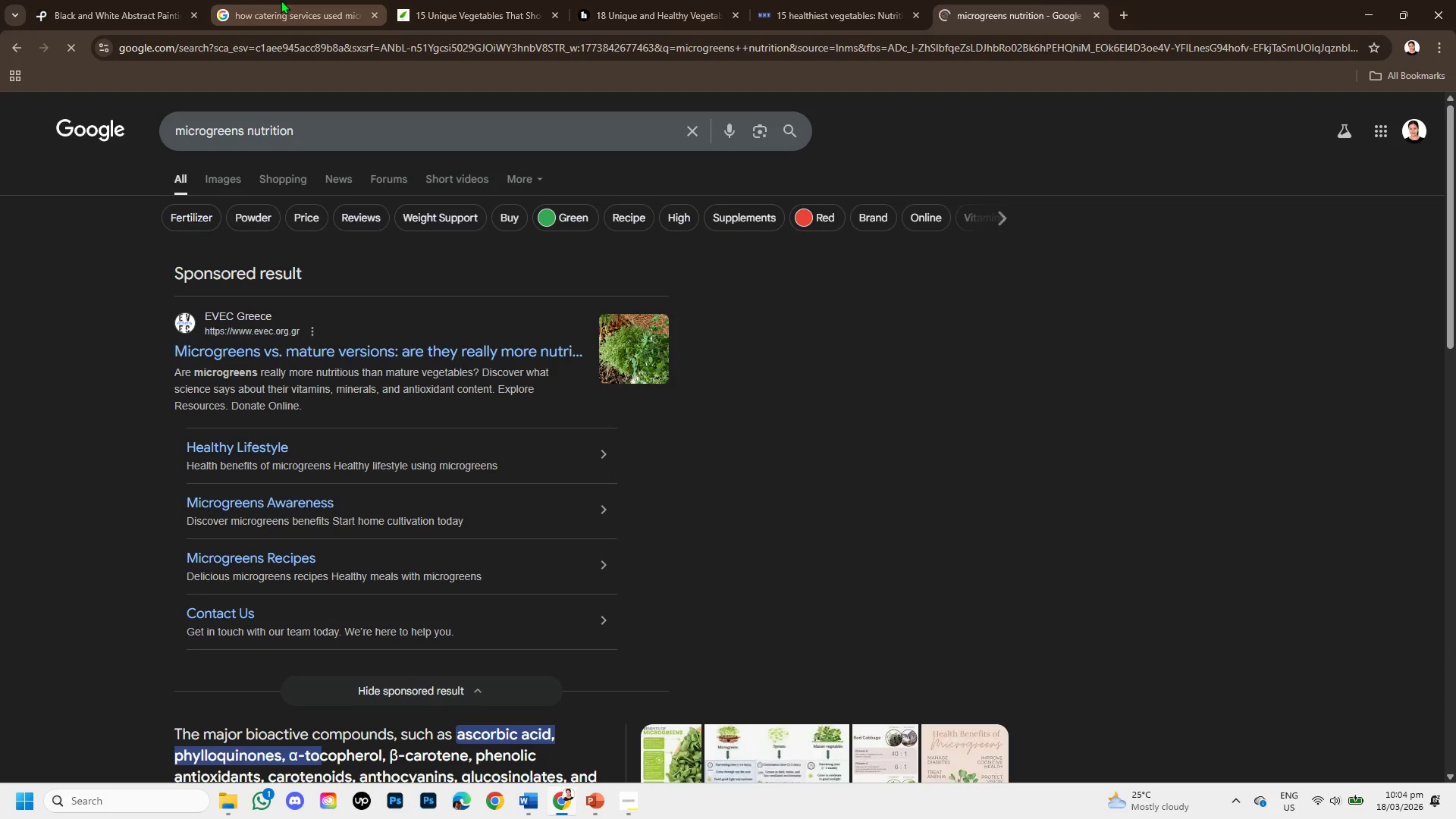 
scroll: coordinate [157, 179], scroll_direction: up, amount: 5.0
 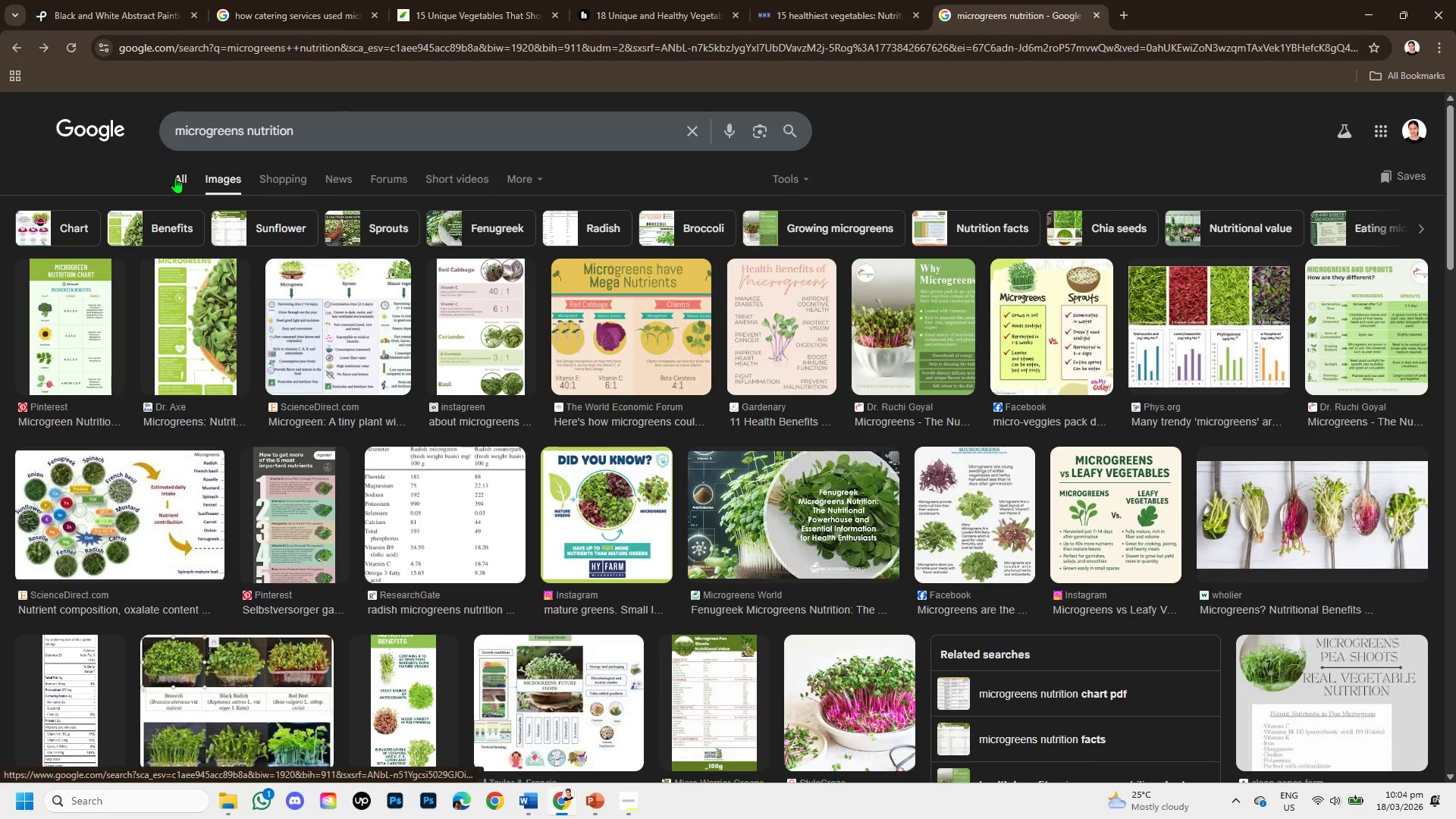 
left_click([281, 0])
 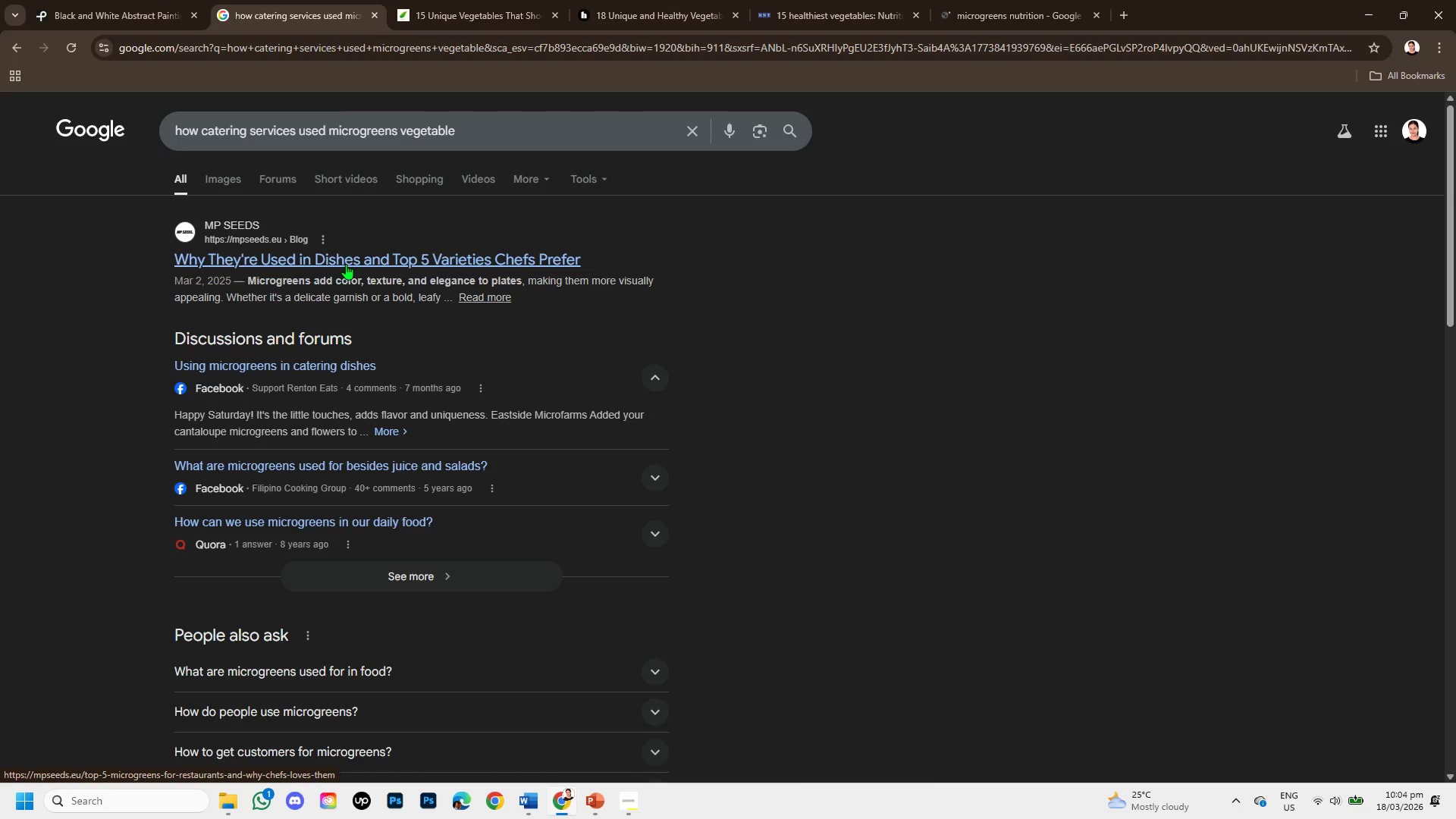 
right_click([346, 264])
 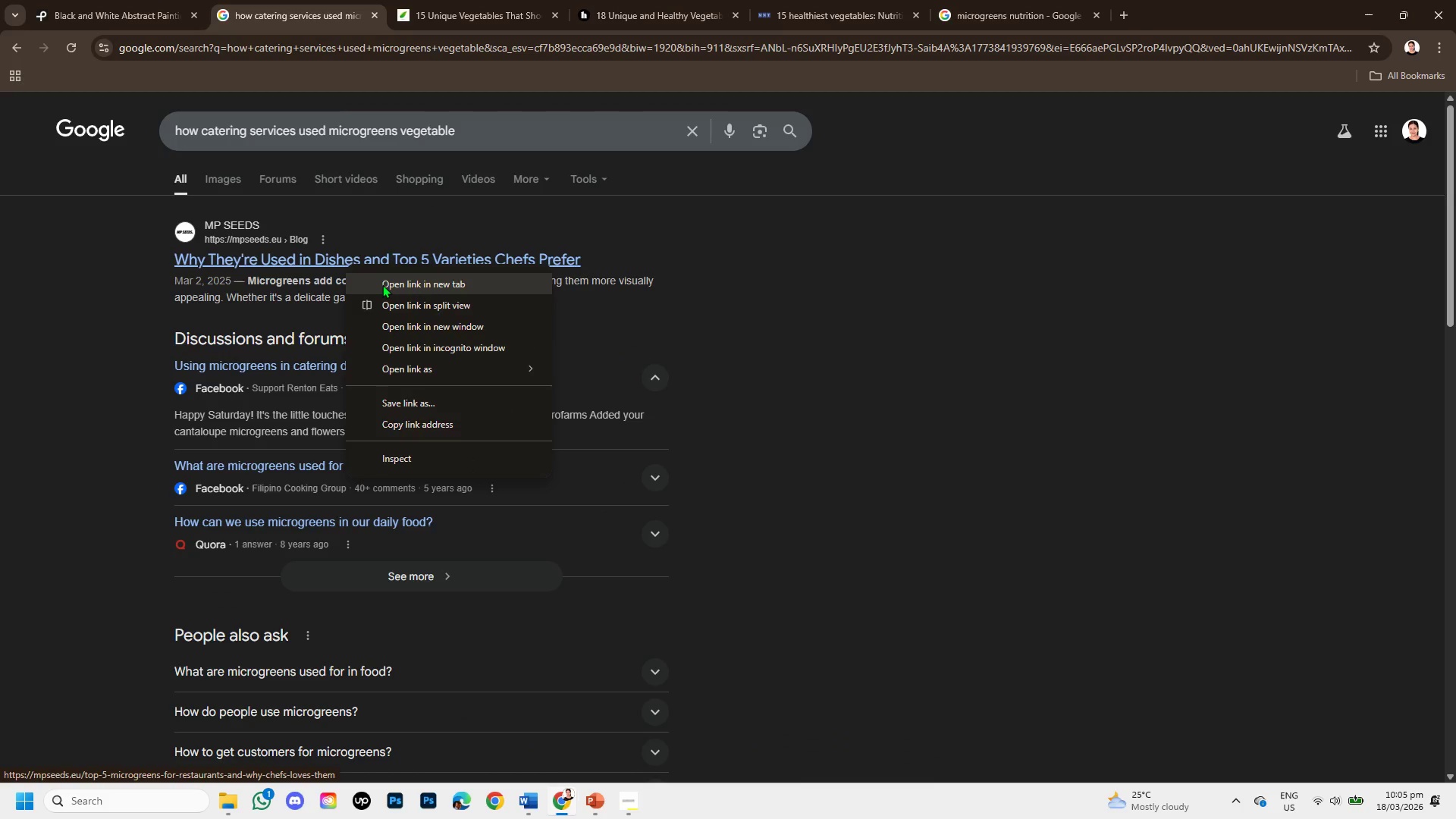 
left_click([382, 284])
 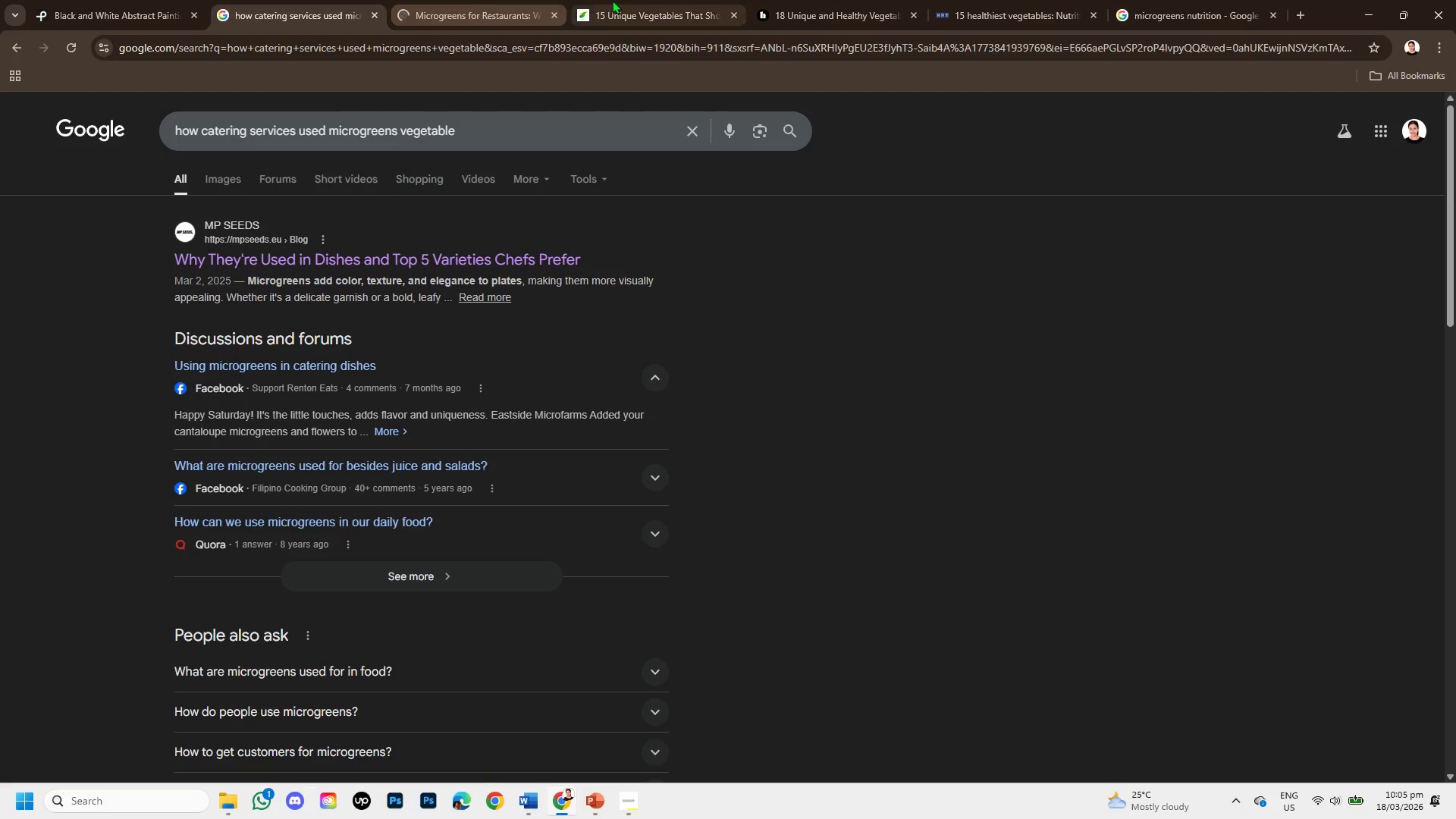 
left_click([621, 0])
 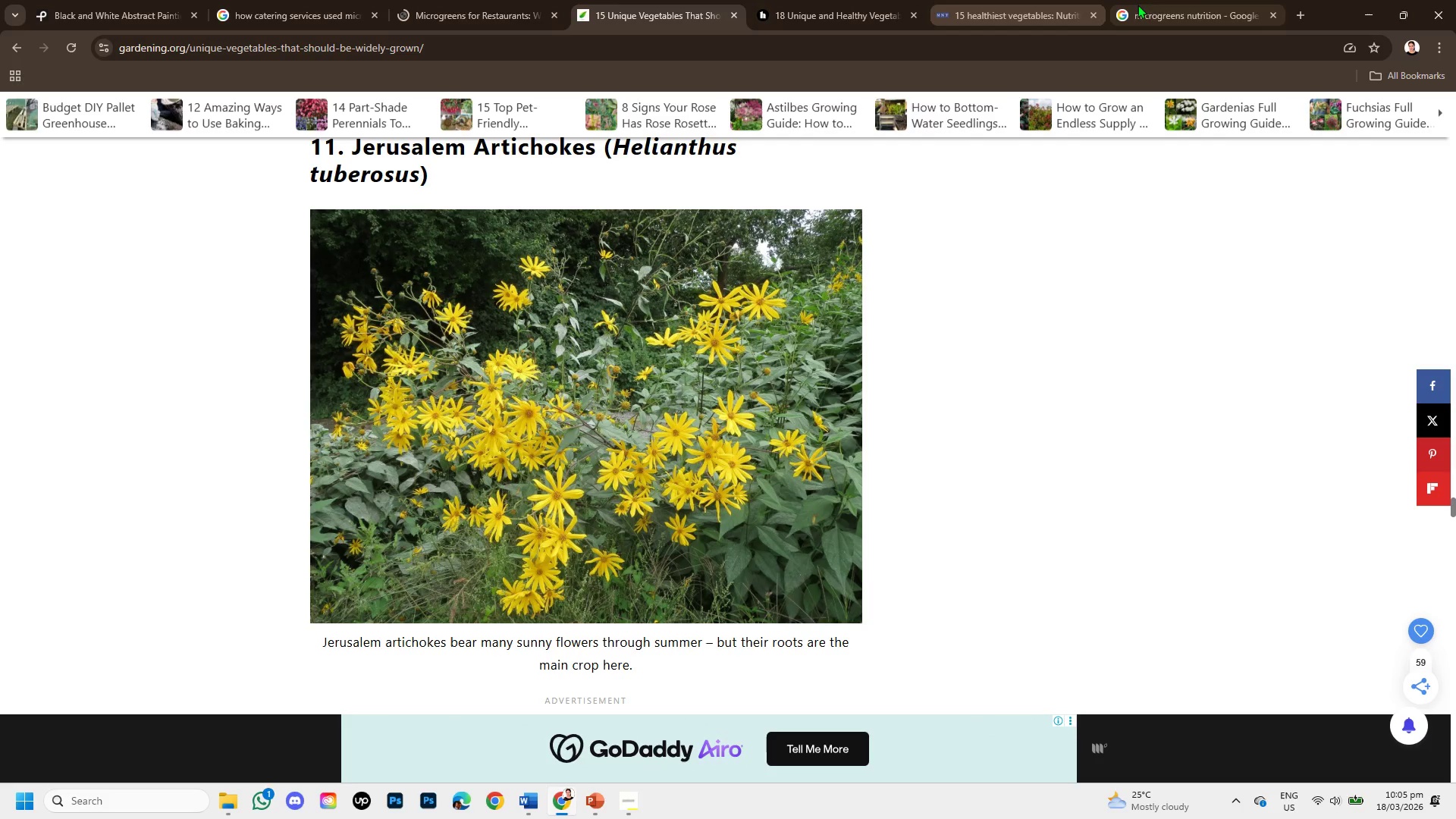 
left_click_drag(start_coordinate=[1148, 5], to_coordinate=[616, 5])
 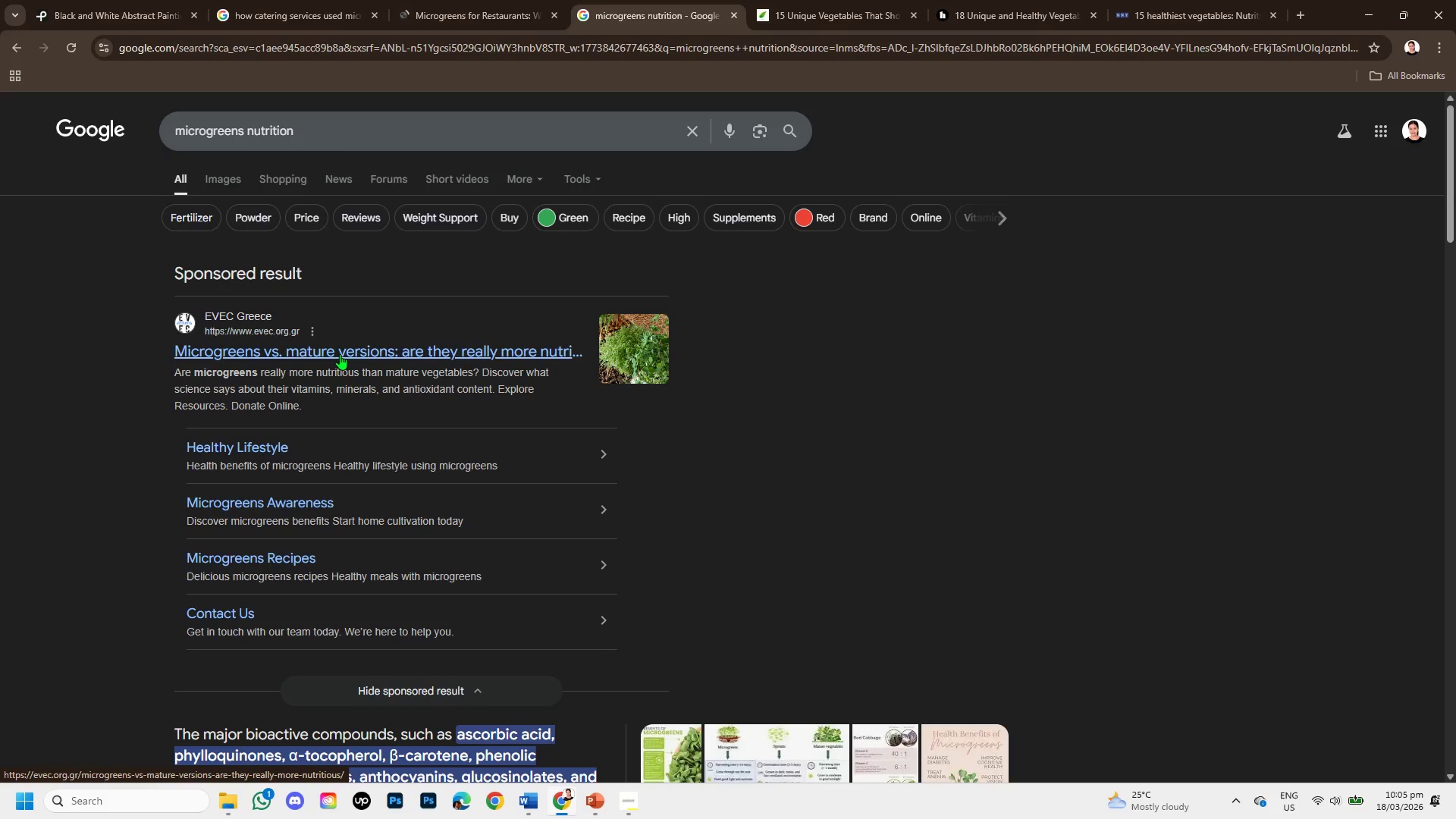 
scroll: coordinate [338, 350], scroll_direction: down, amount: 3.0
 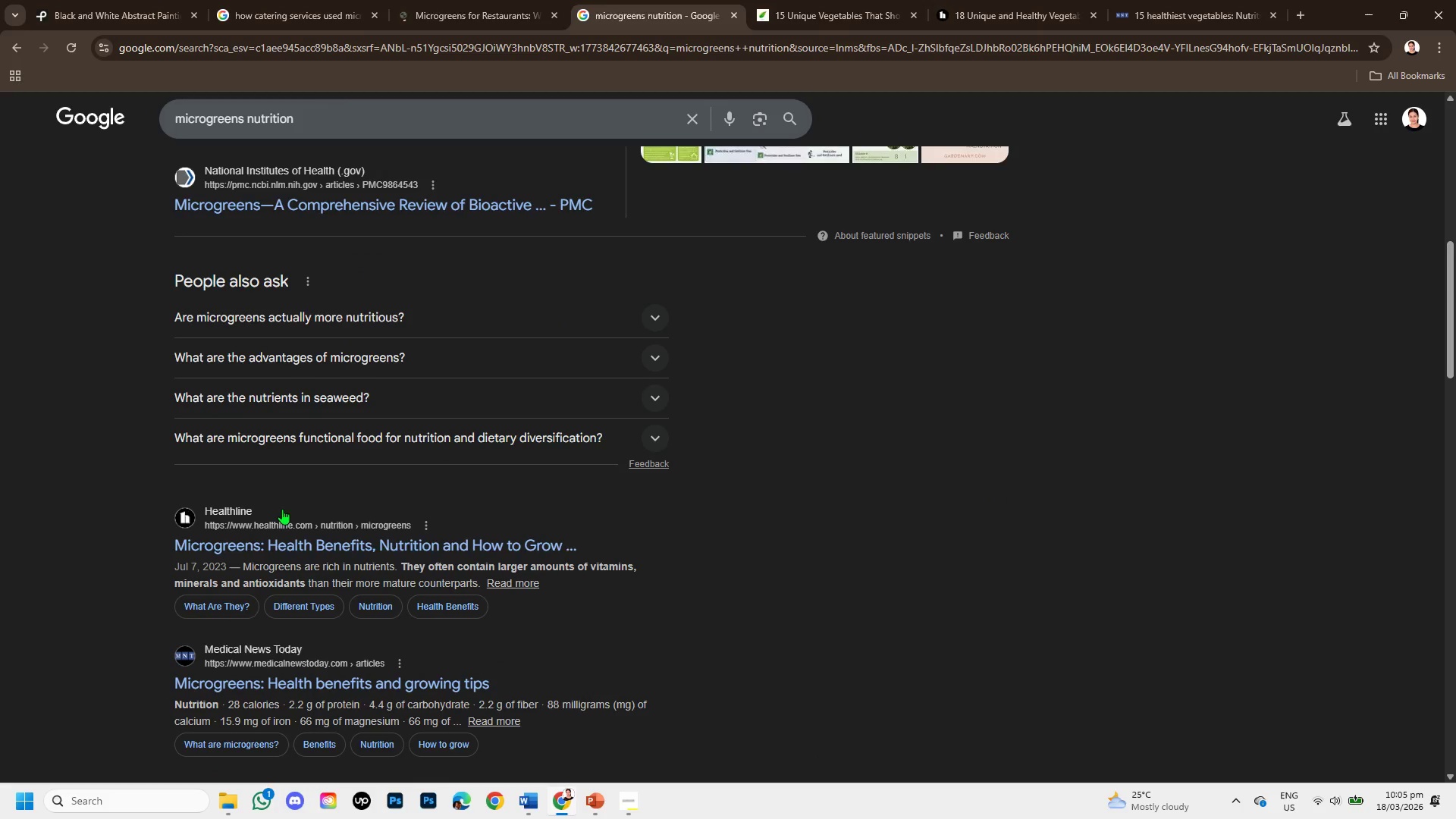 
right_click([294, 544])
 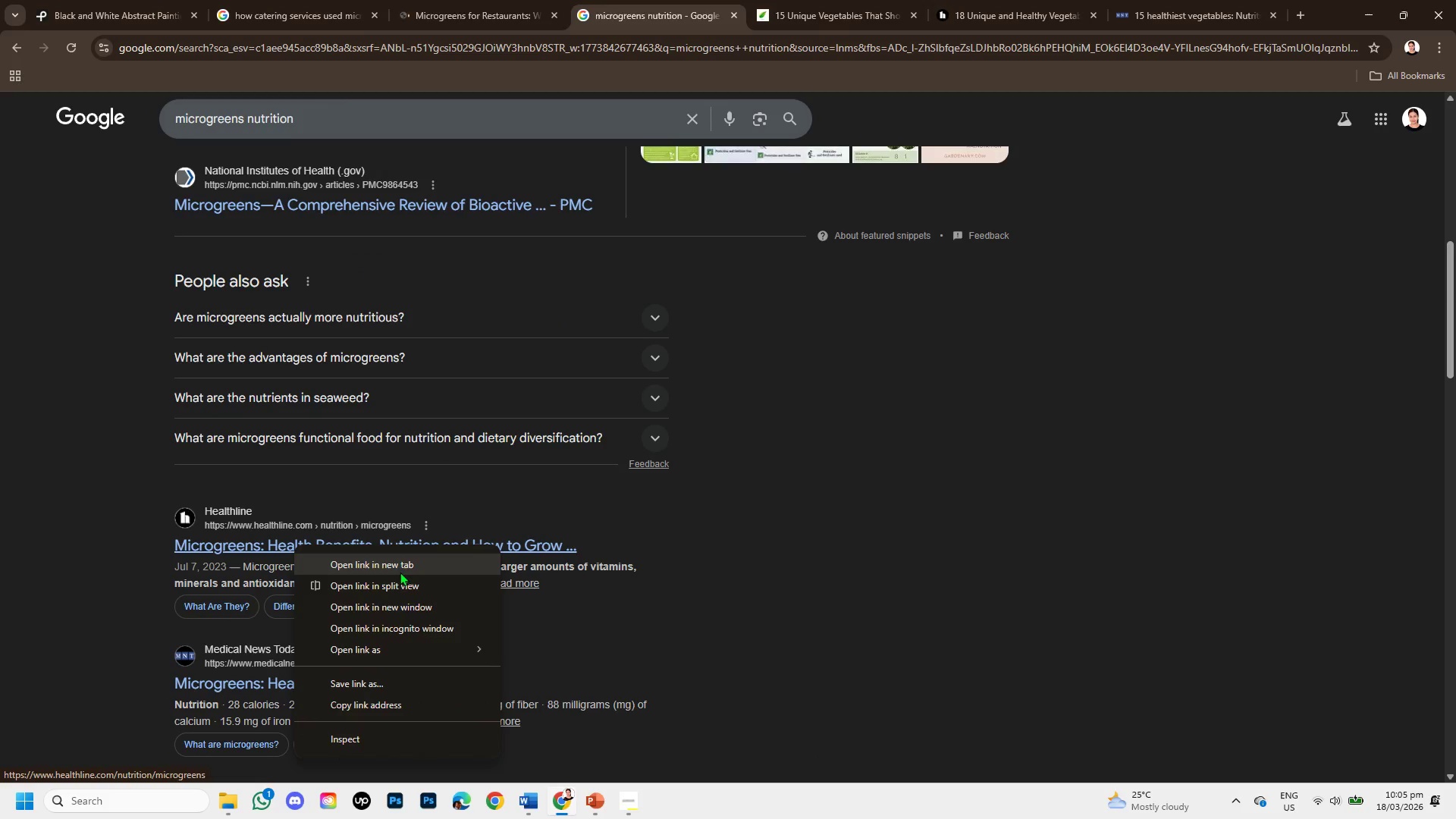 
left_click([400, 573])
 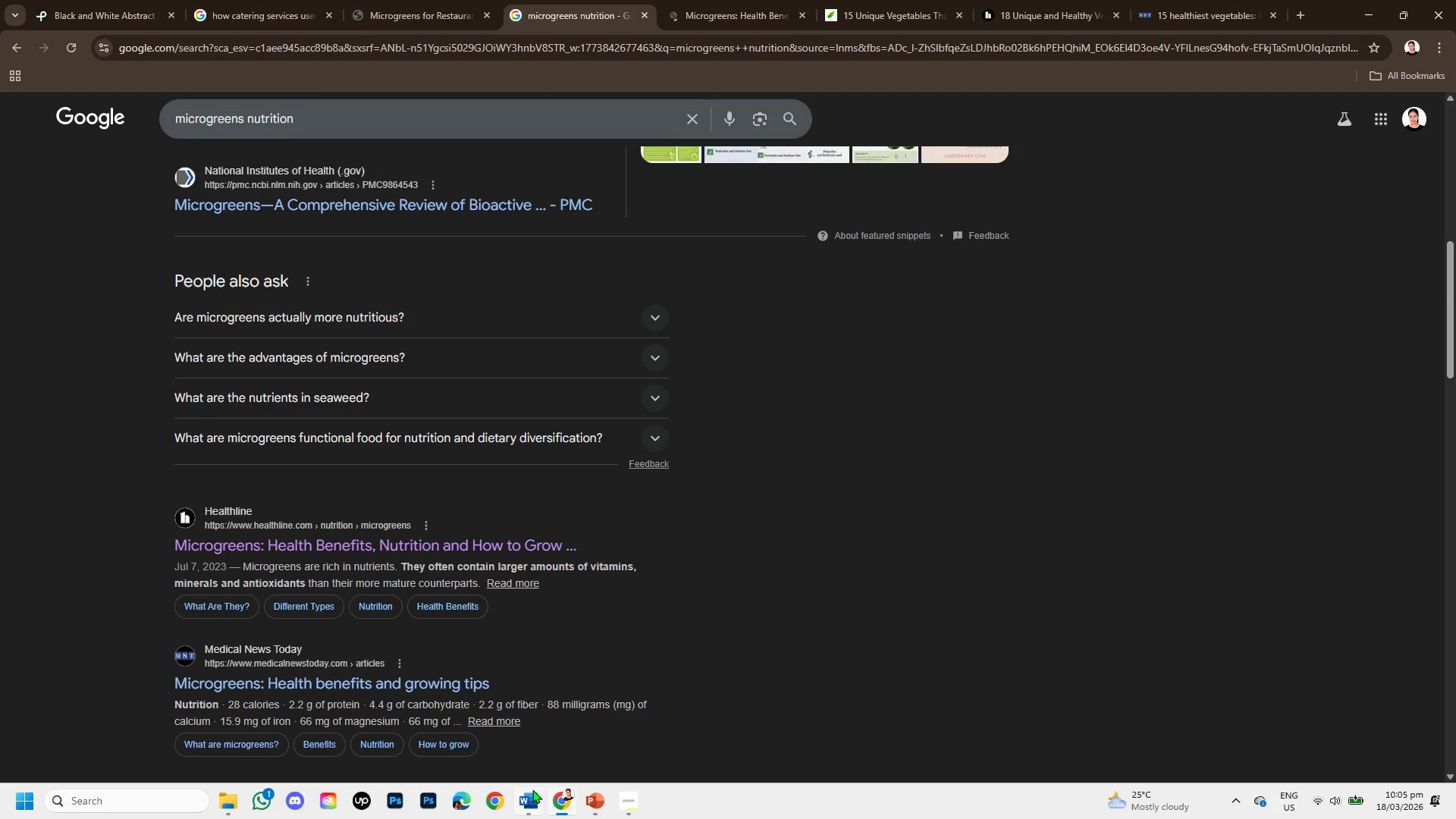 
left_click([586, 792])
 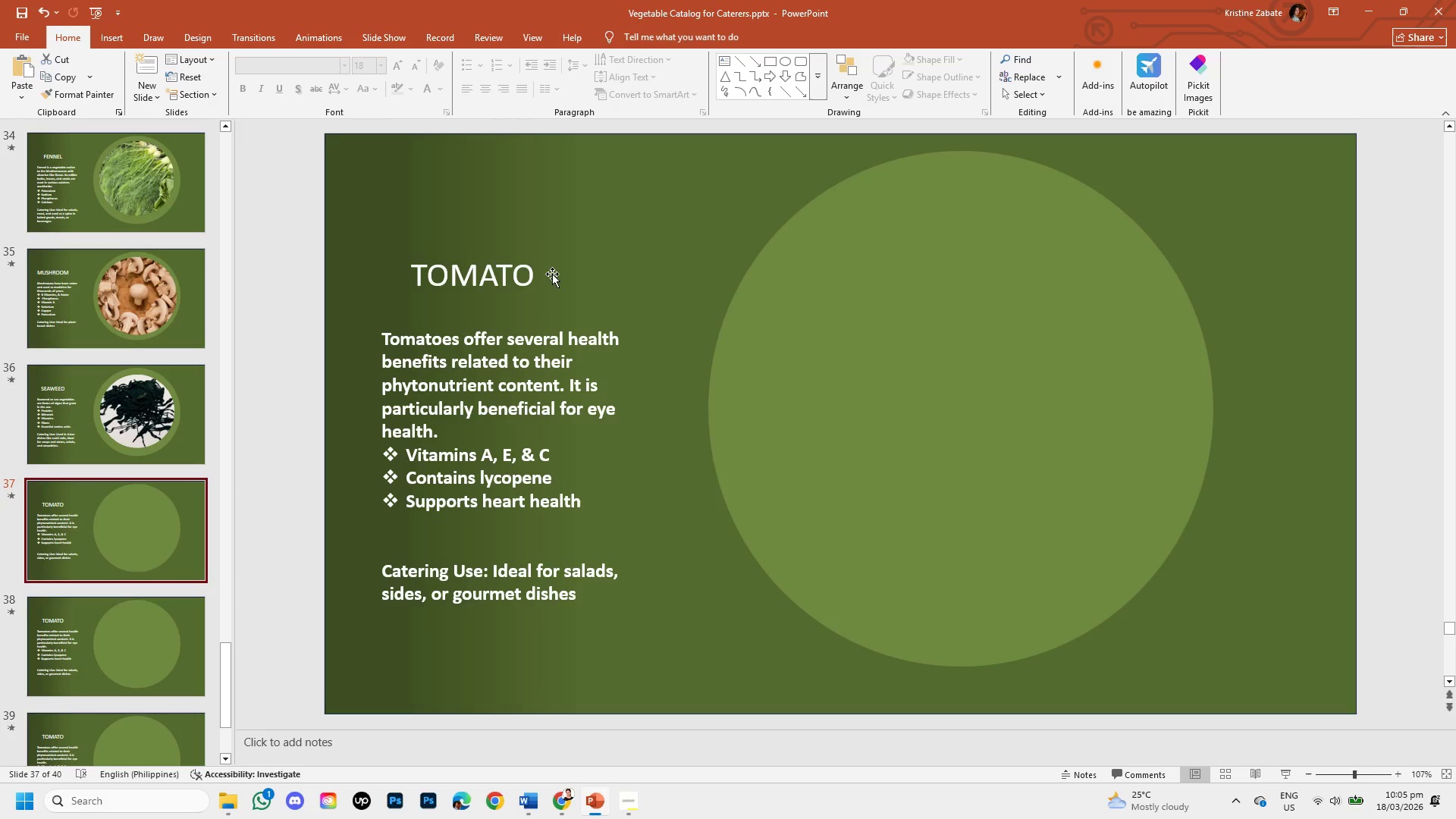 
left_click([534, 268])
 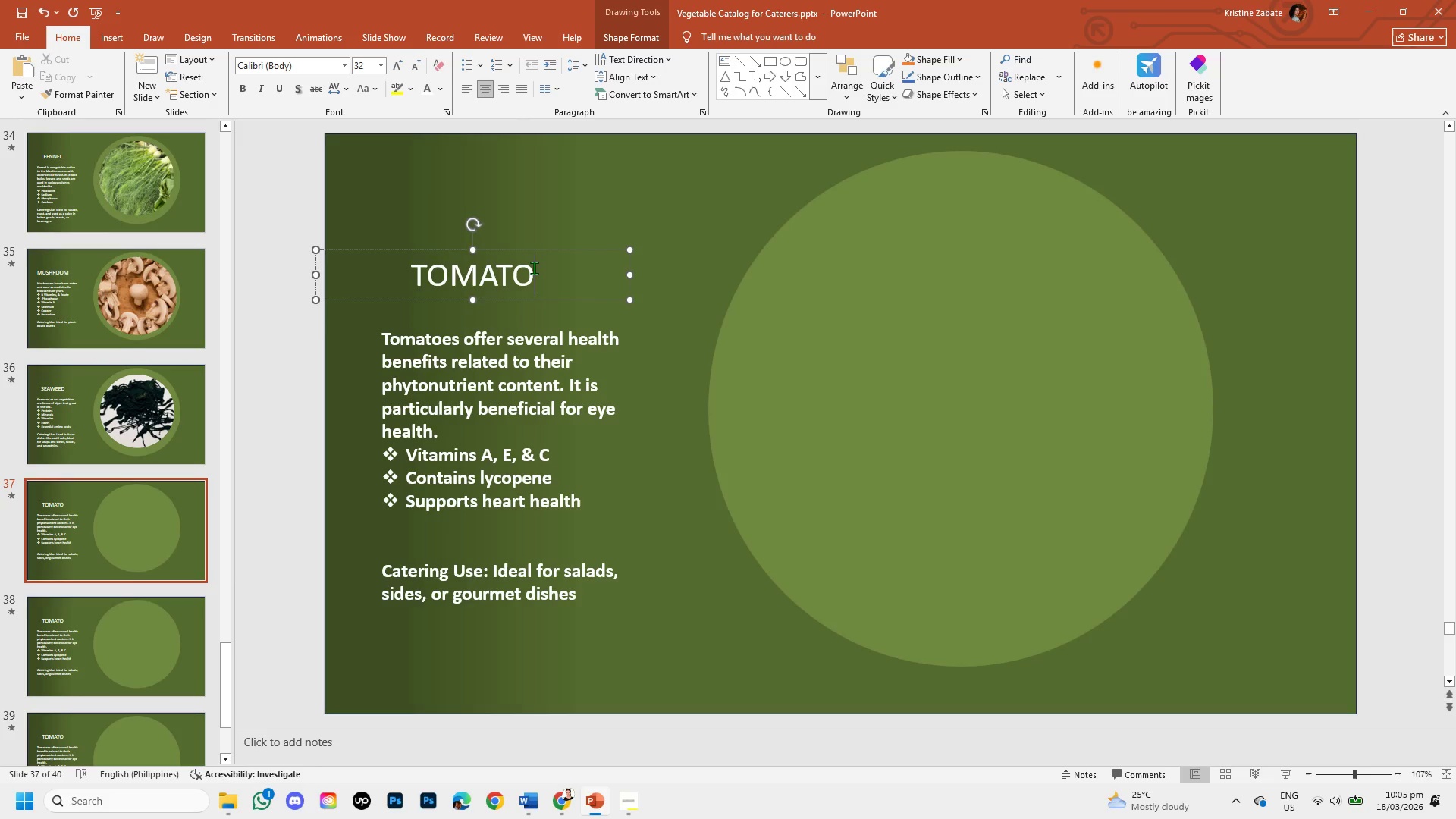 
key(Backspace)
key(Backspace)
key(Backspace)
key(Backspace)
key(Backspace)
key(Backspace)
type(m)
key(Backspace)
type(MICROGREENS)
 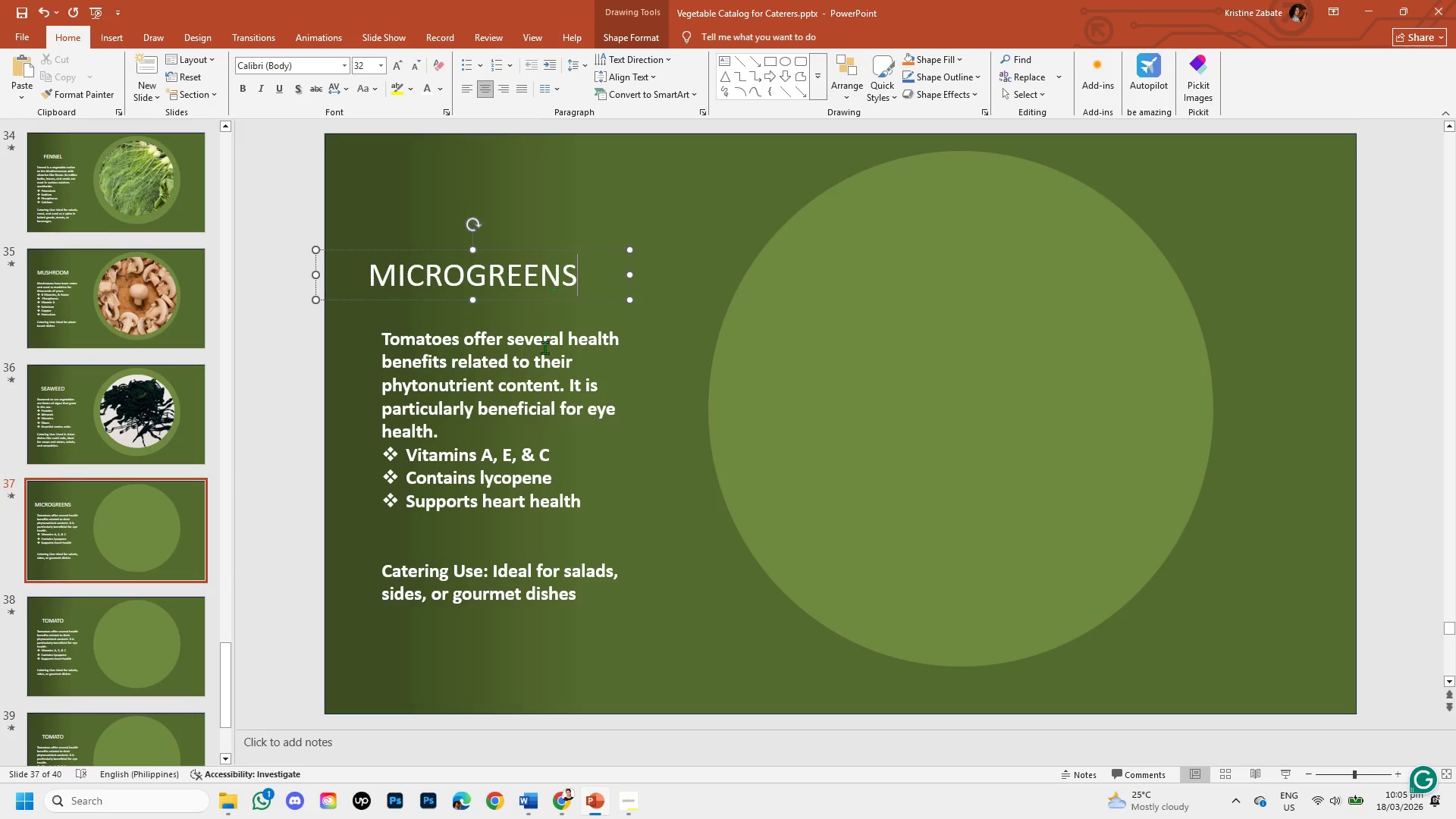 
left_click([544, 352])
 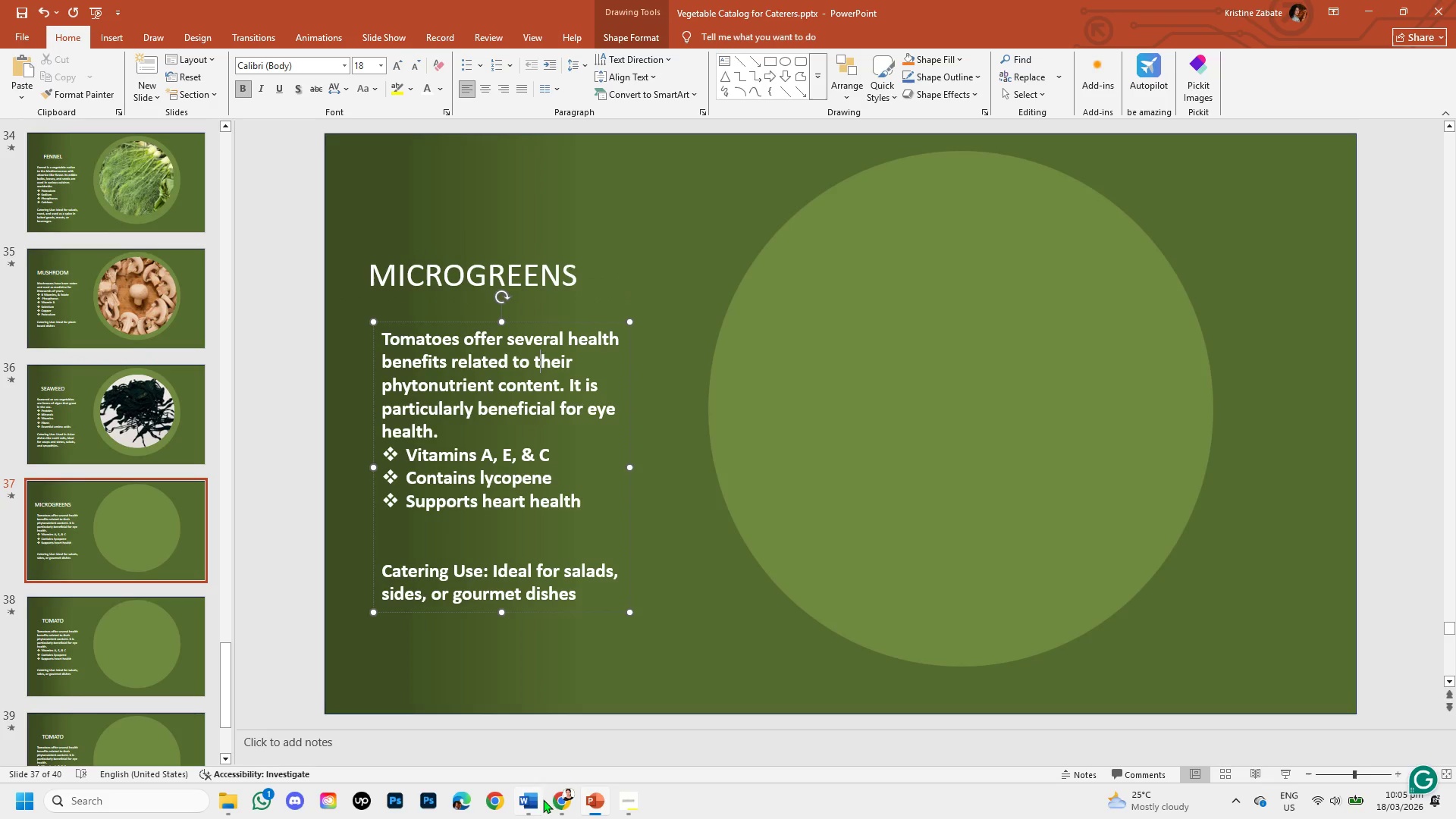 
left_click([563, 813])
 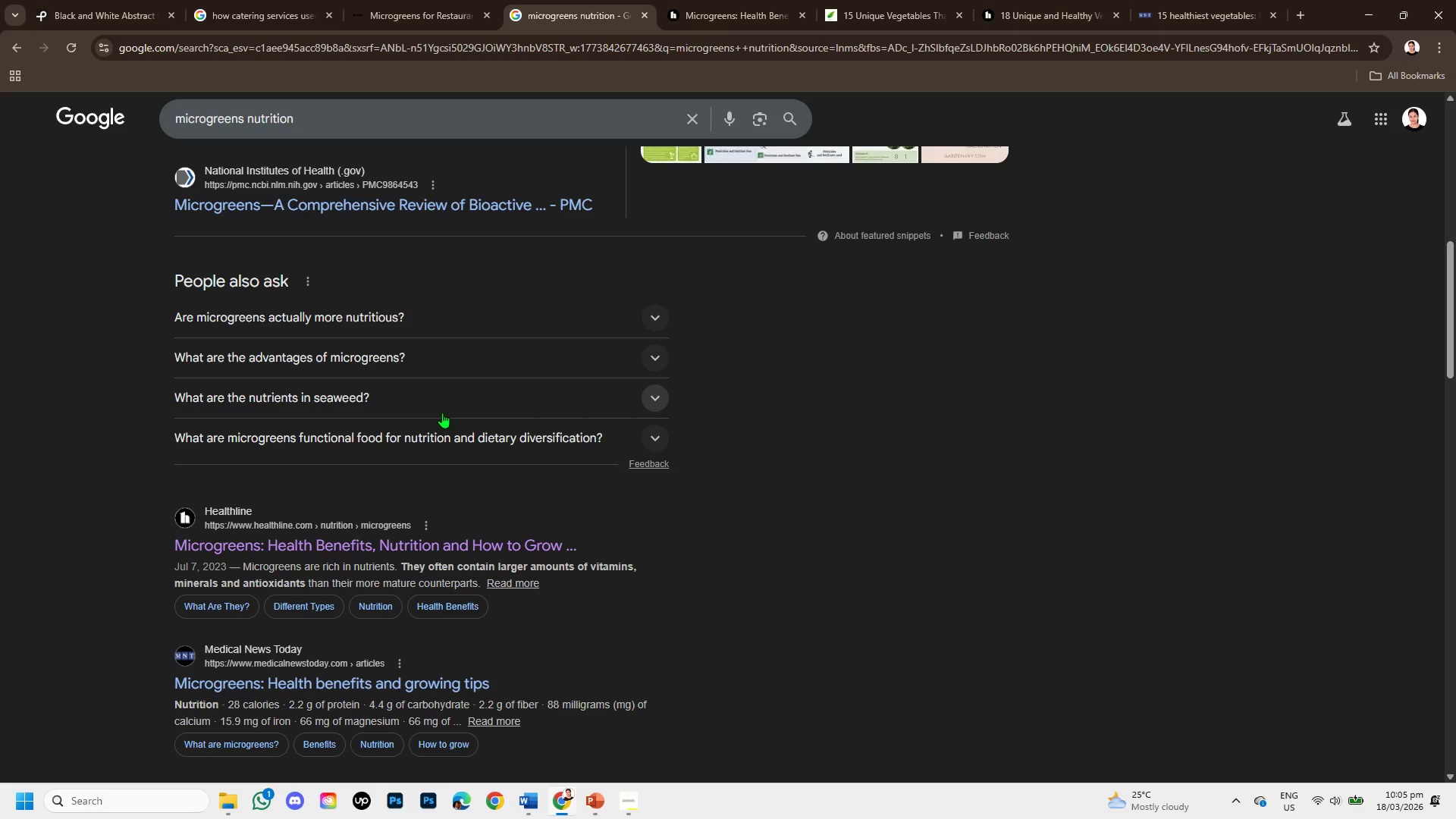 
scroll: coordinate [442, 413], scroll_direction: up, amount: 1.0
 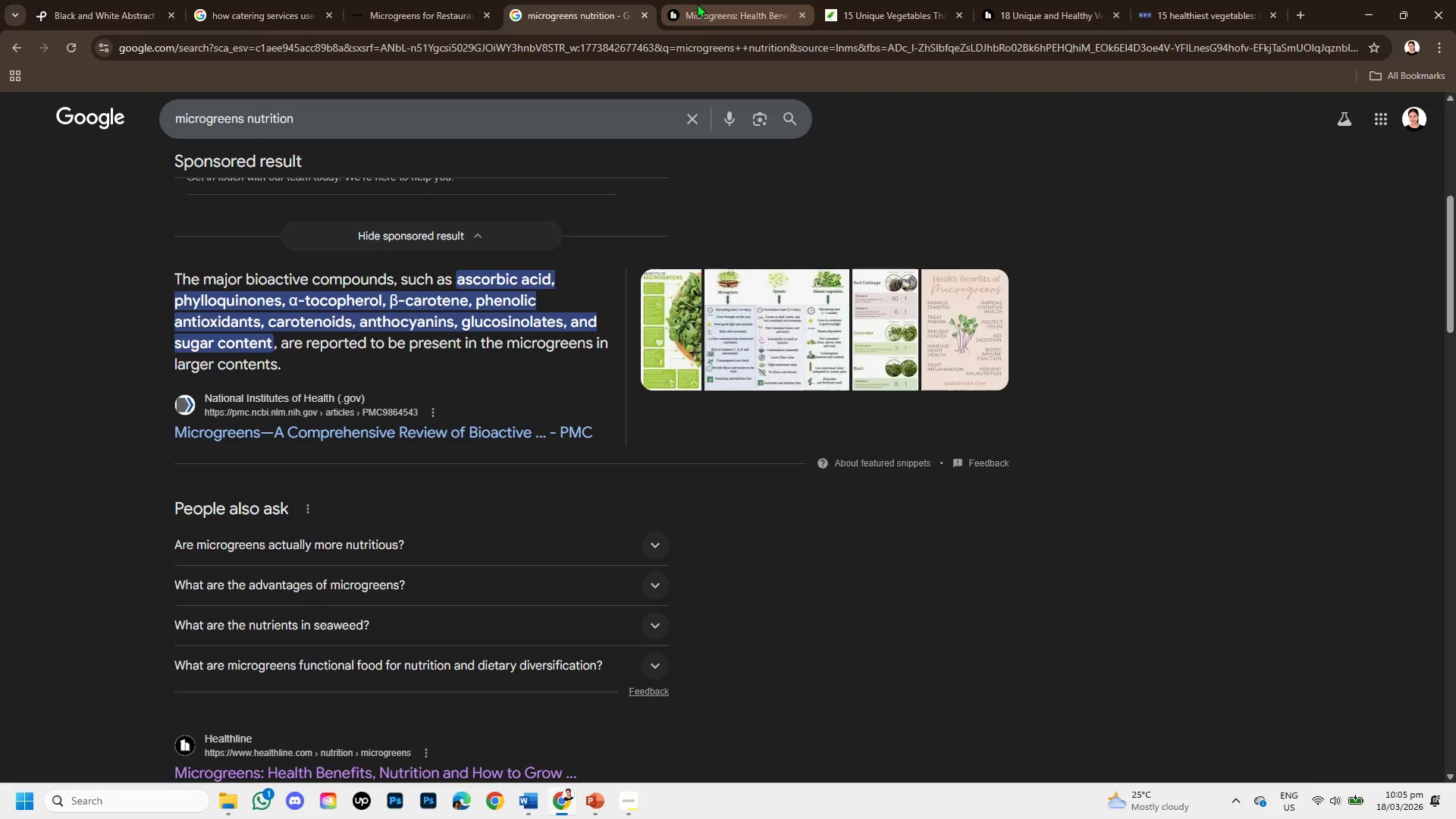 
left_click([706, 6])
 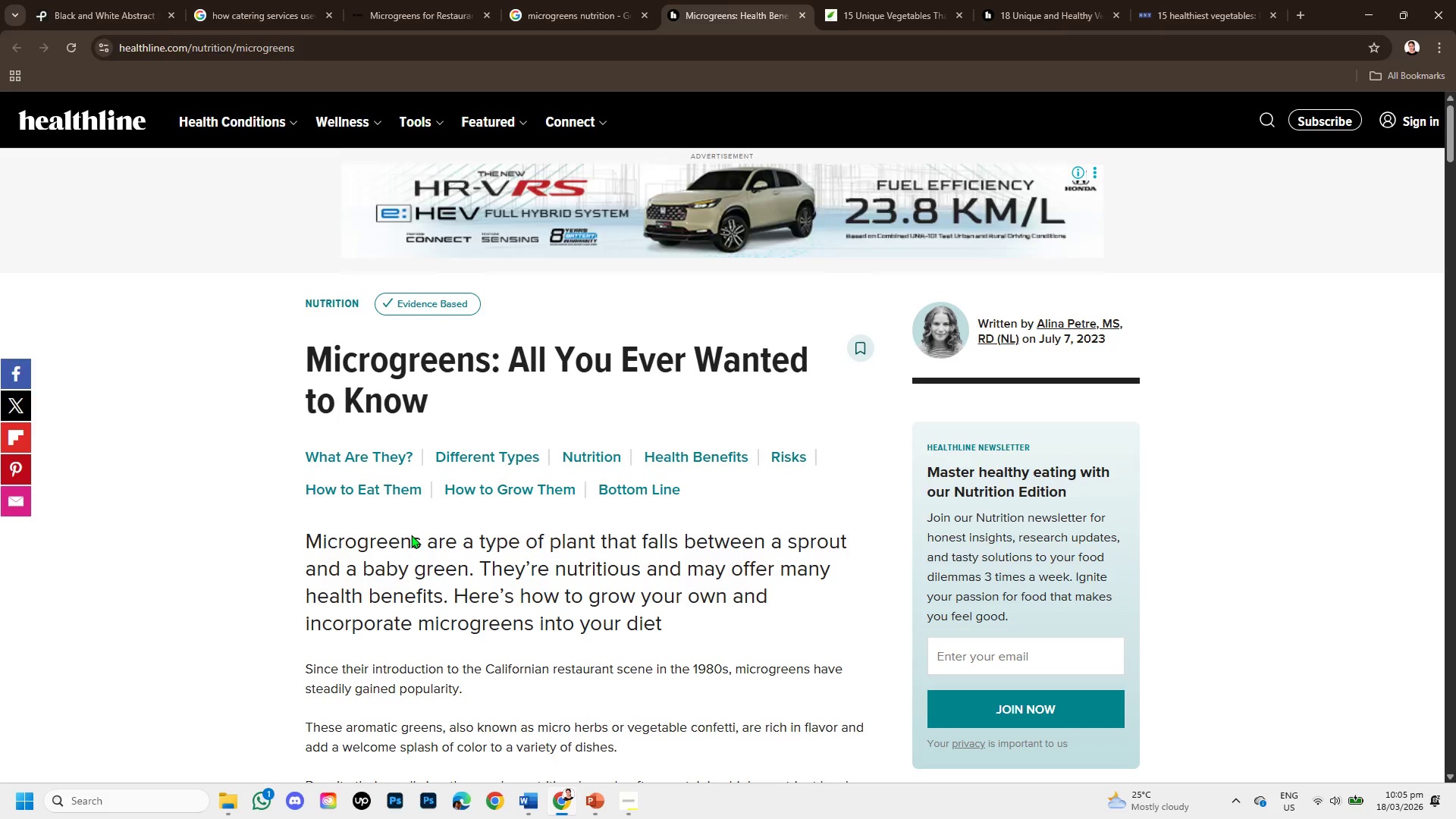 
wait(5.64)
 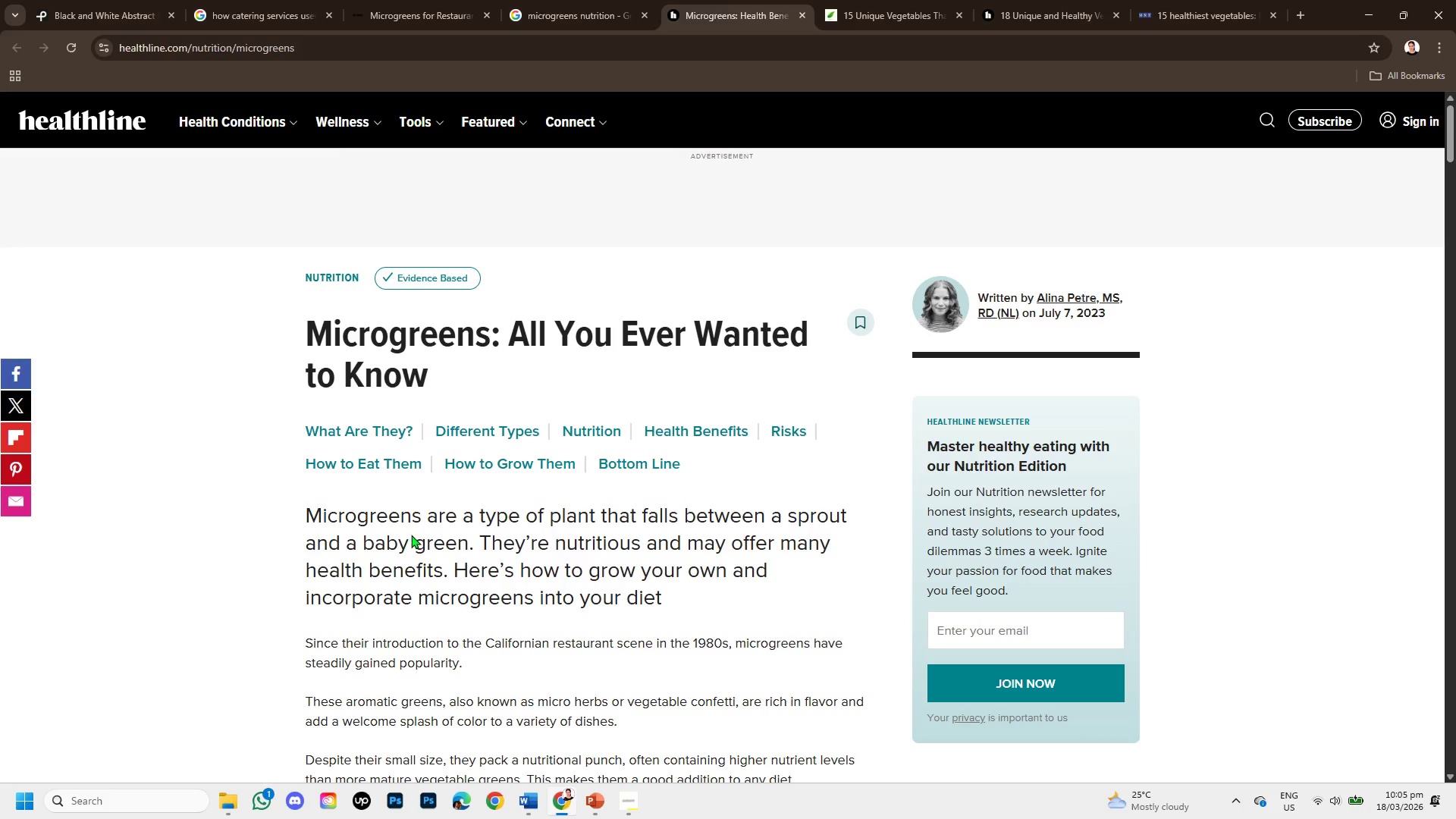 
left_click_drag(start_coordinate=[305, 538], to_coordinate=[451, 604])
 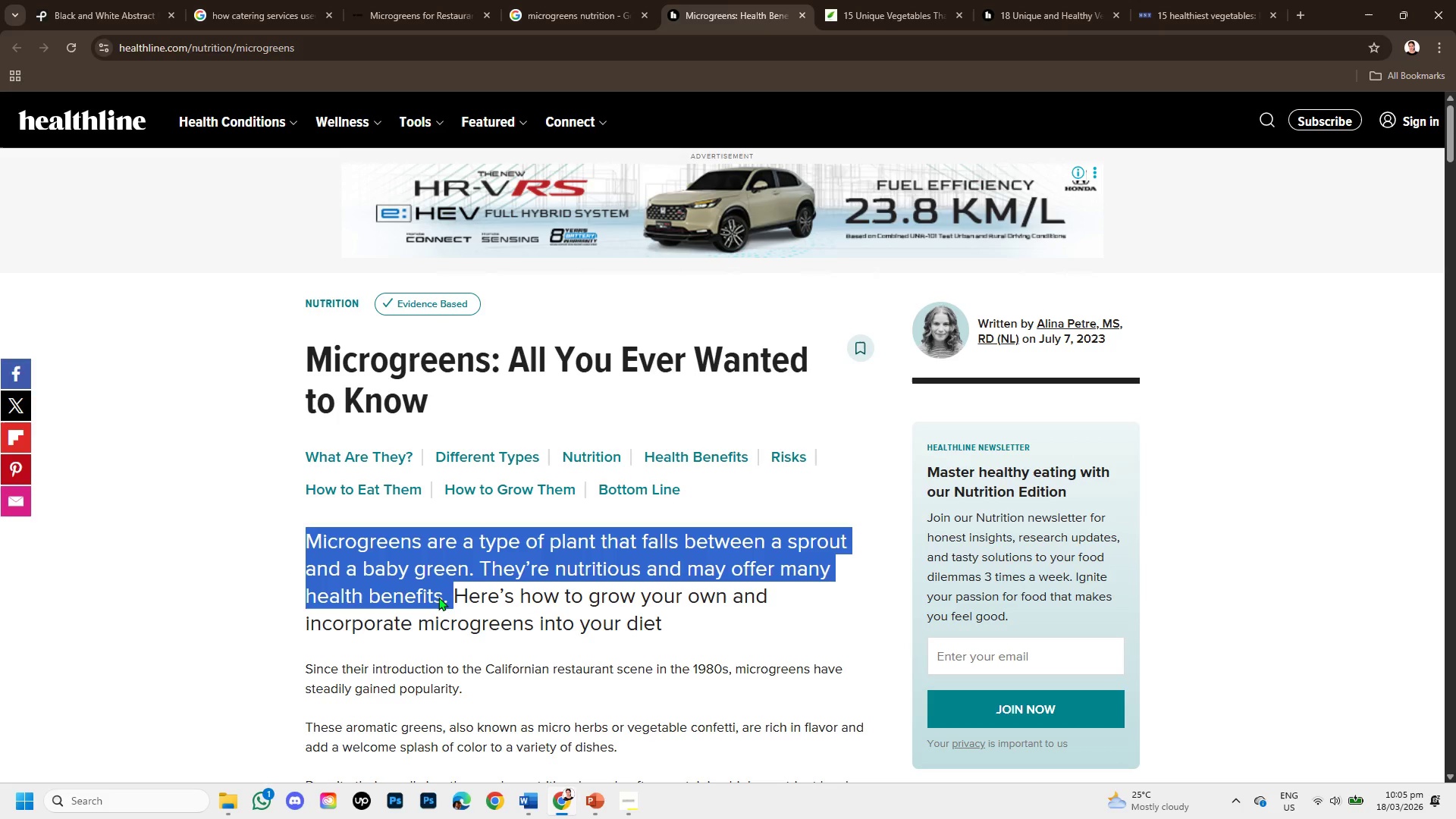 
key(Control+C)
 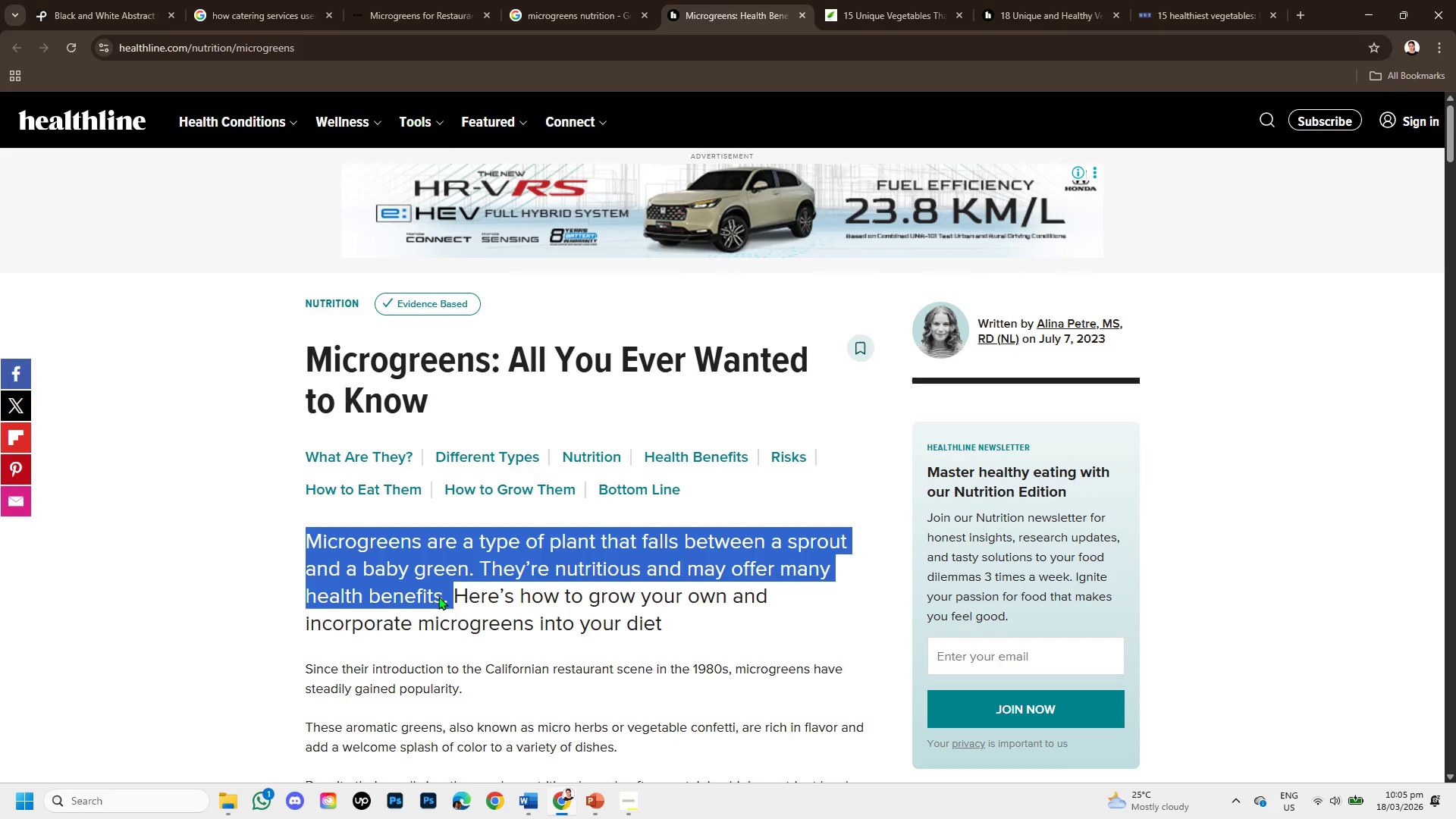 
scroll: coordinate [438, 596], scroll_direction: down, amount: 1.0
 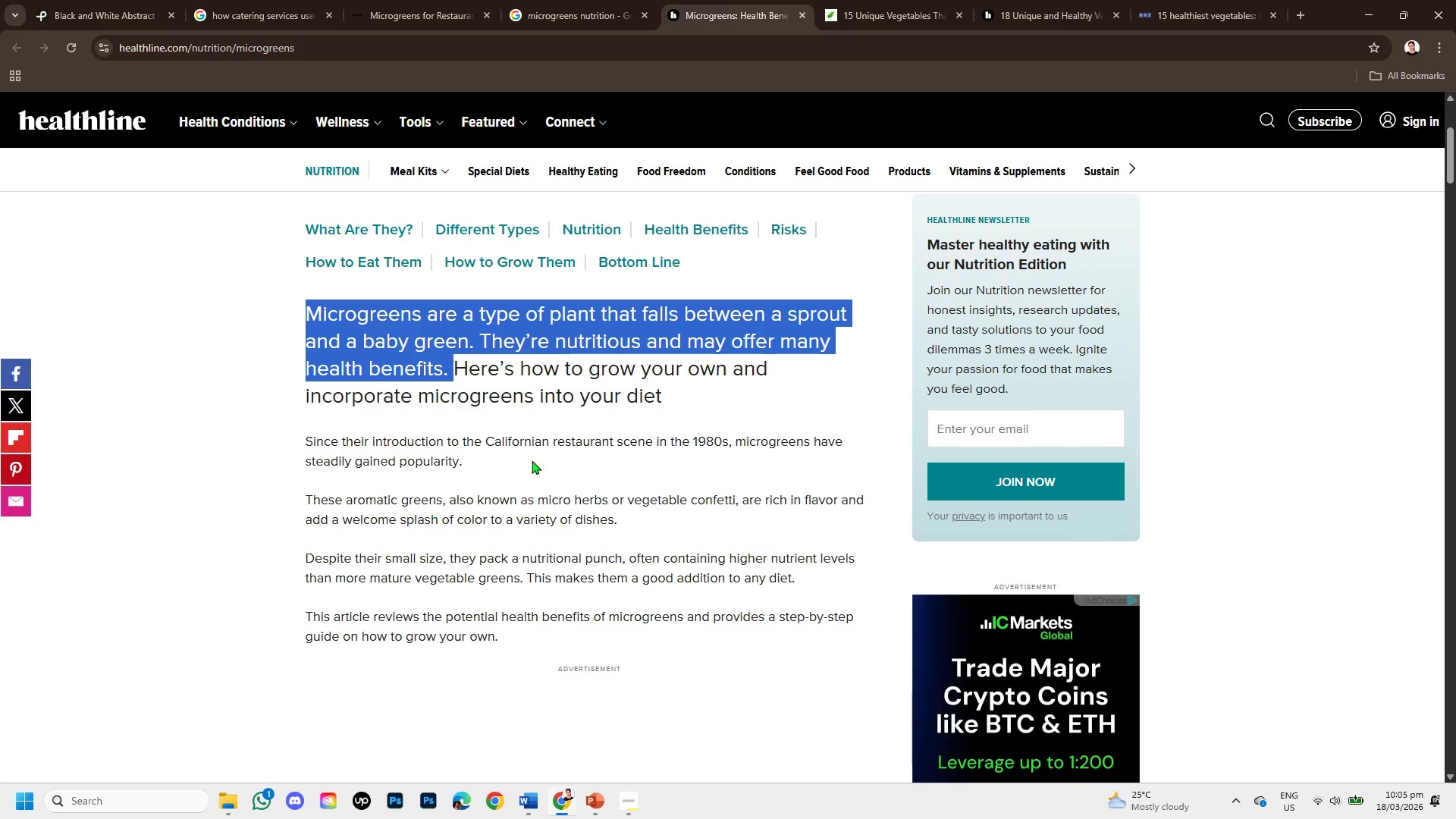 
left_click([259, 318])
 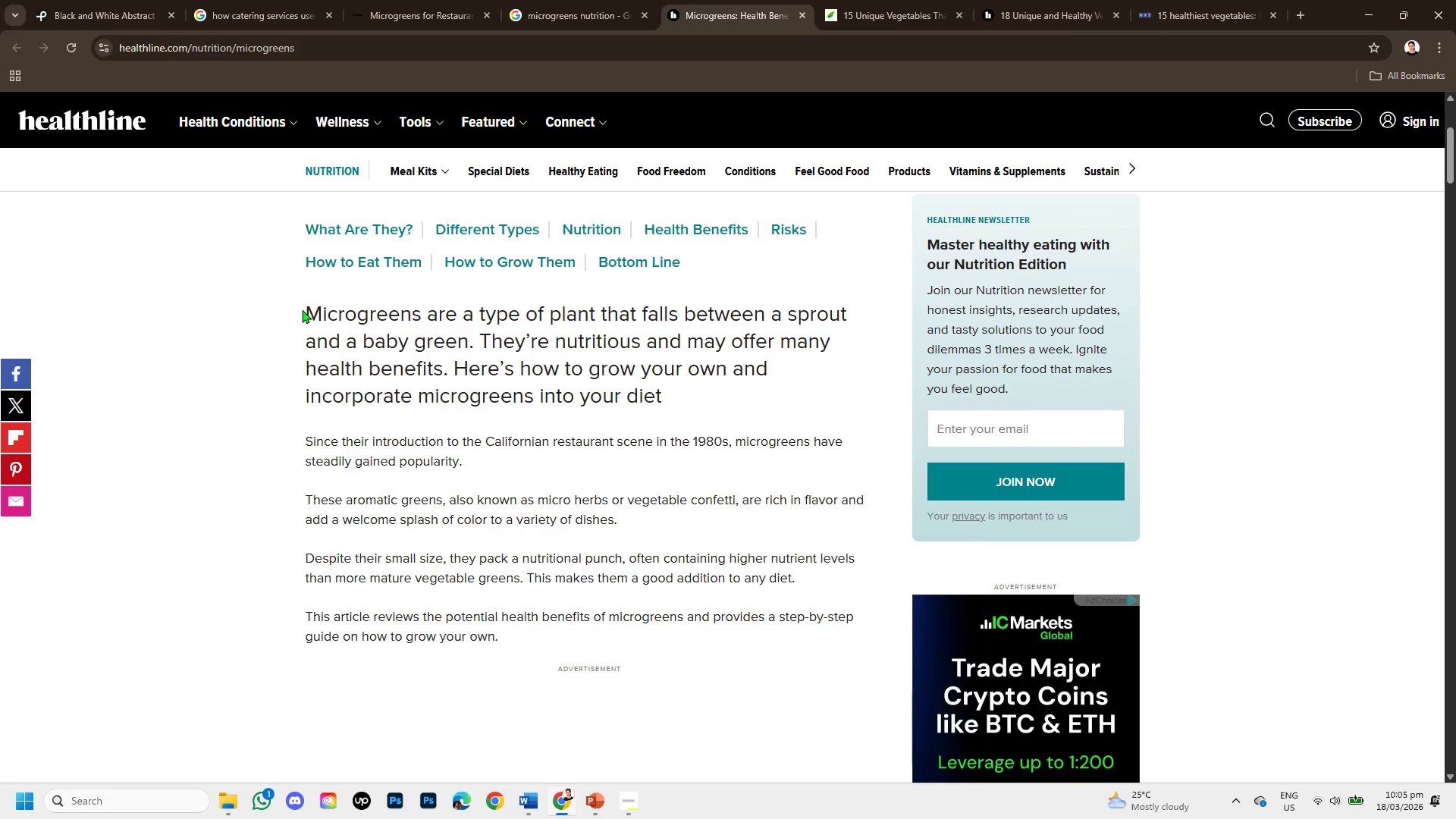 
left_click_drag(start_coordinate=[302, 309], to_coordinate=[473, 351])
 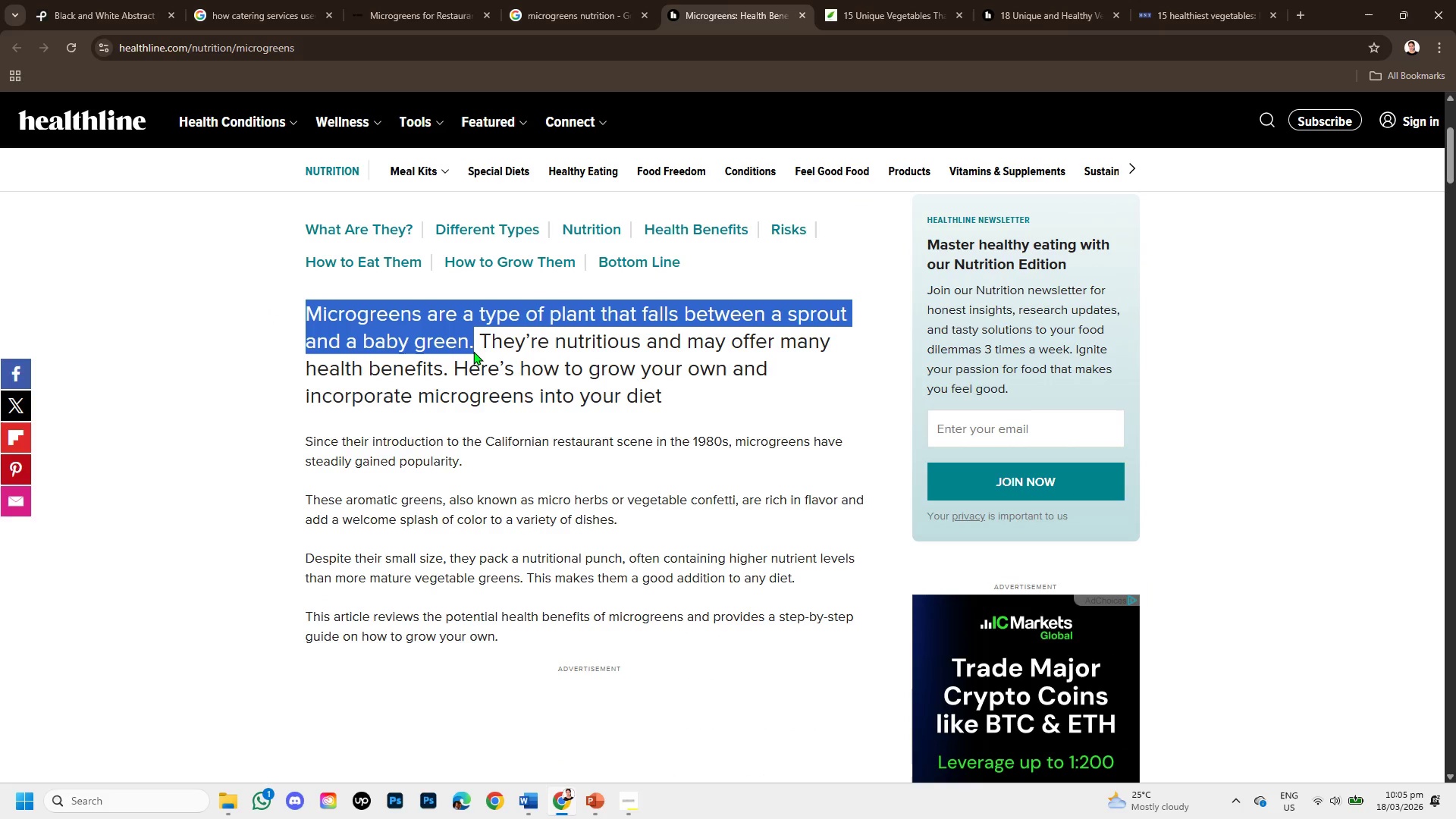 
key(Control+C)
 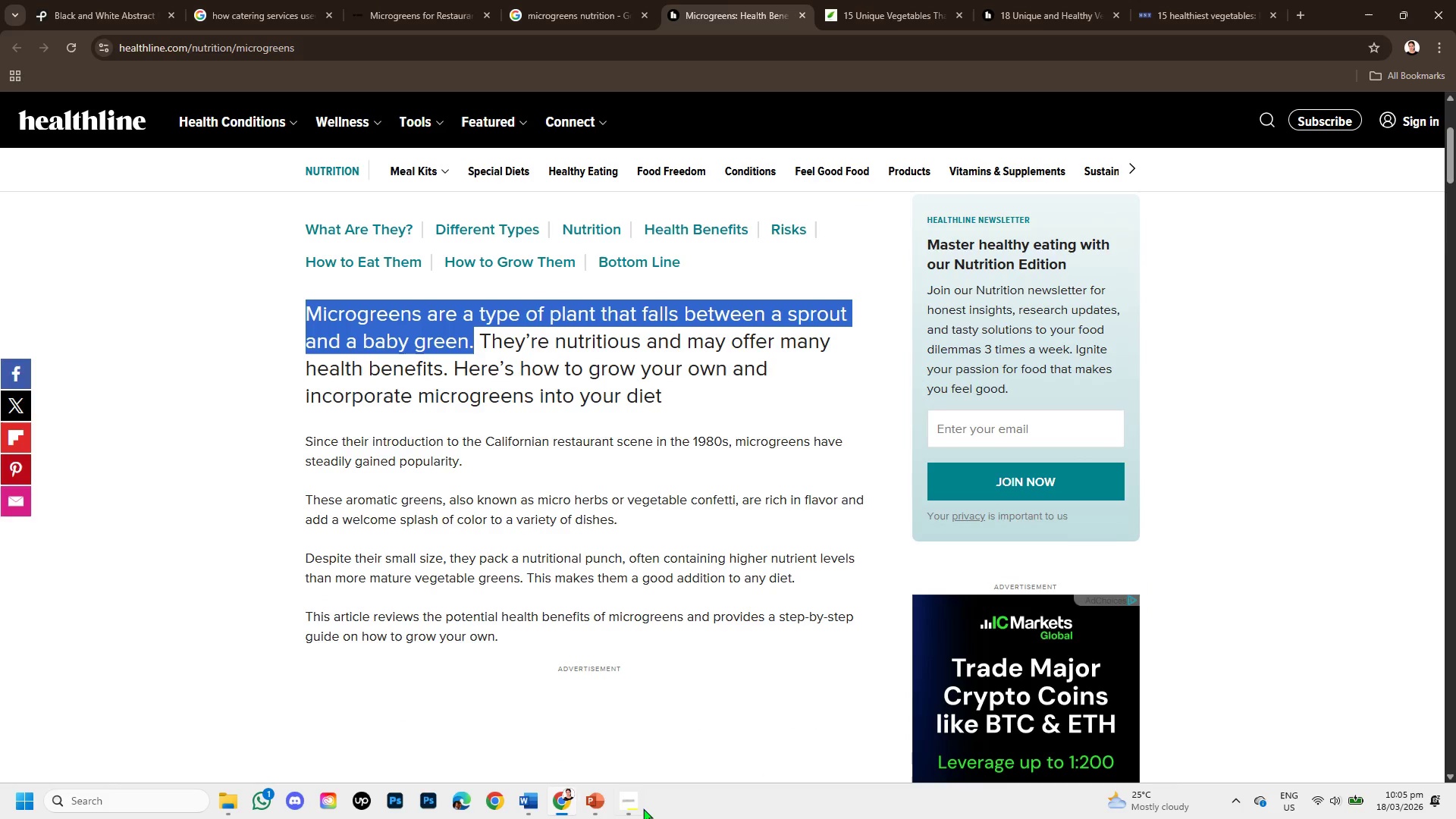 
left_click([595, 798])
 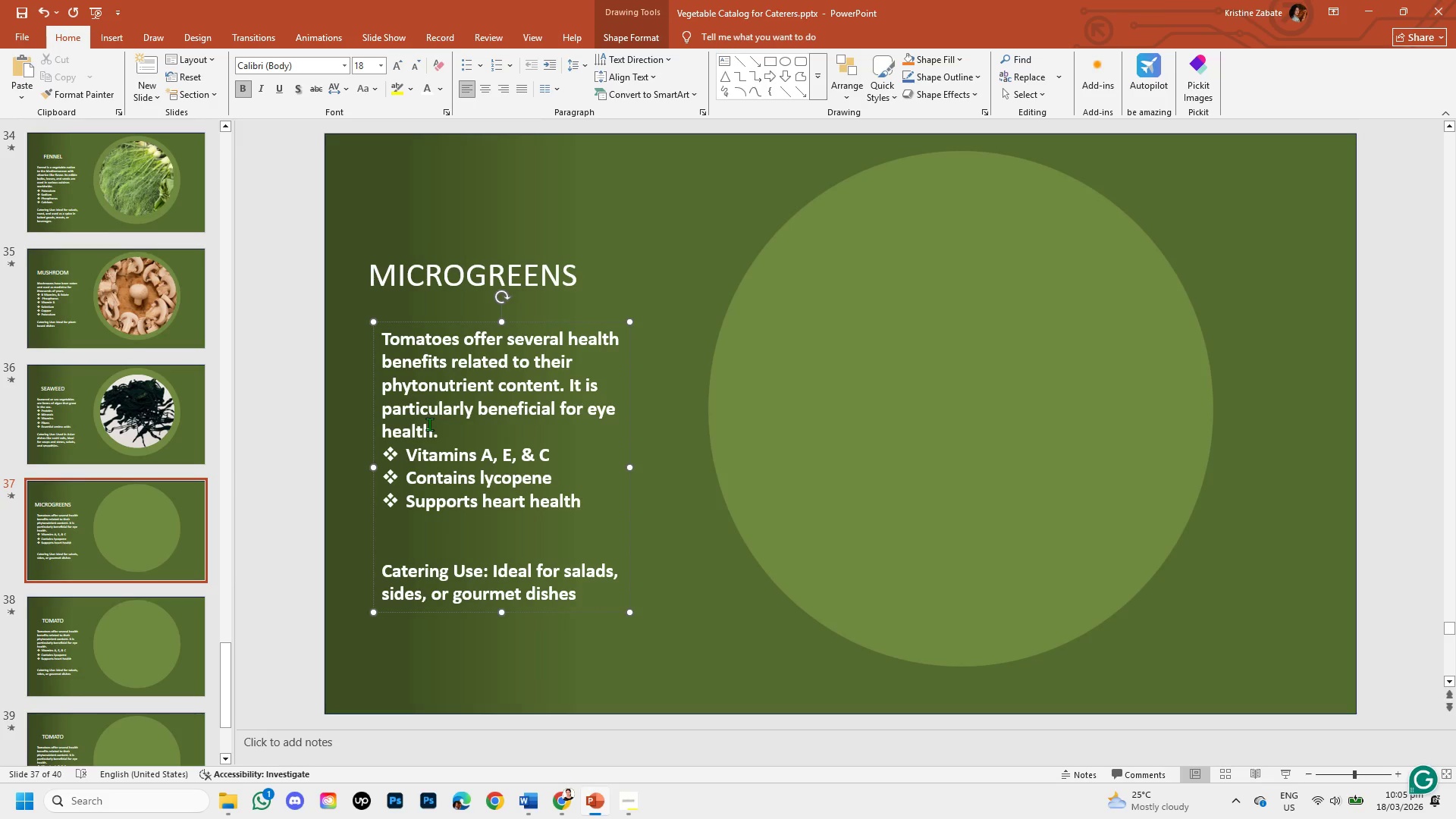 
left_click([429, 425])
 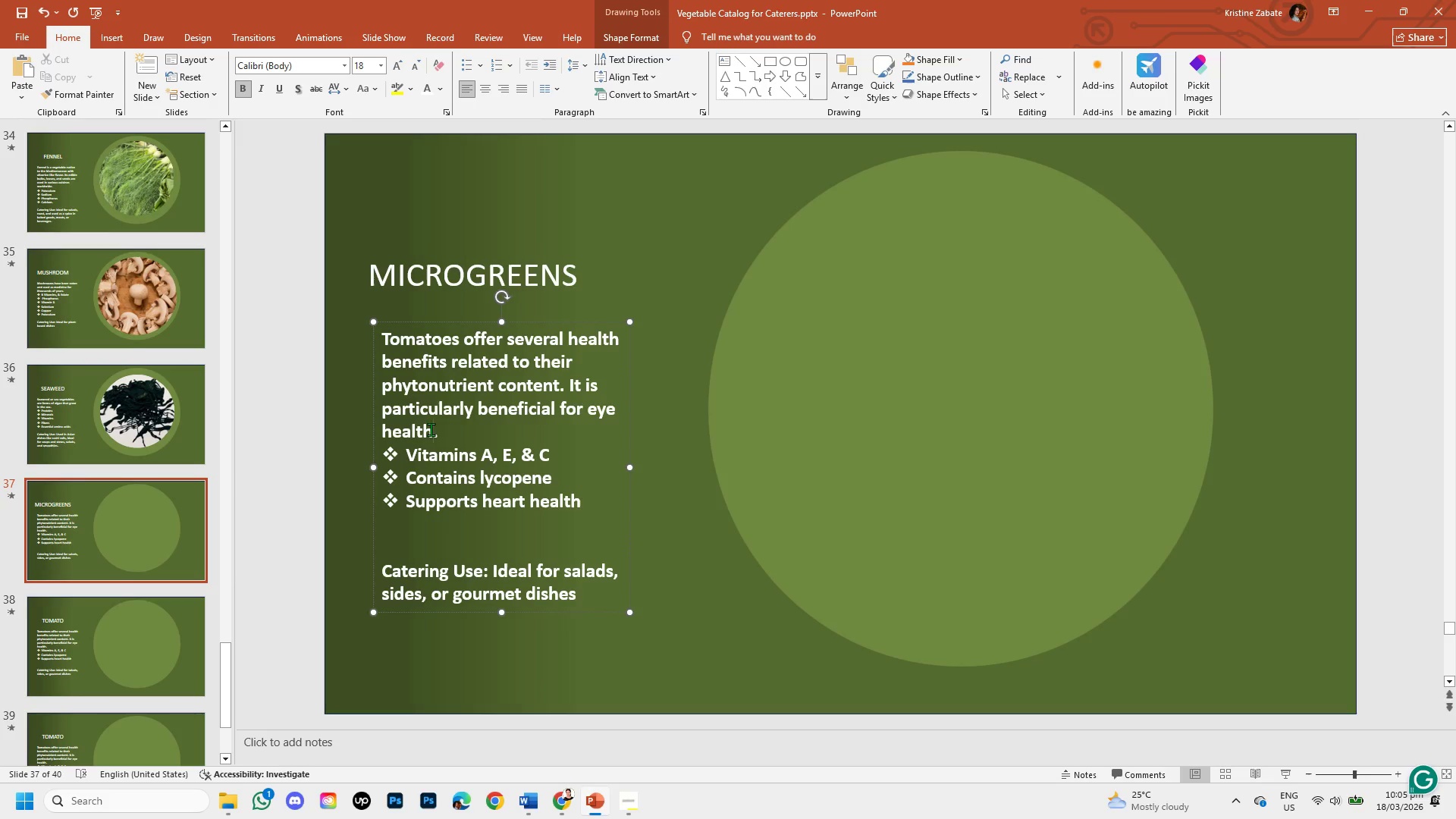 
left_click_drag(start_coordinate=[431, 429], to_coordinate=[403, 345])
 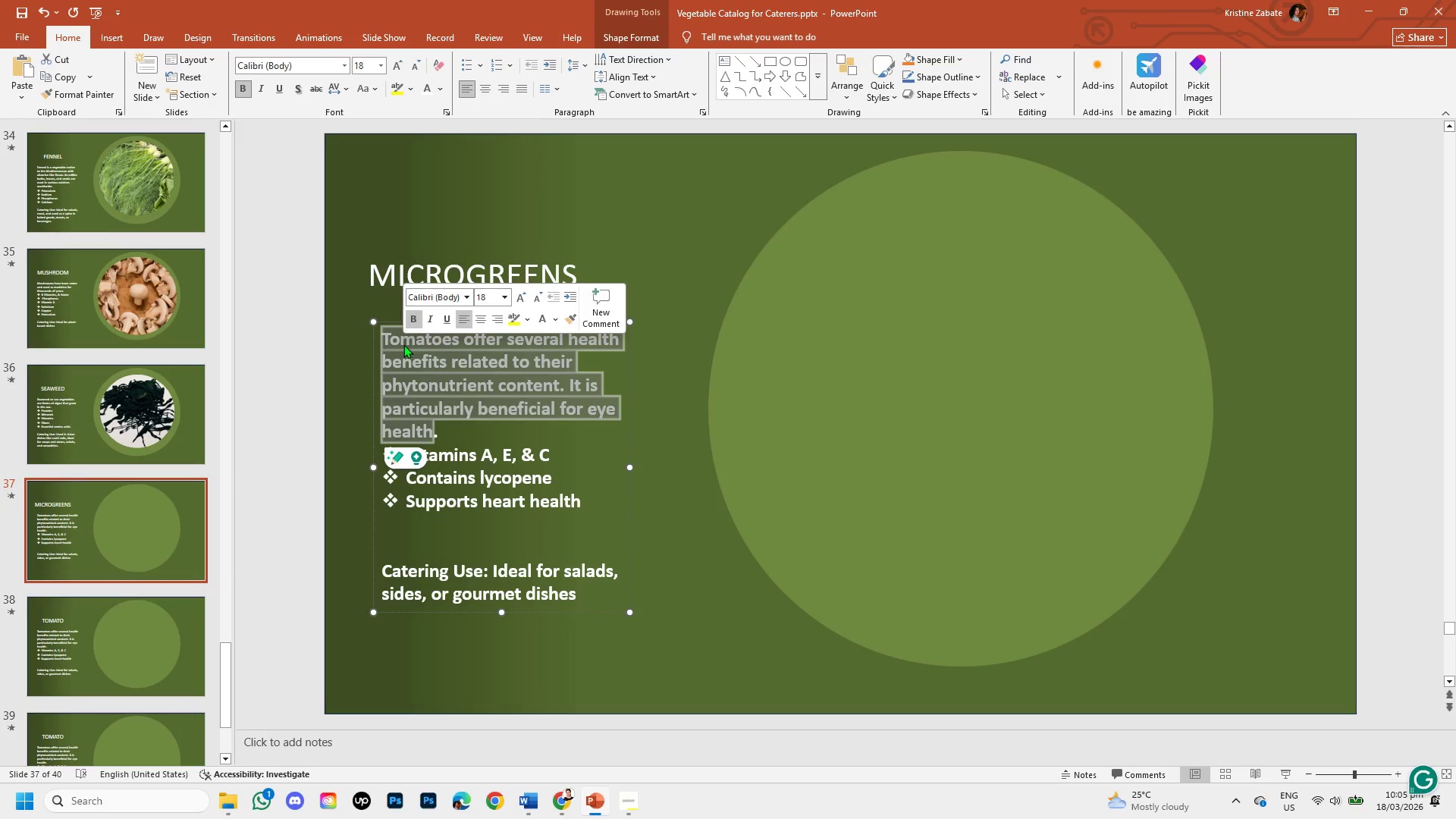 
key(Backspace)
 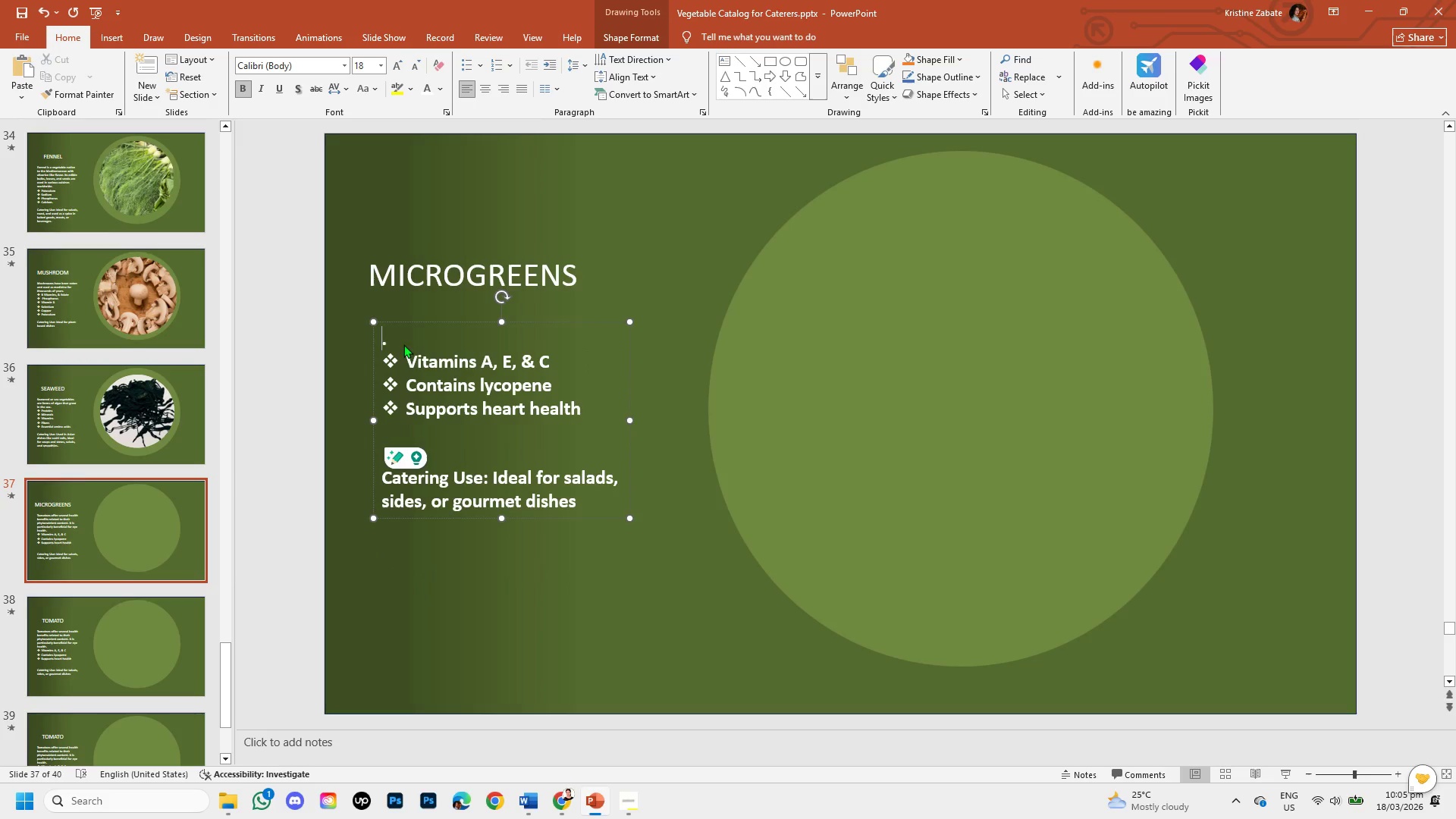 
key(Control+V)
 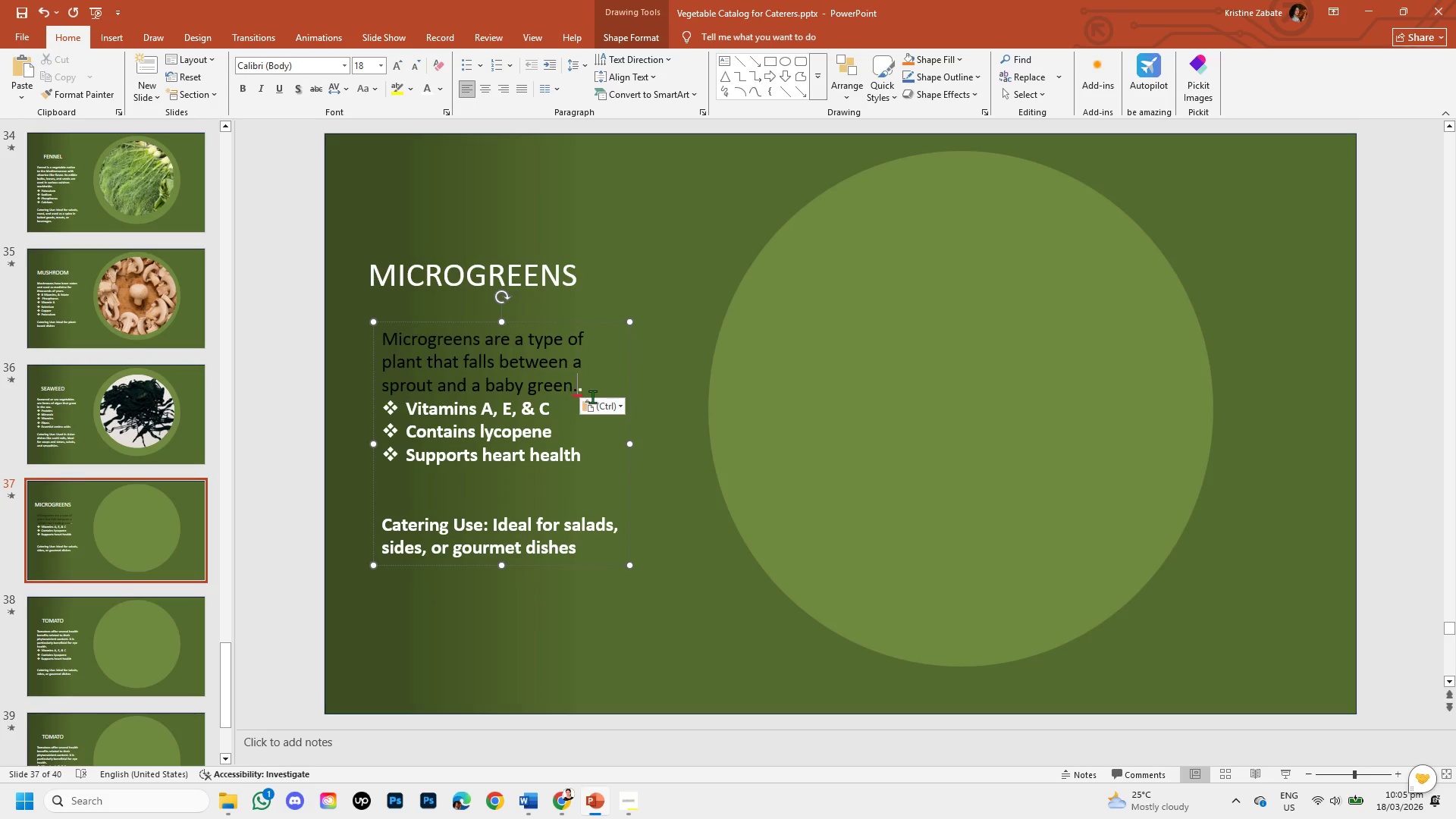 
left_click([618, 407])
 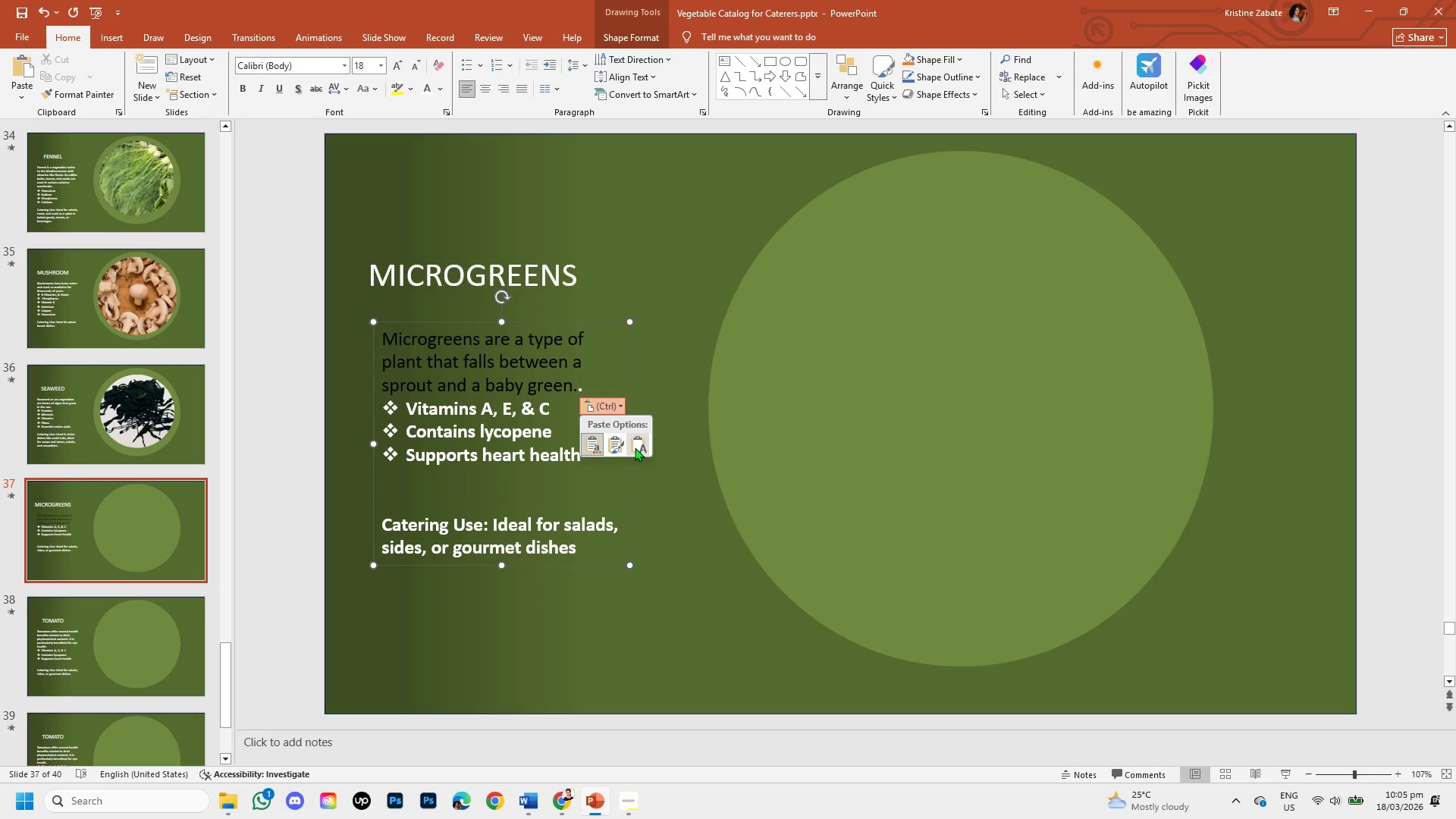 
left_click([635, 447])
 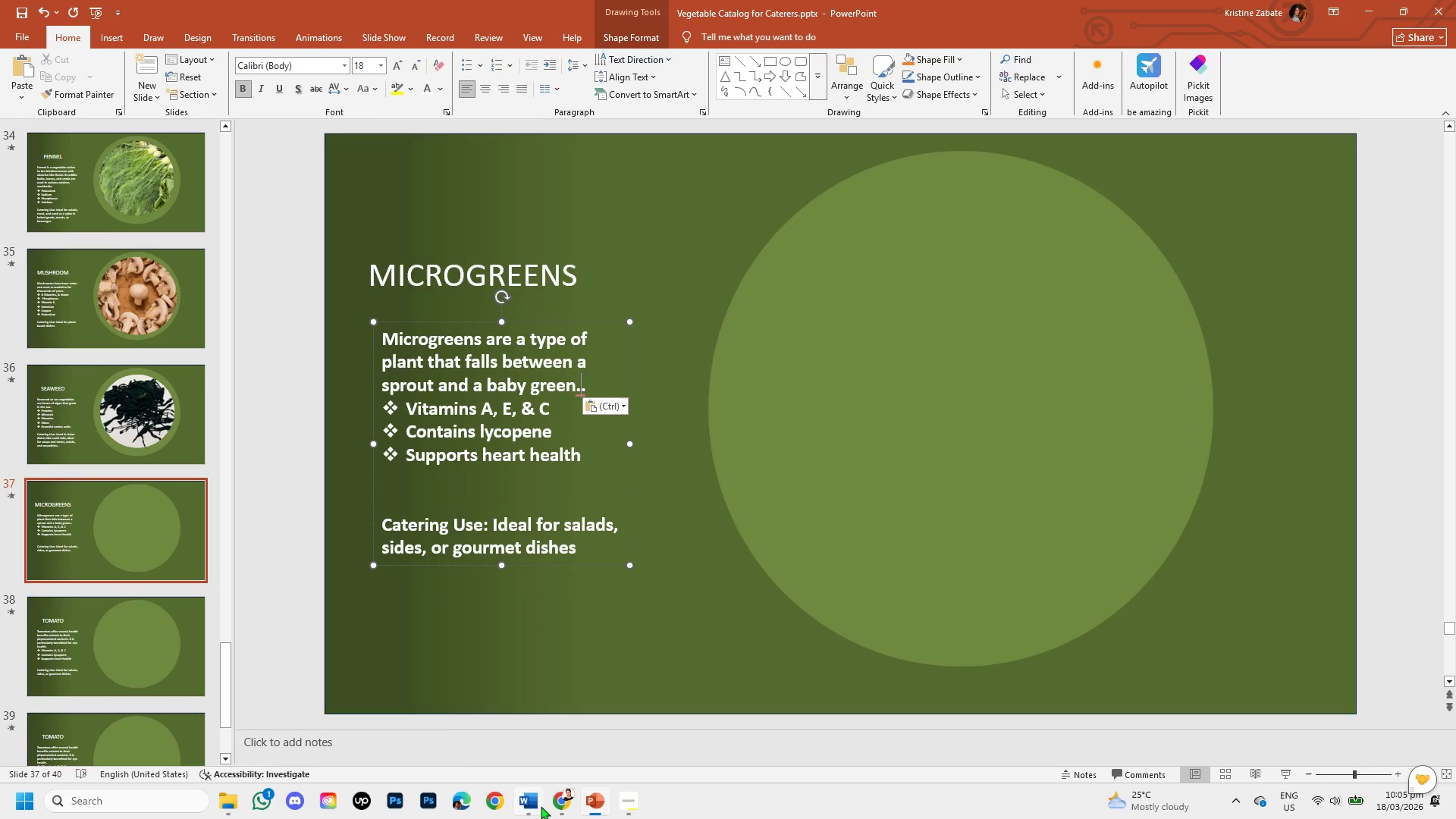 
left_click([560, 801])
 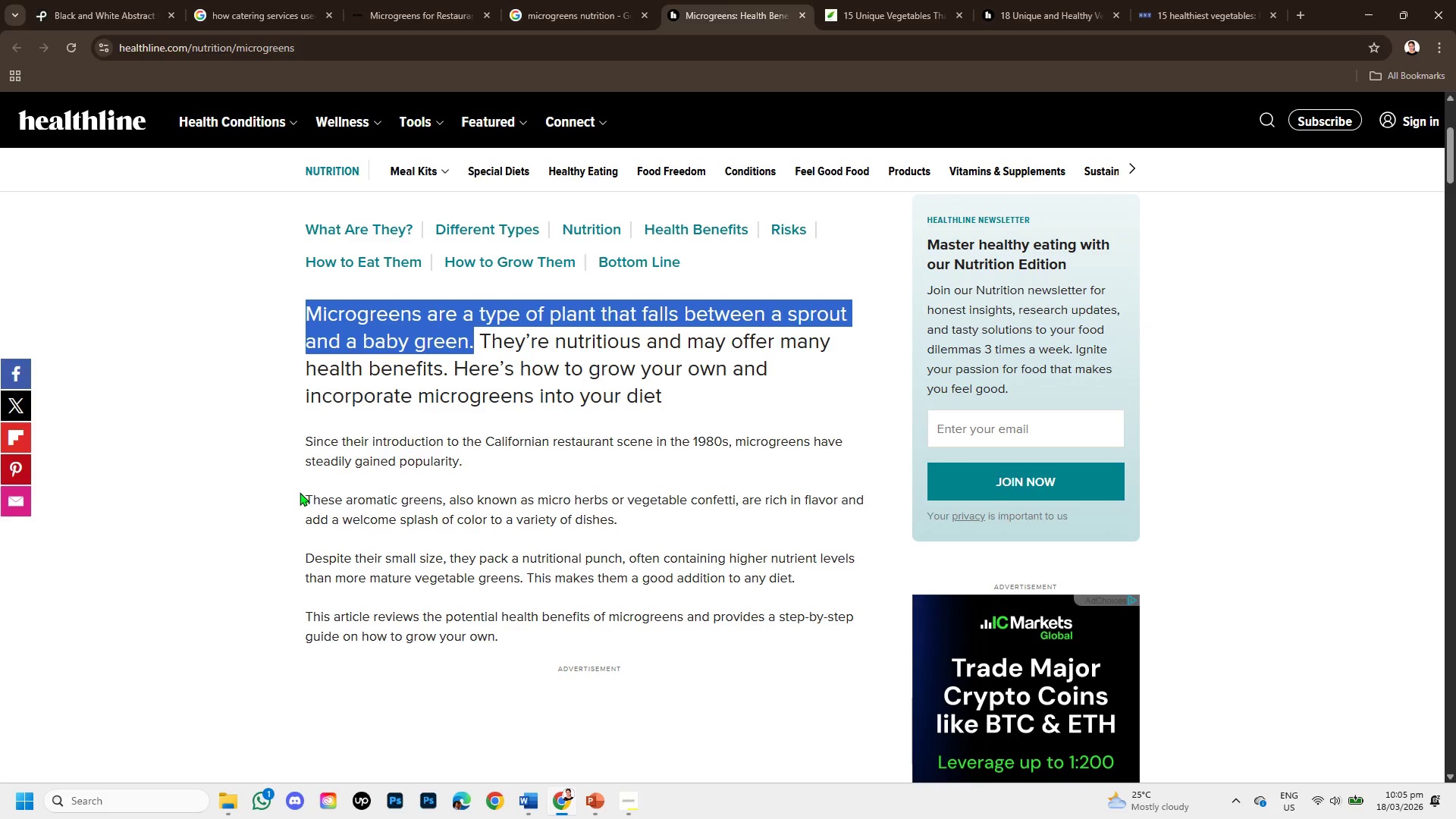 
left_click_drag(start_coordinate=[300, 497], to_coordinate=[620, 522])
 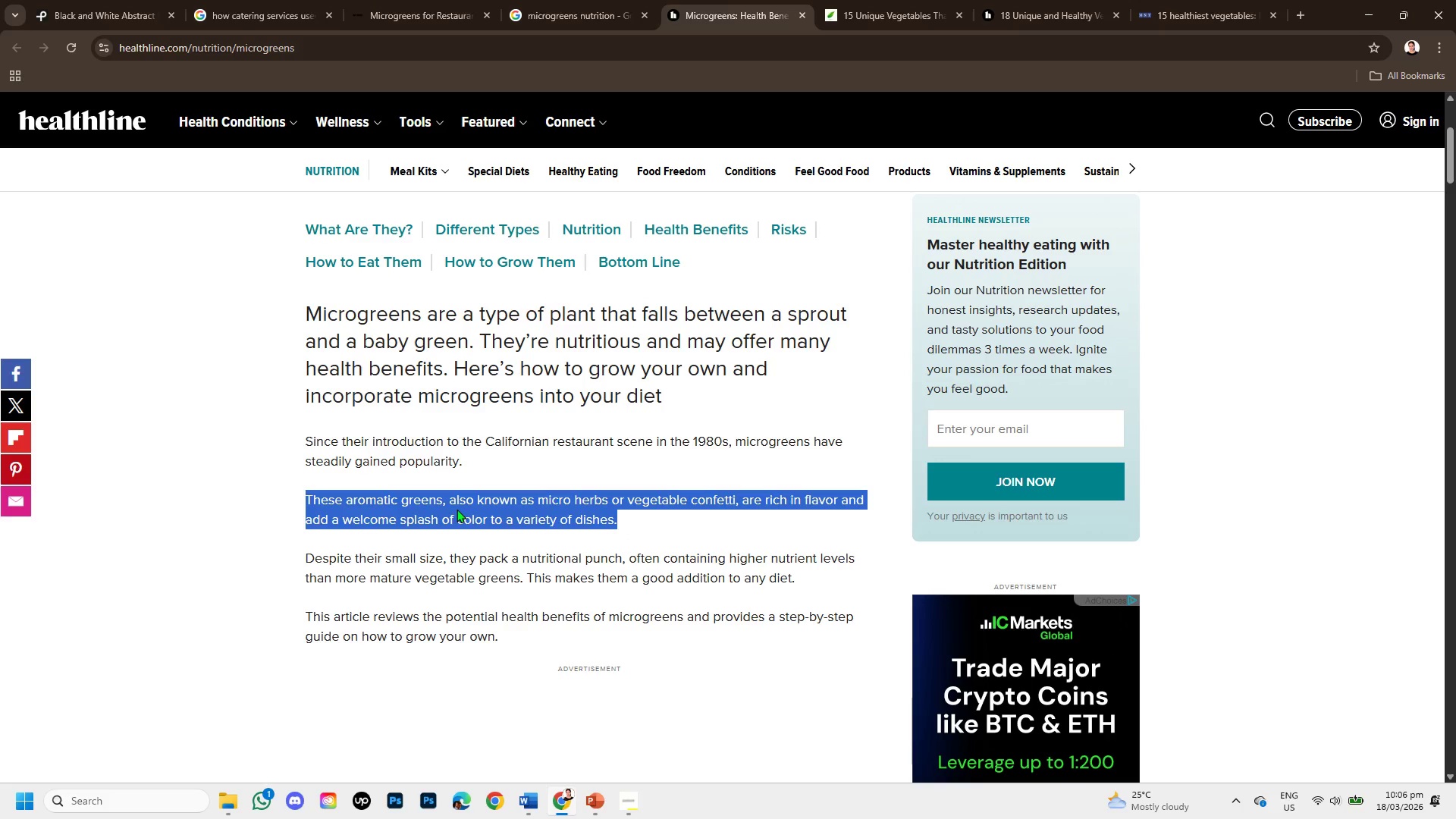 
hold_key(key=ControlLeft, duration=1.5)
 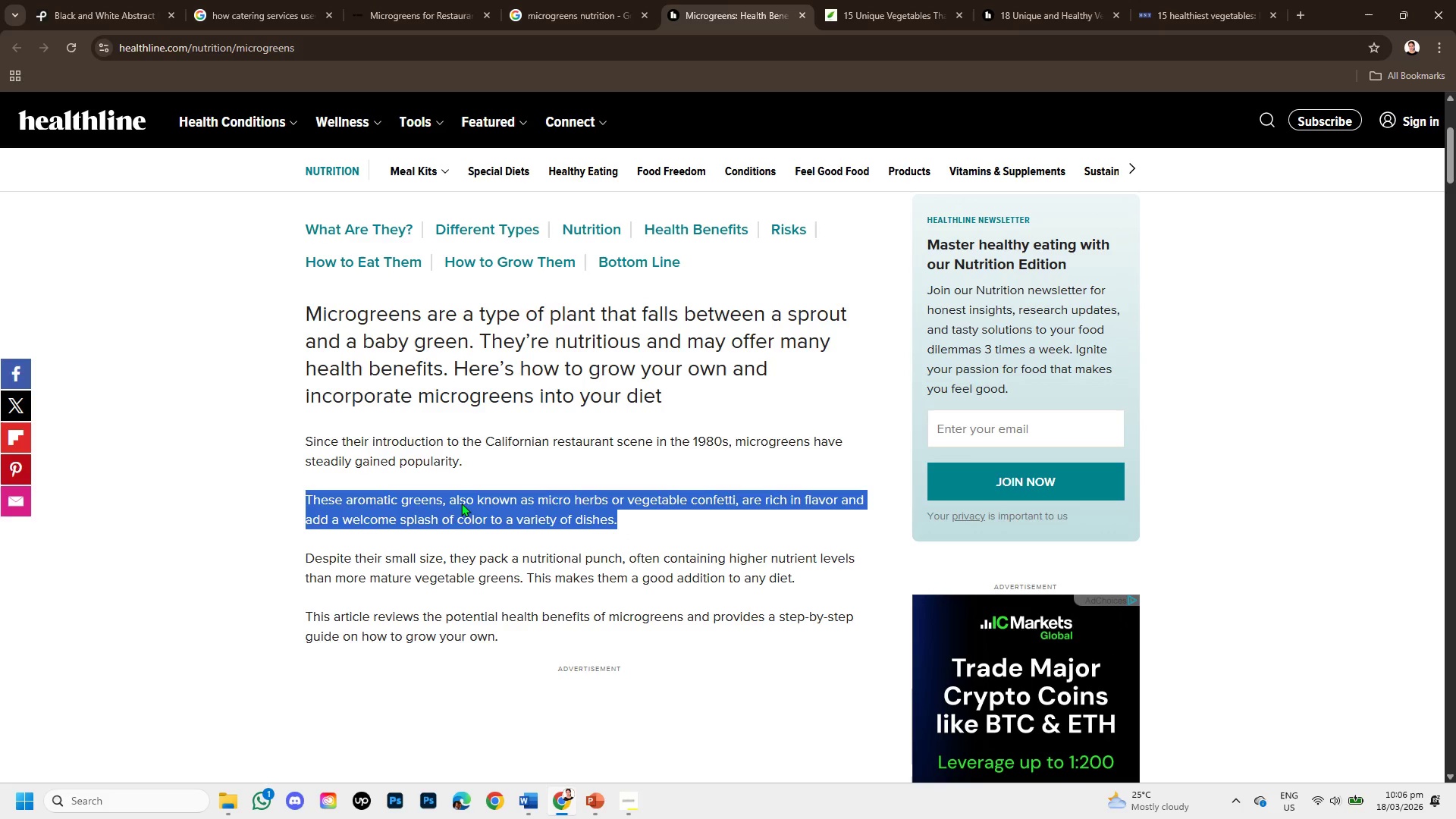 
hold_key(key=ControlLeft, duration=0.58)
 